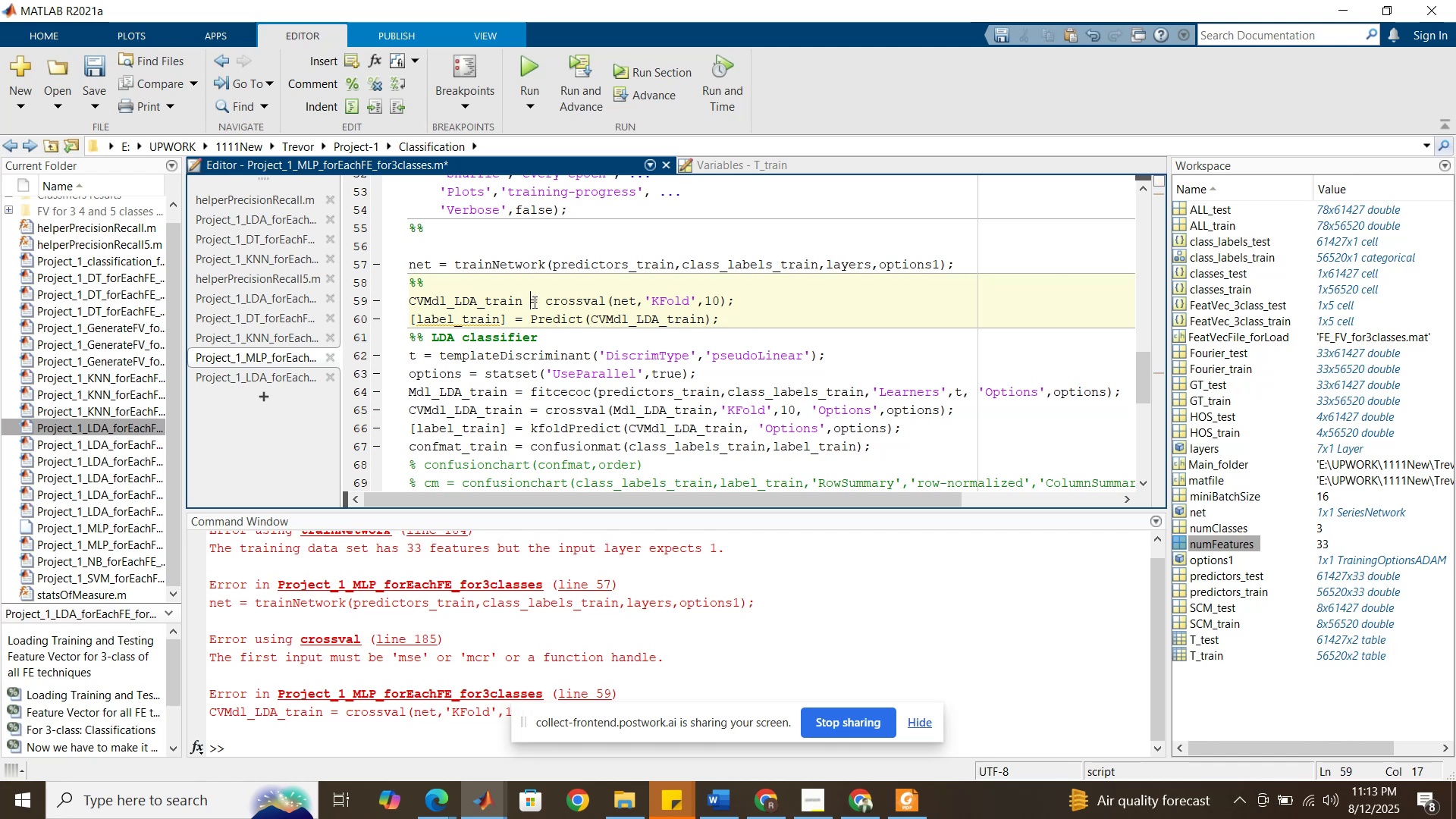 
key(Control+R)
 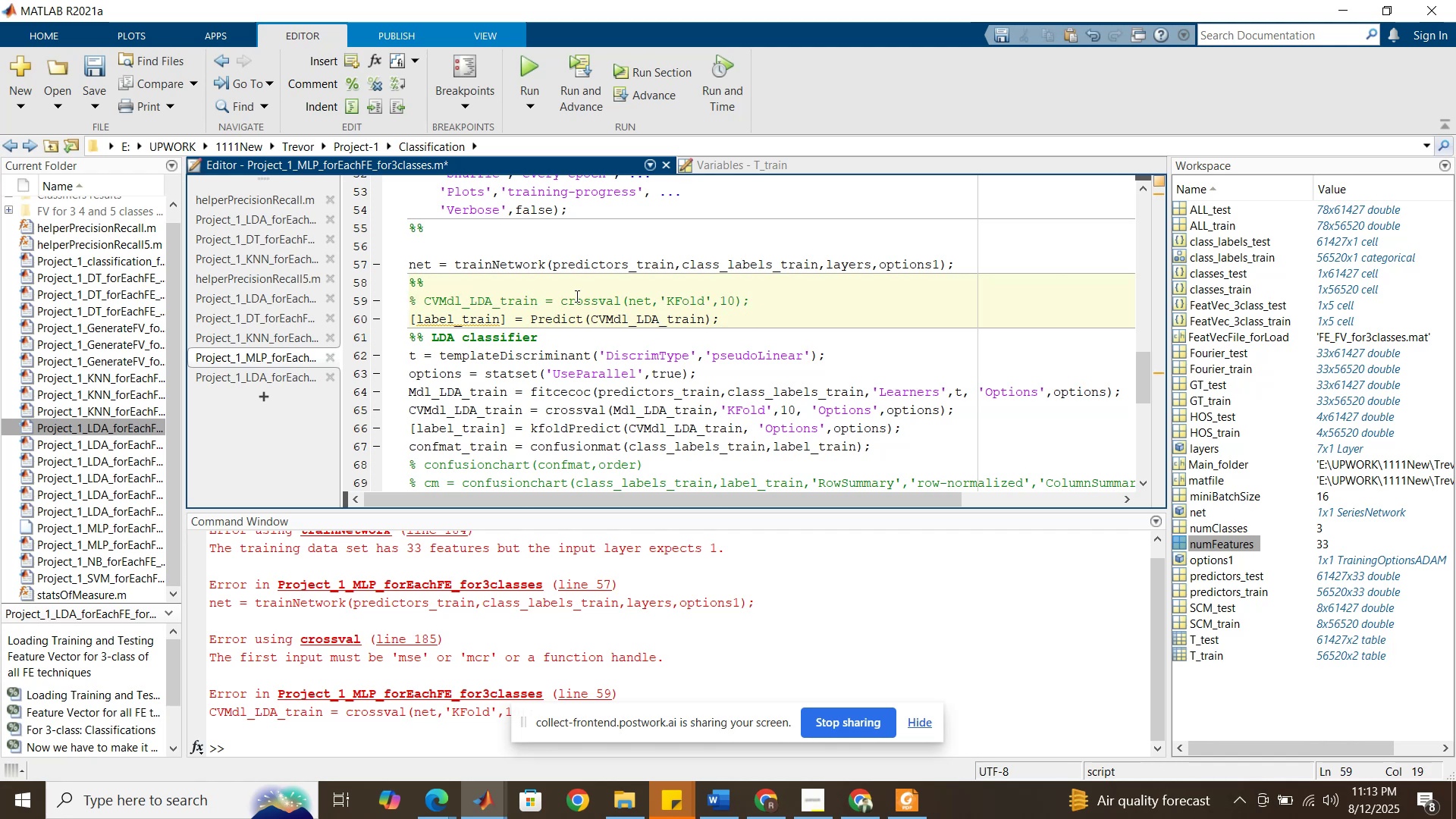 
left_click([419, 262])
 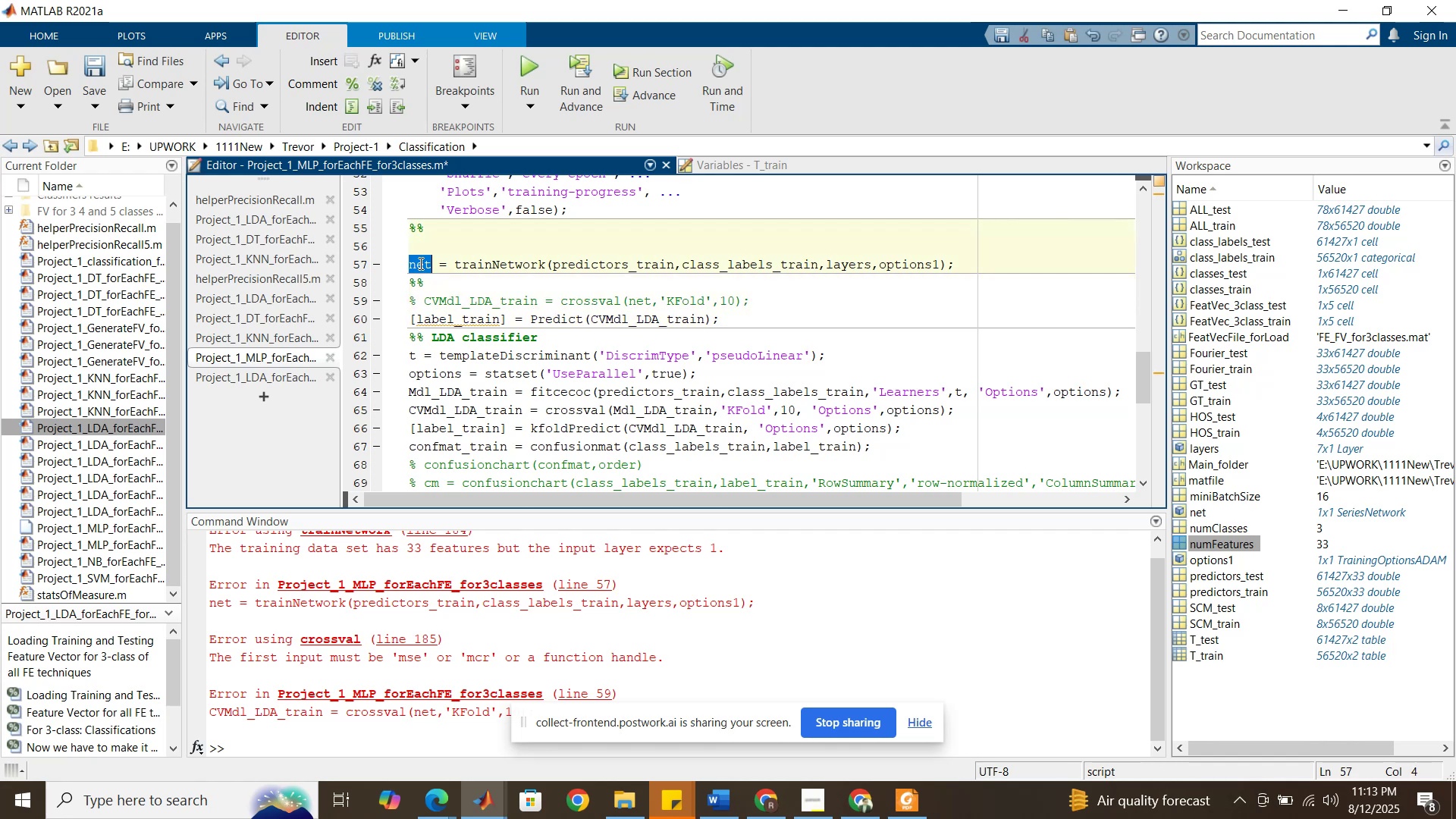 
key(Control+C)
 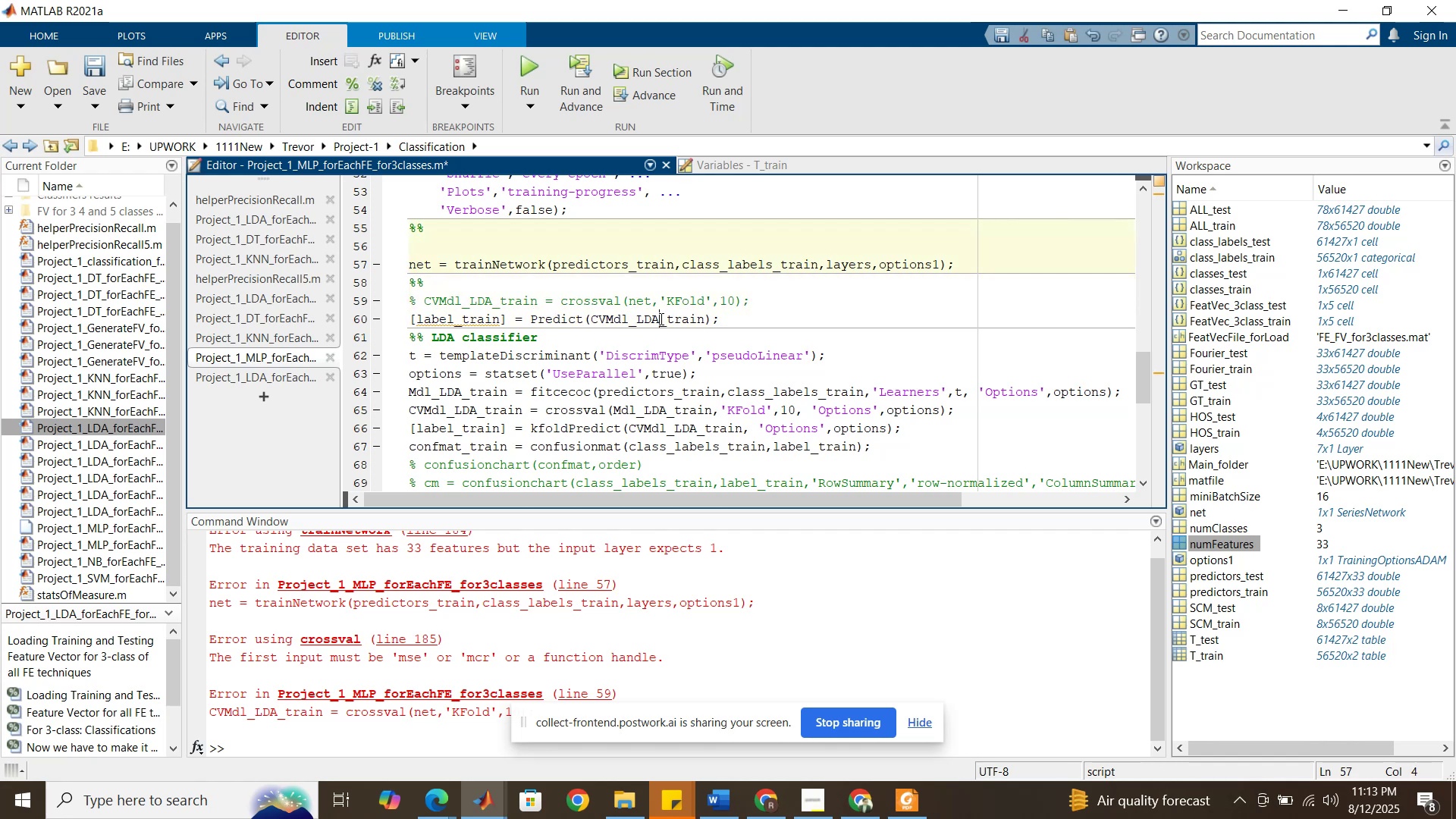 
double_click([660, 318])
 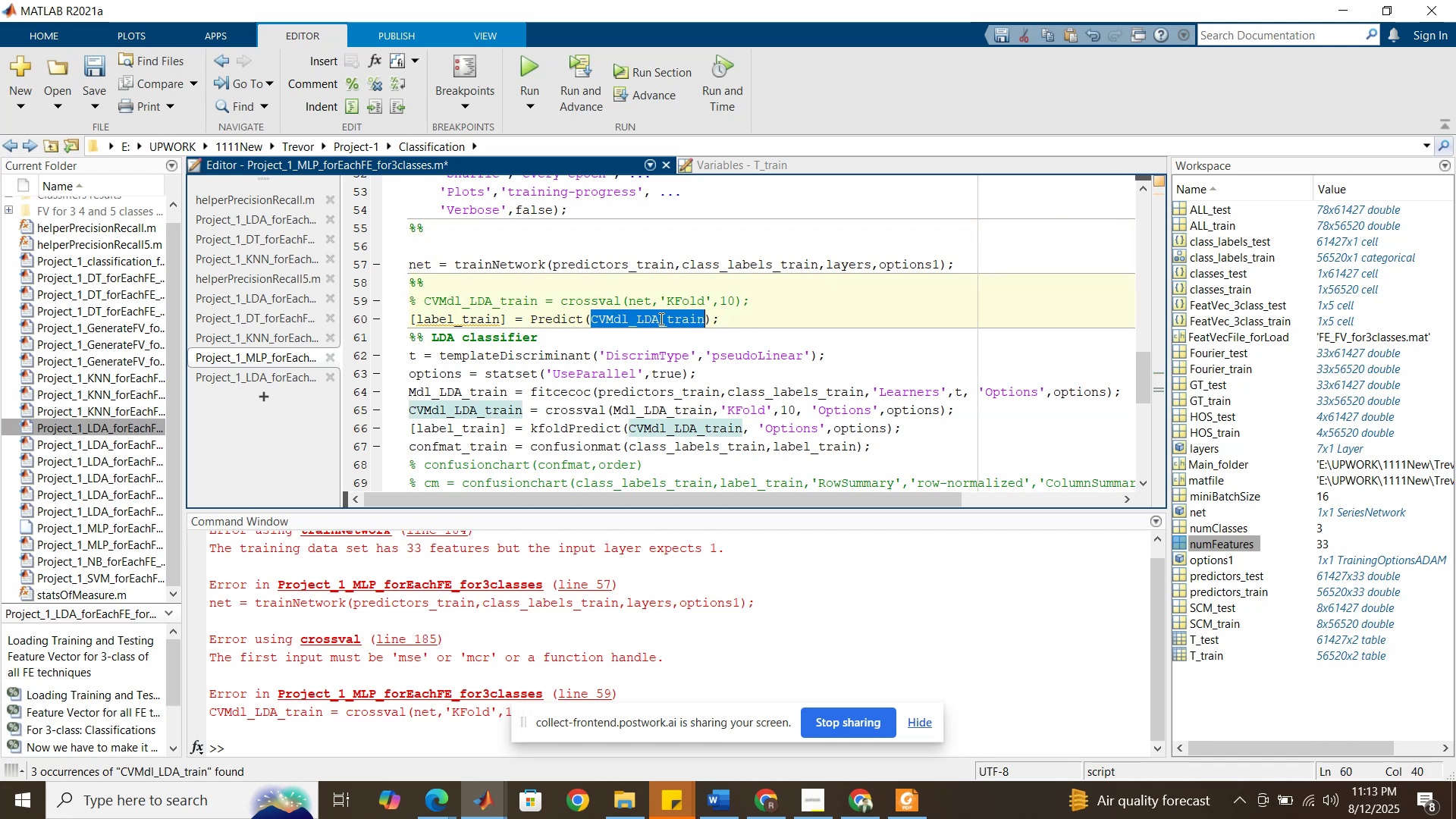 
key(Control+V)
 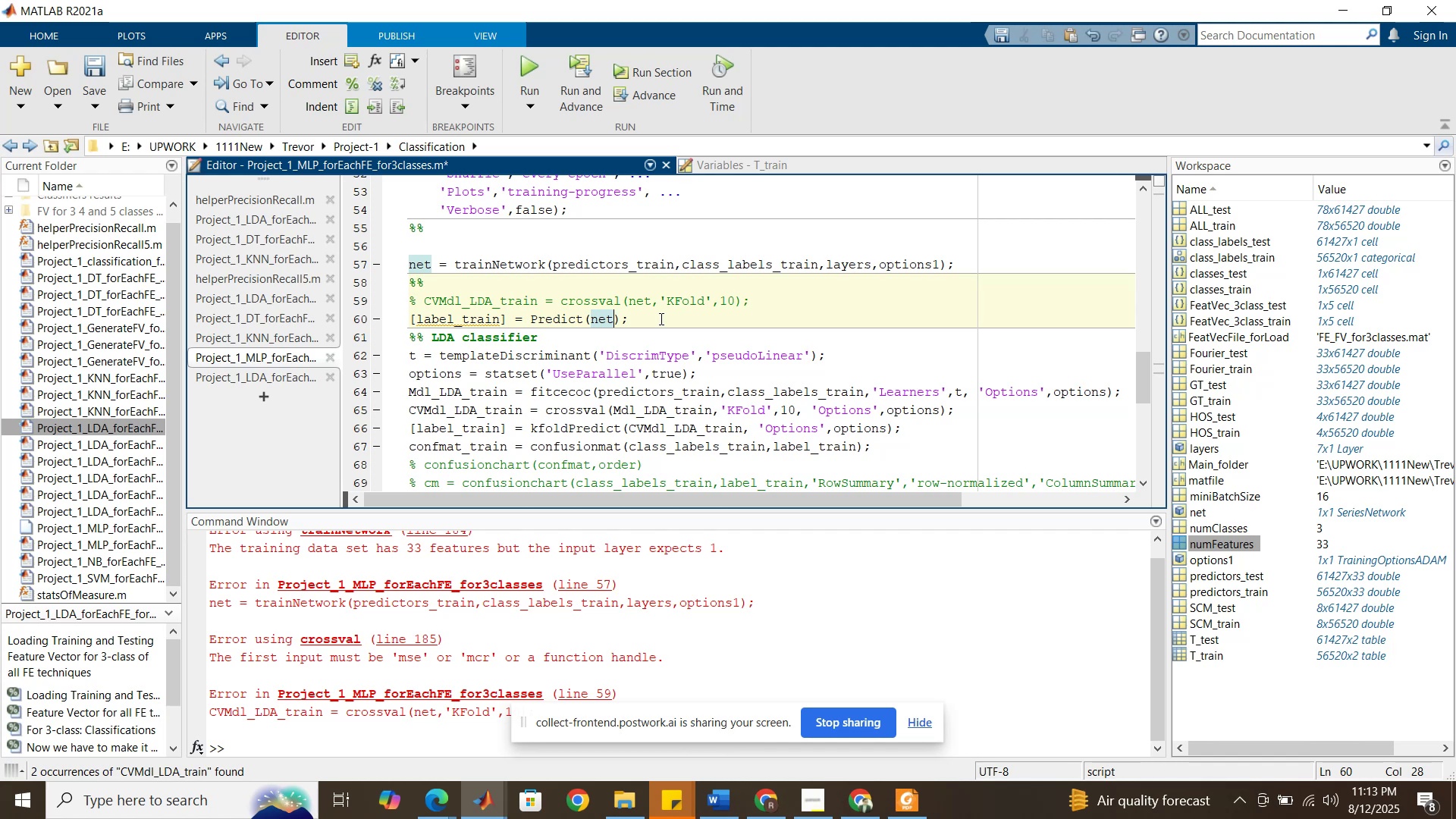 
key(Comma)
 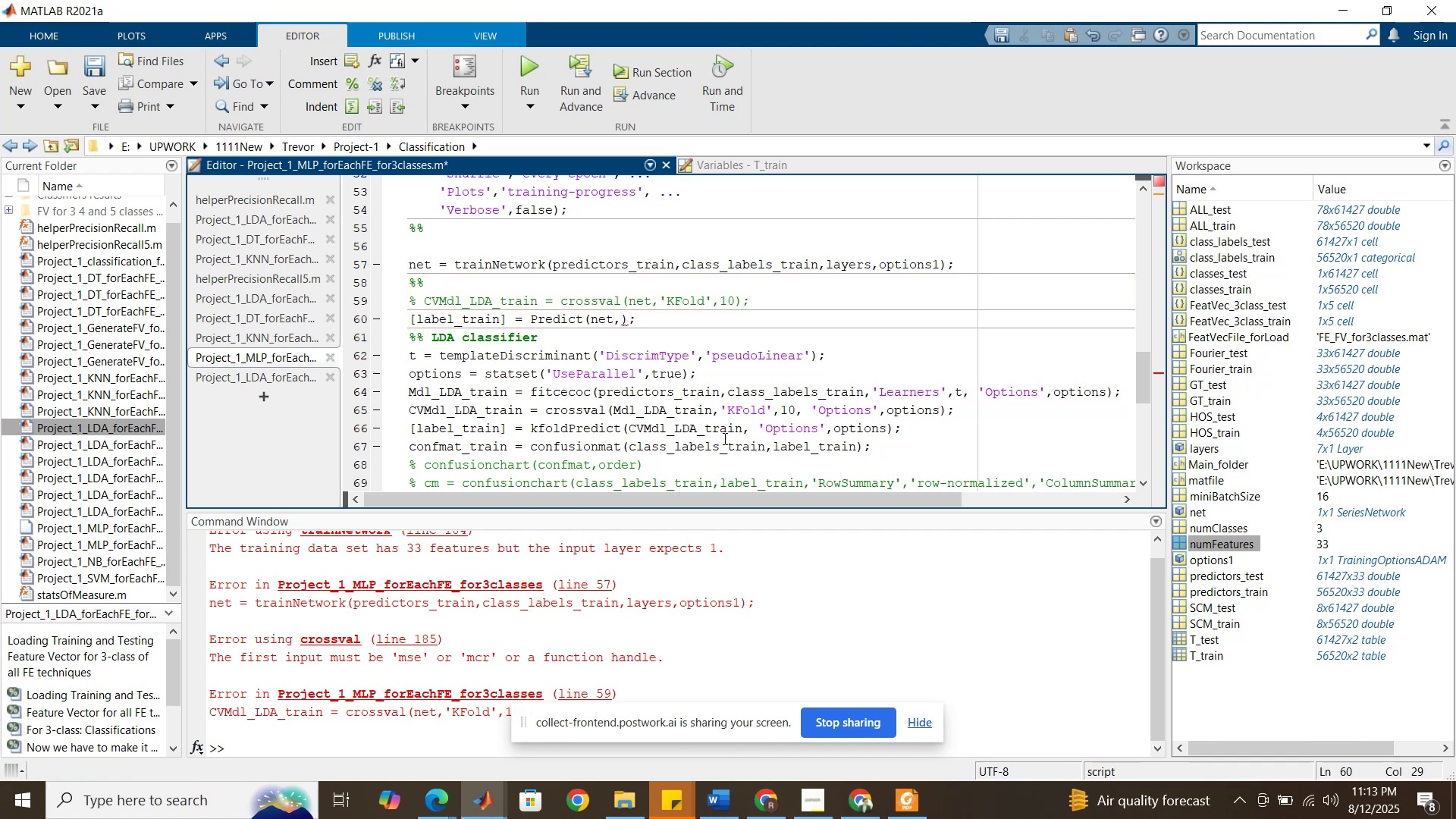 
wait(11.16)
 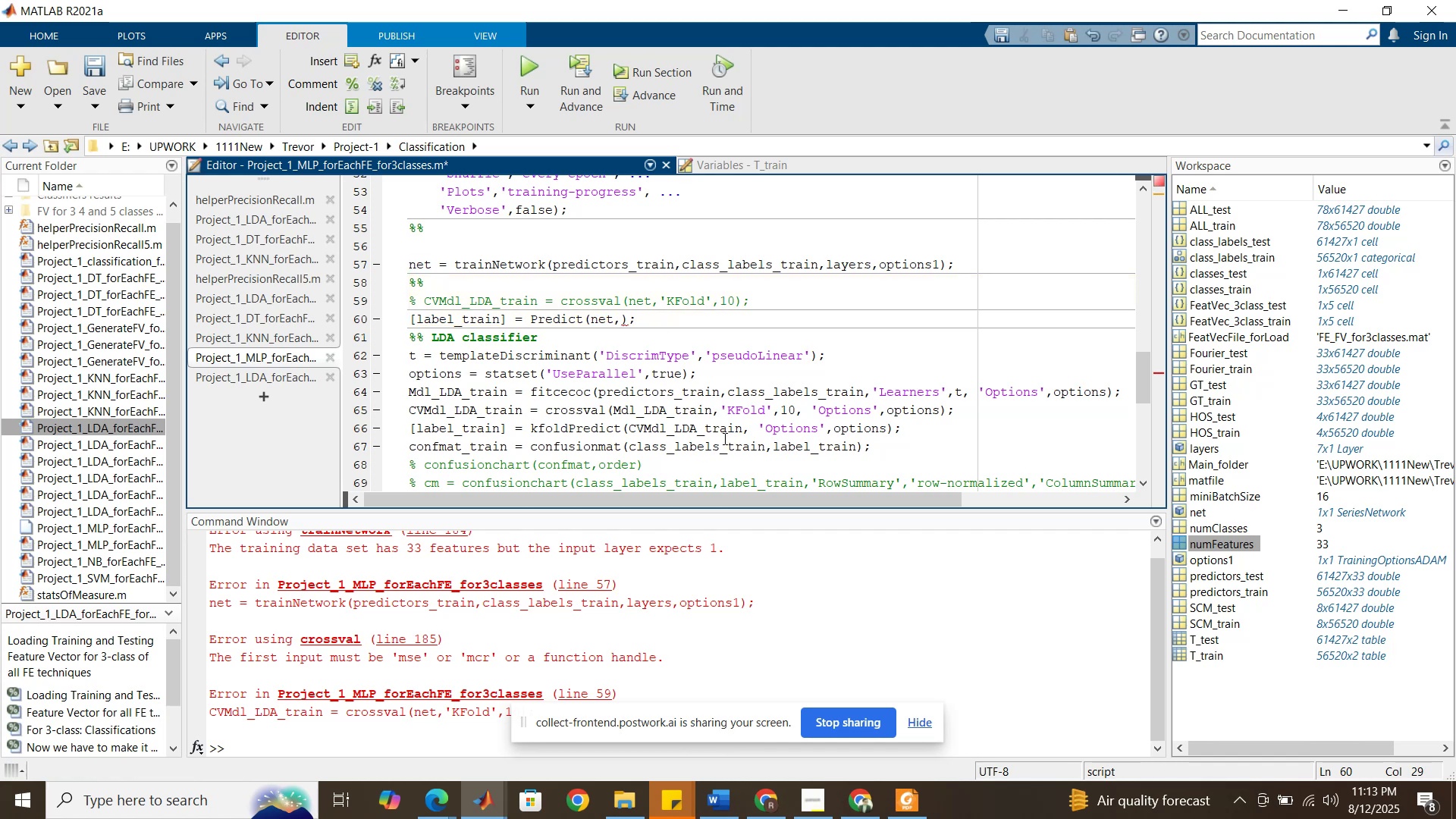 
left_click([499, 809])
 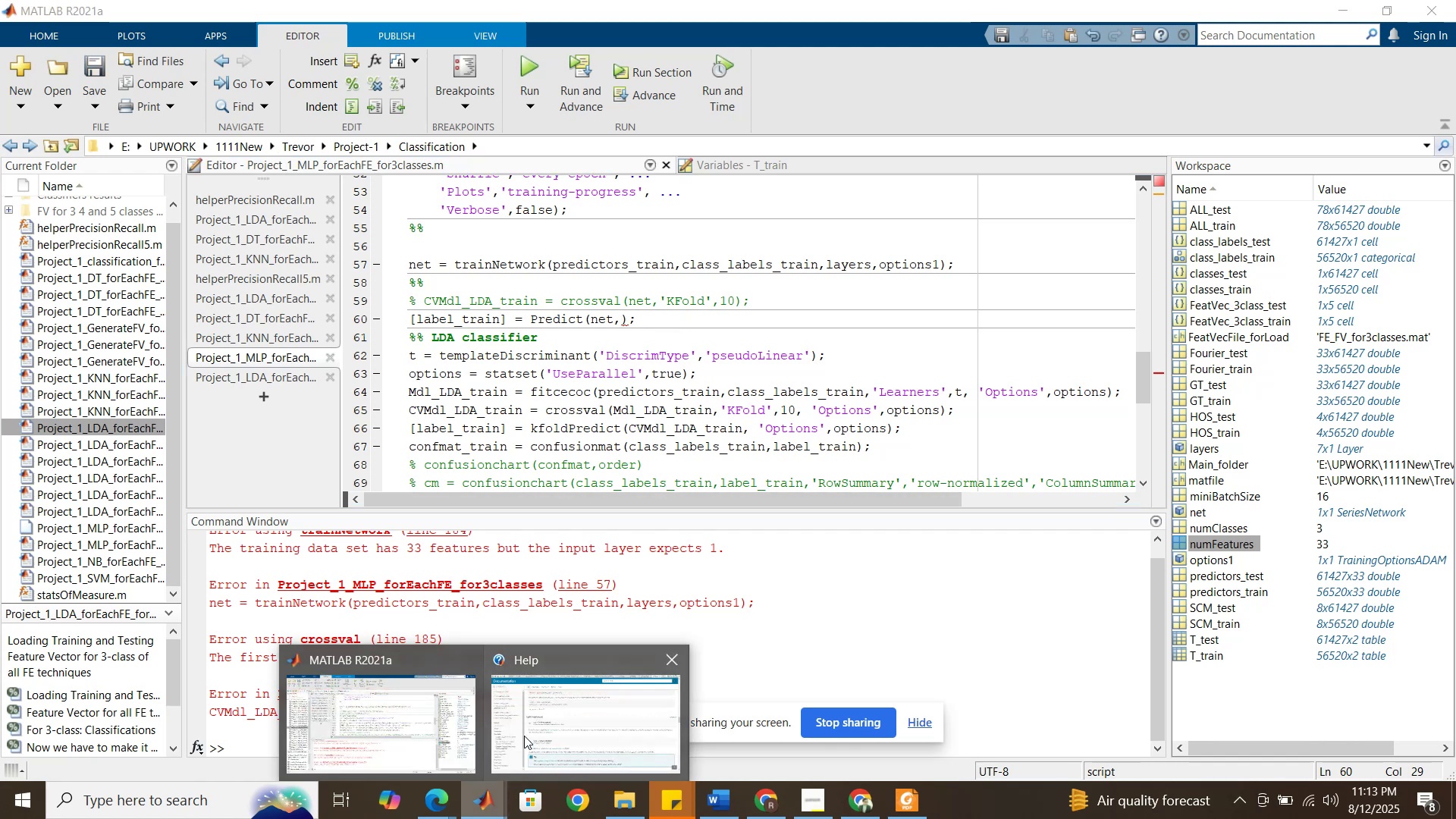 
left_click([527, 731])
 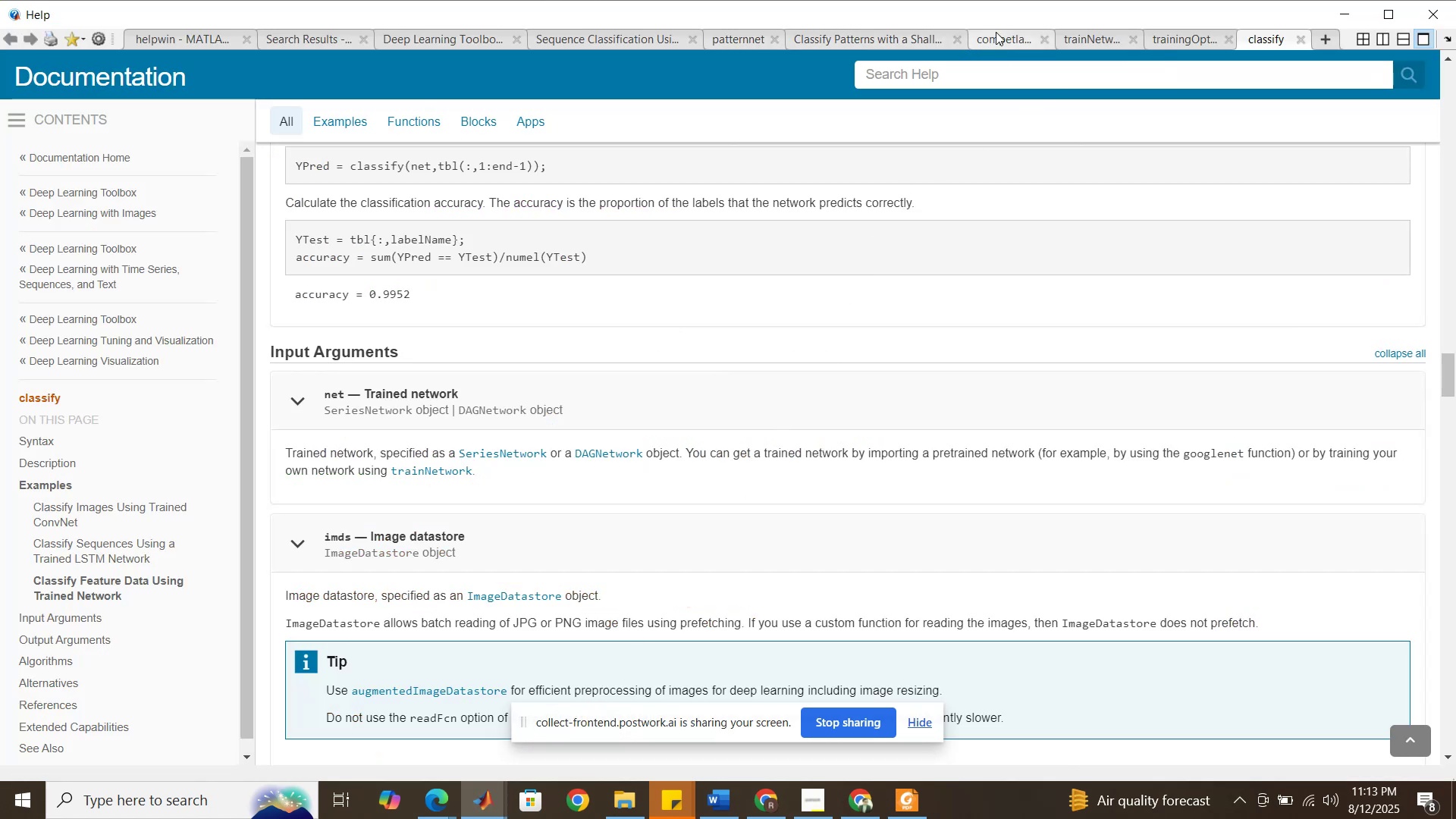 
wait(5.08)
 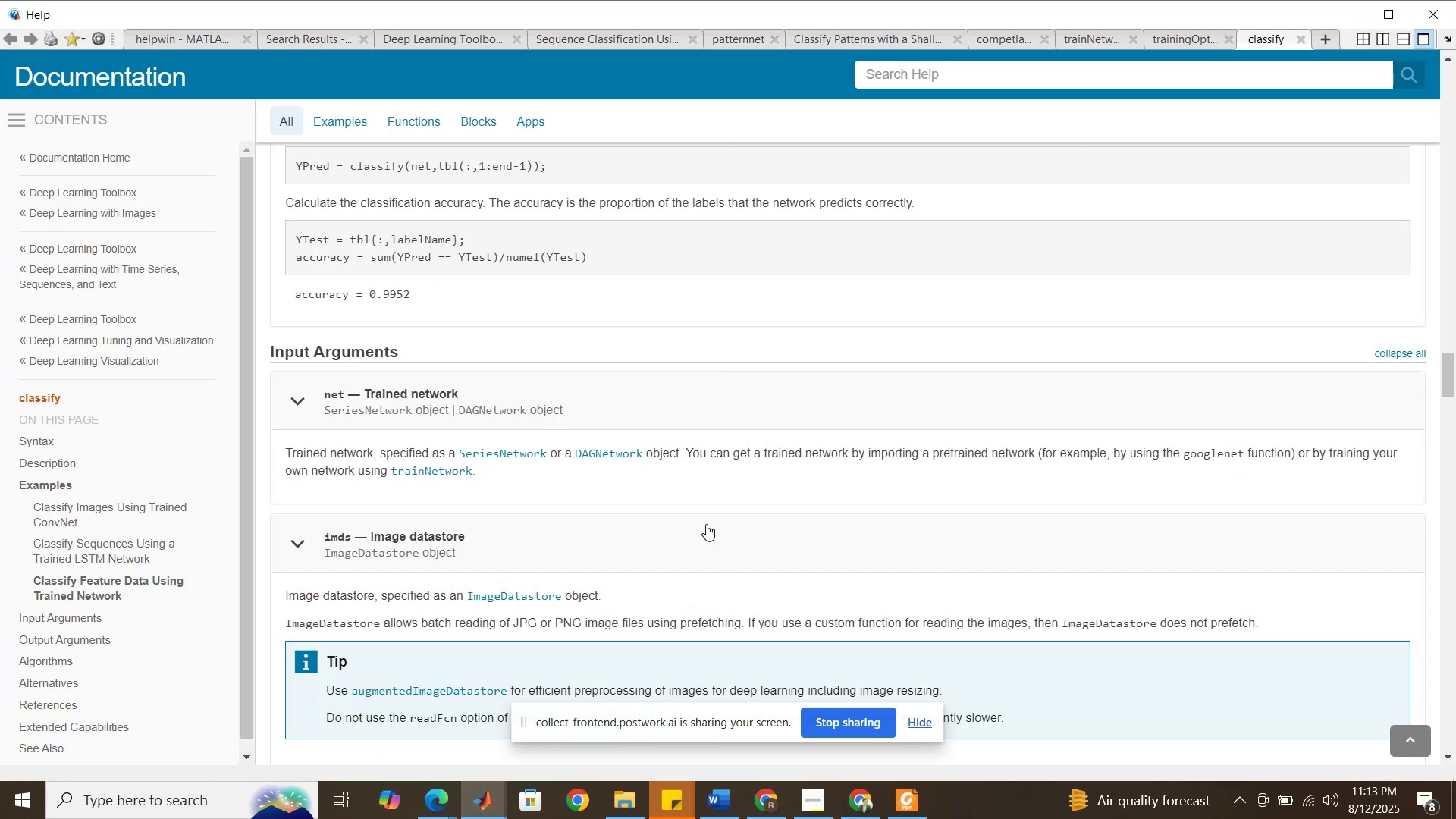 
left_click([743, 33])
 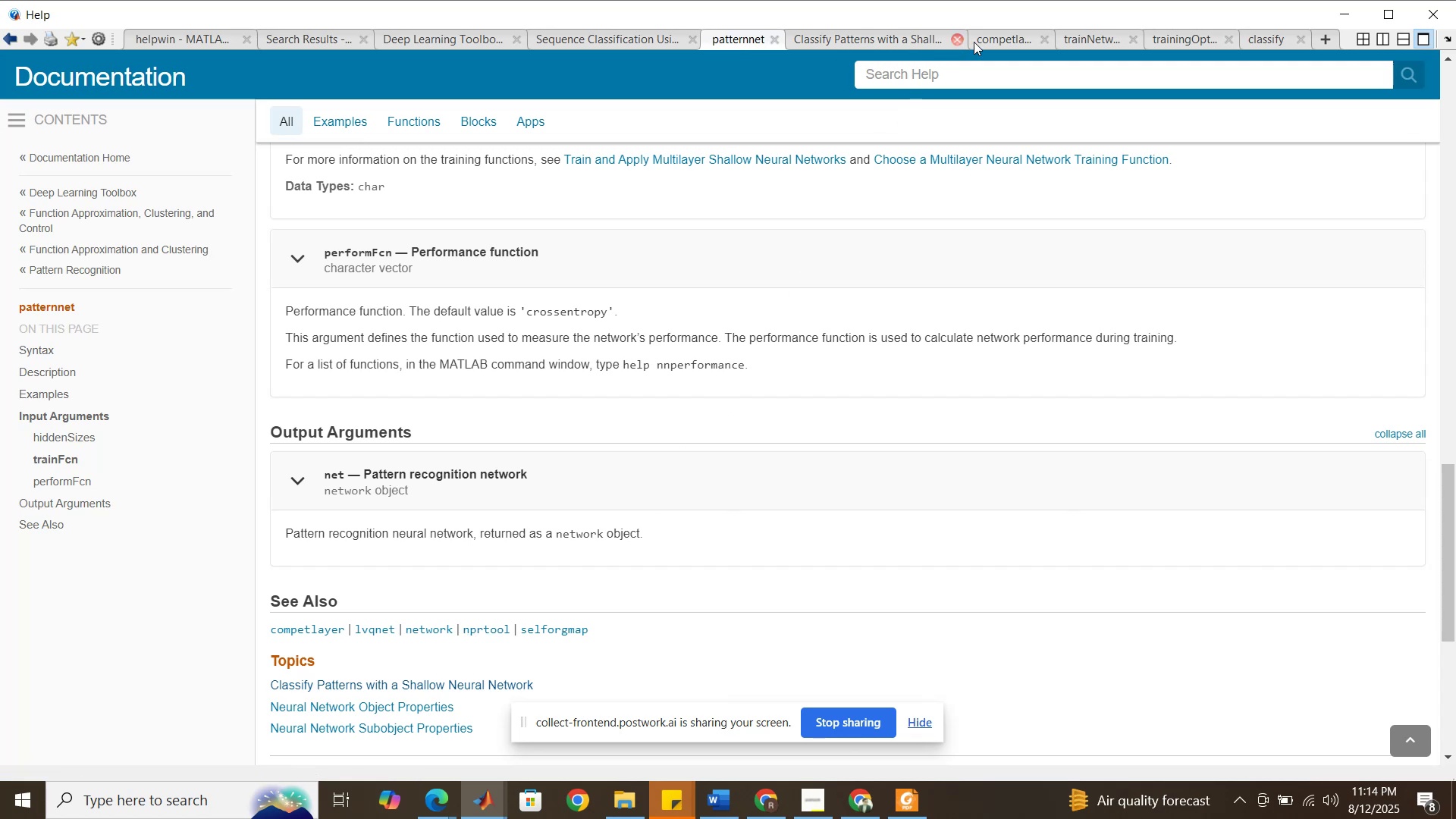 
left_click([1082, 36])
 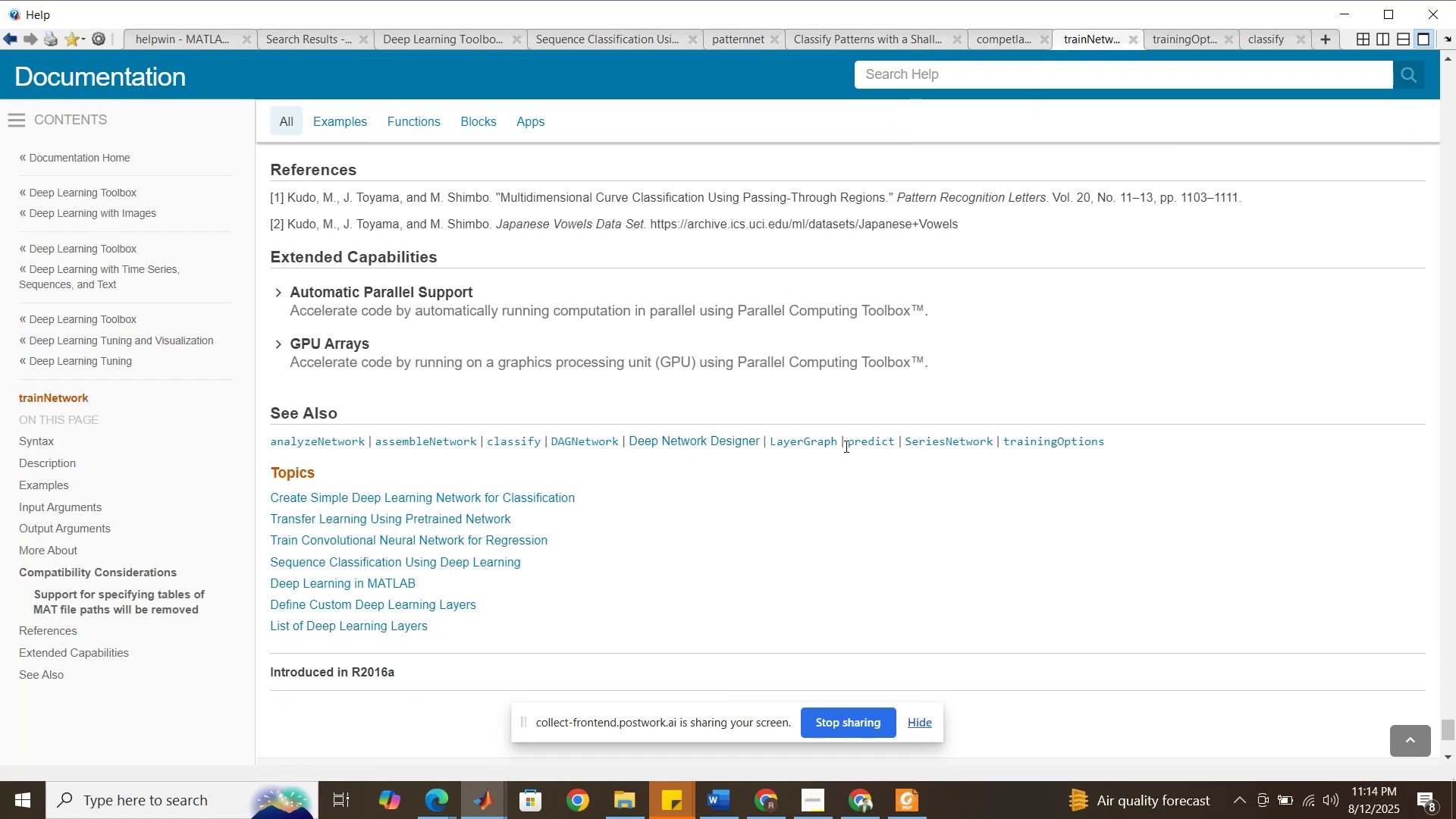 
right_click([868, 437])
 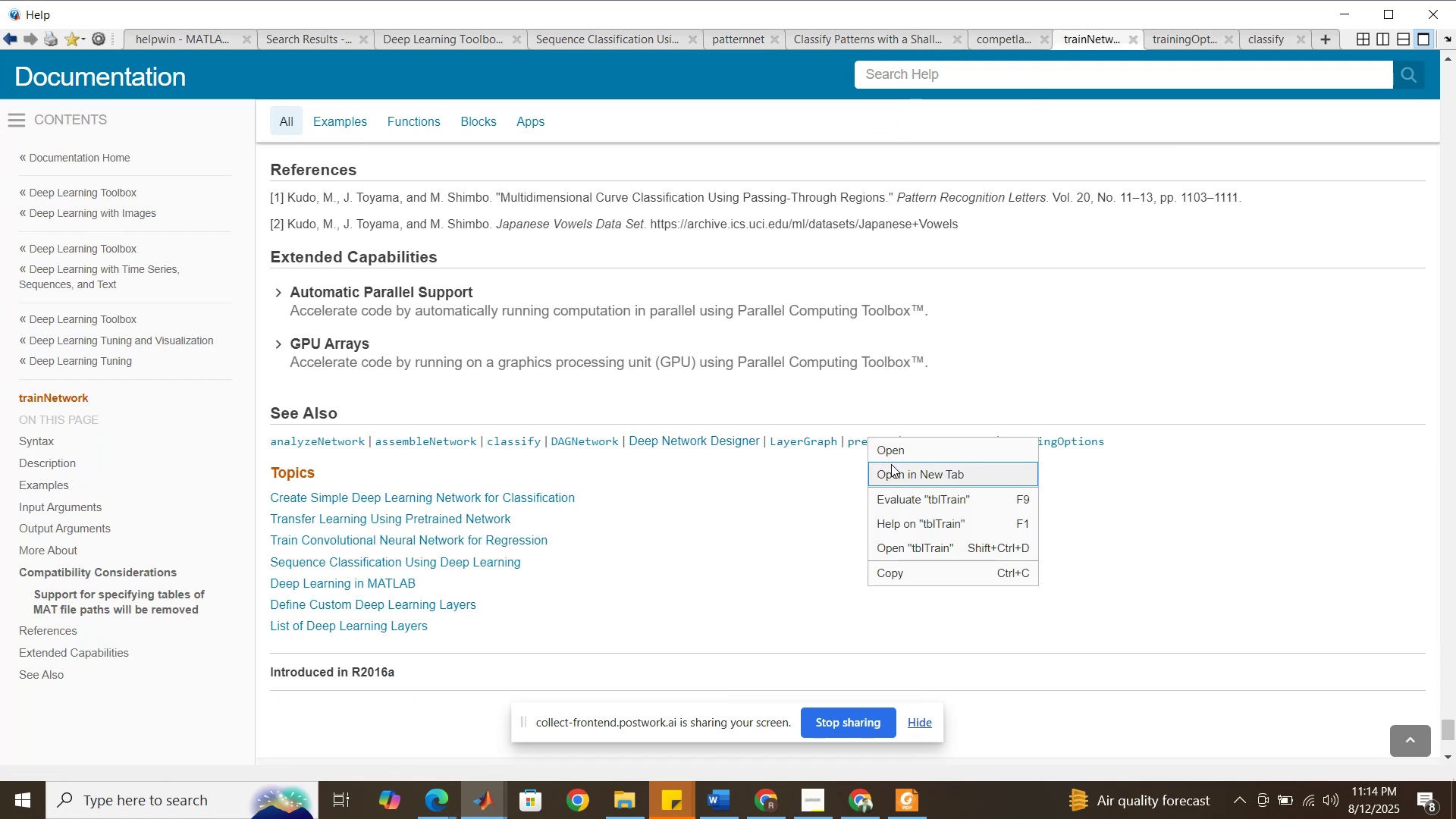 
left_click([891, 464])
 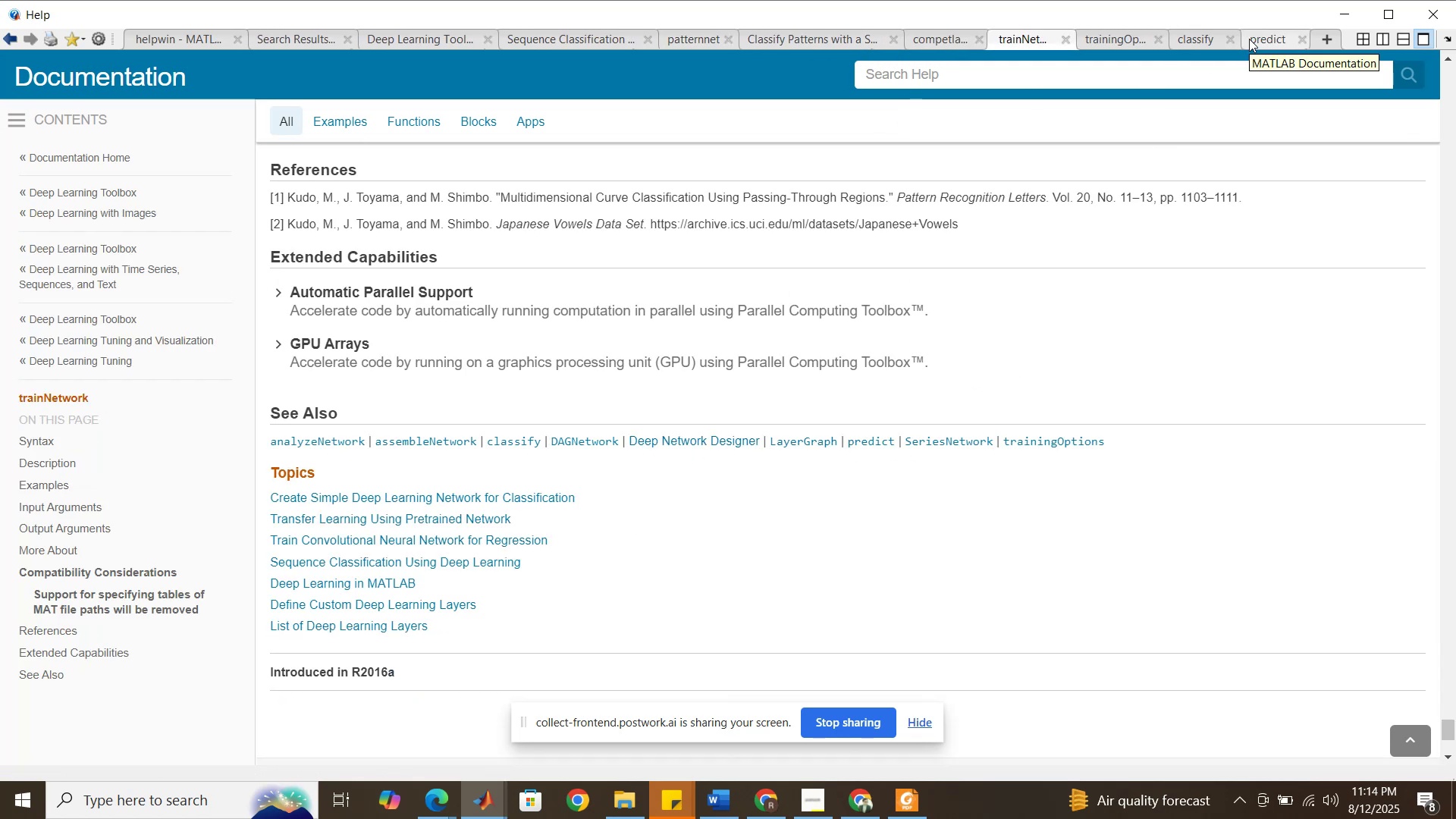 
left_click([1249, 39])
 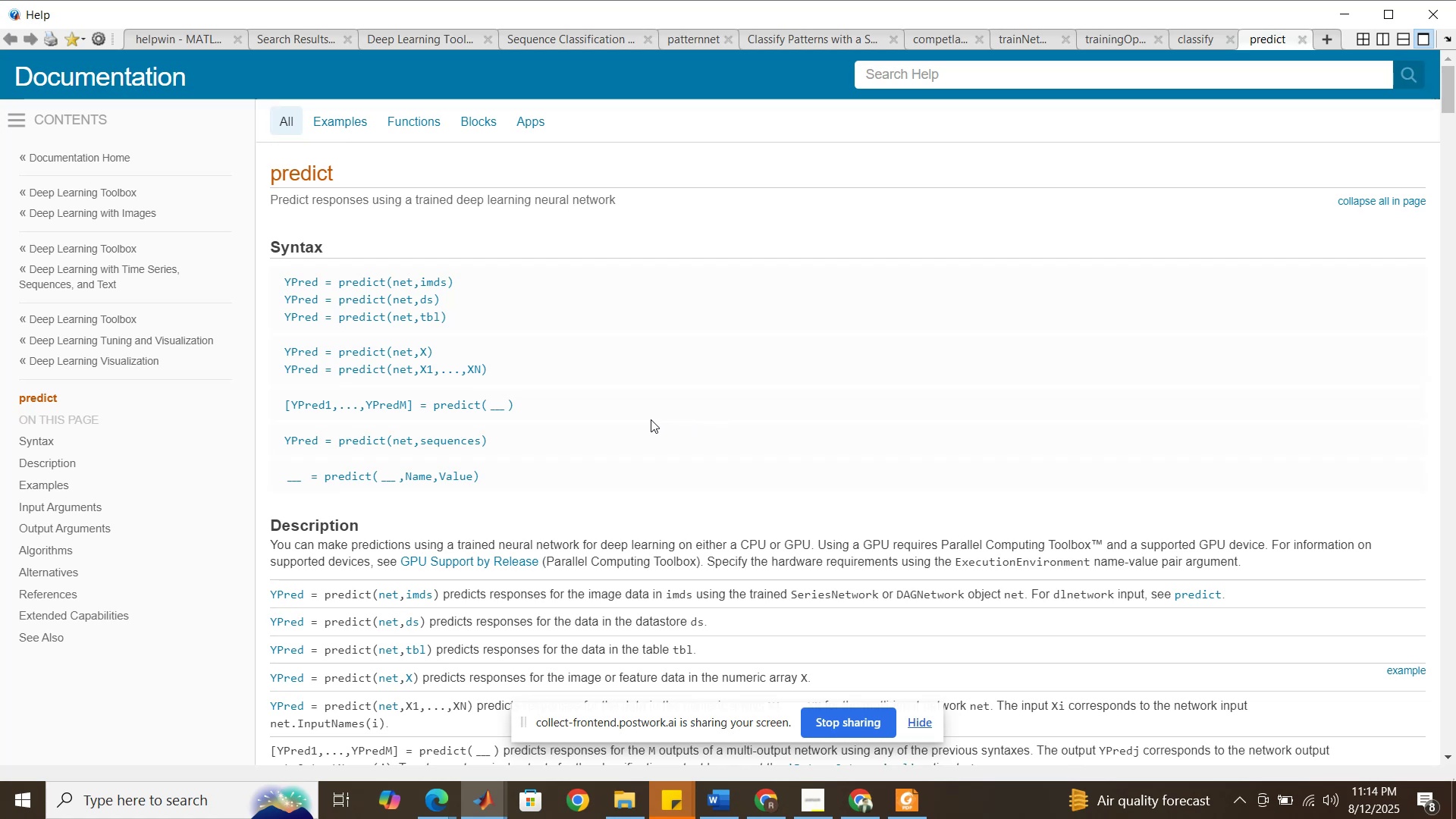 
scroll: coordinate [651, 419], scroll_direction: down, amount: 1.0
 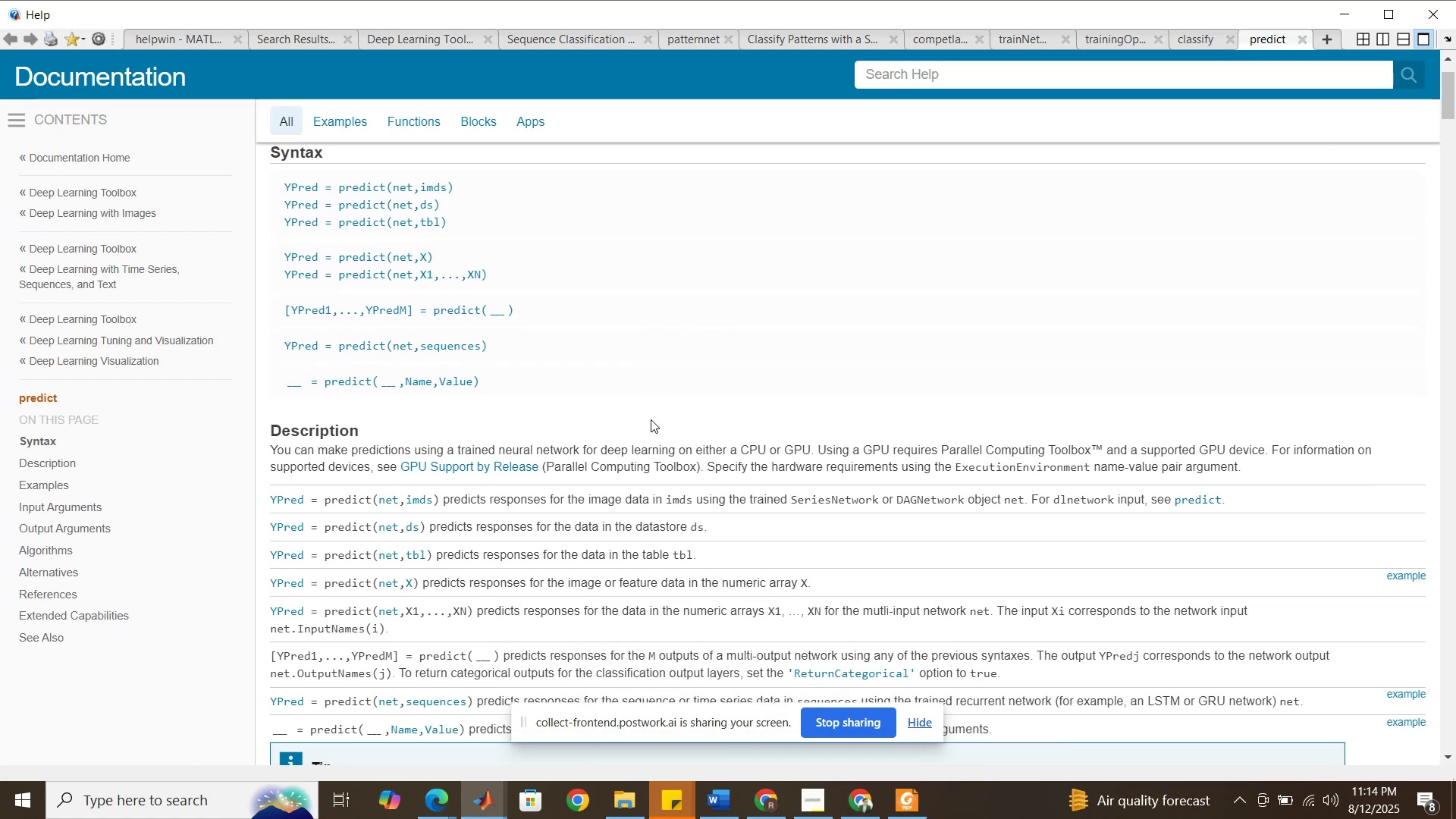 
wait(7.2)
 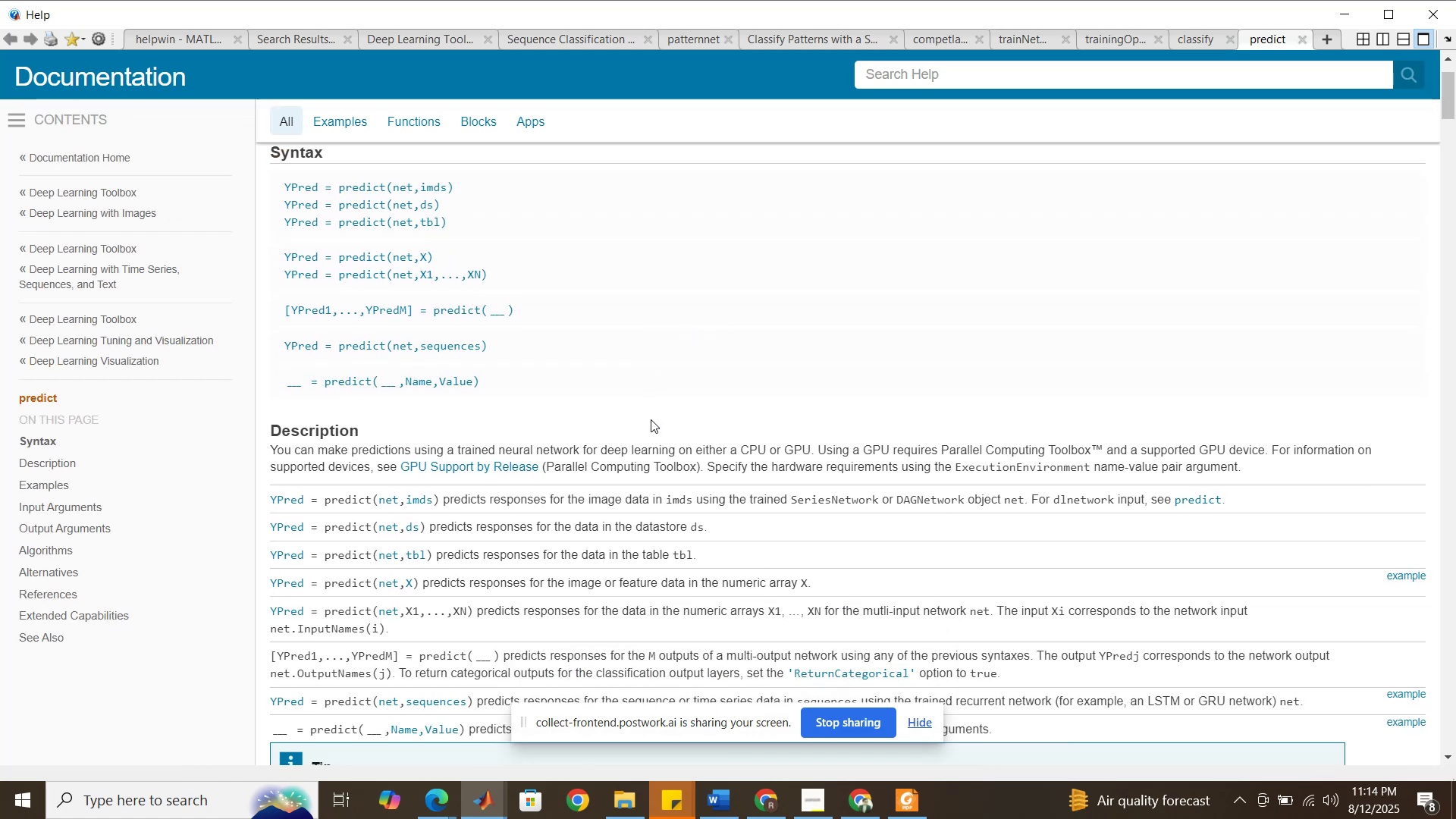 
scroll: coordinate [651, 419], scroll_direction: down, amount: 1.0
 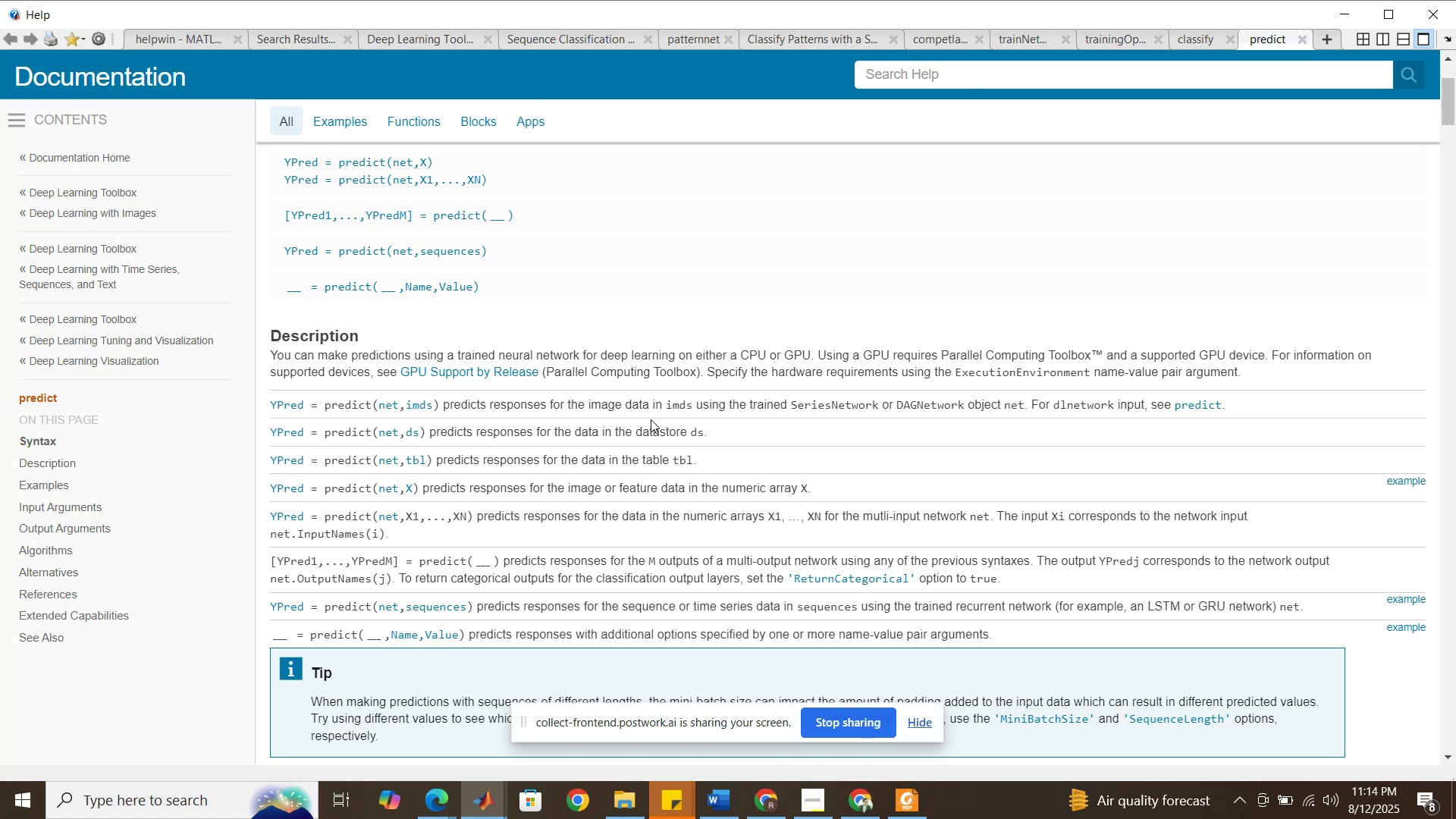 
wait(18.56)
 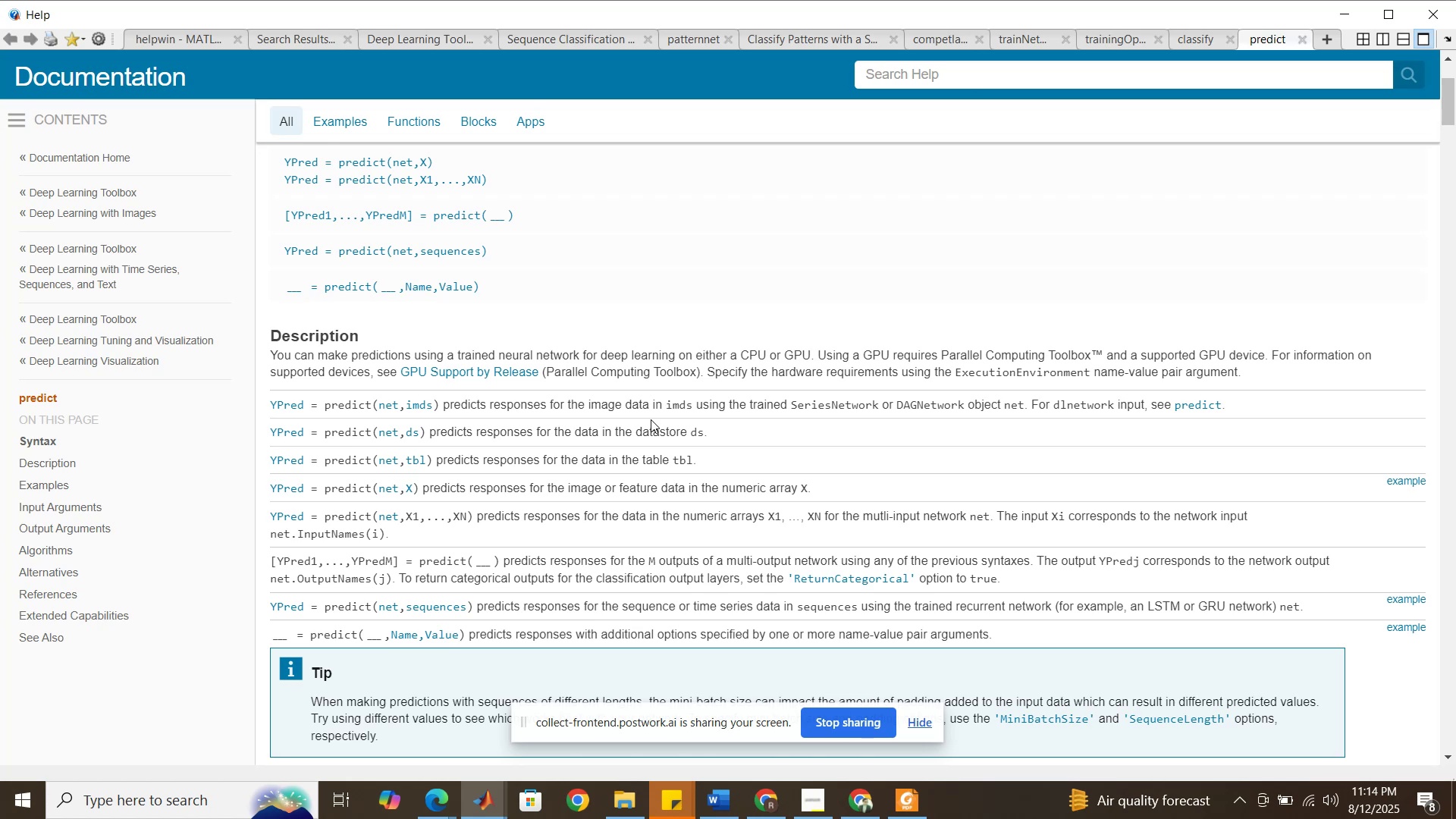 
scroll: coordinate [651, 419], scroll_direction: down, amount: 16.0
 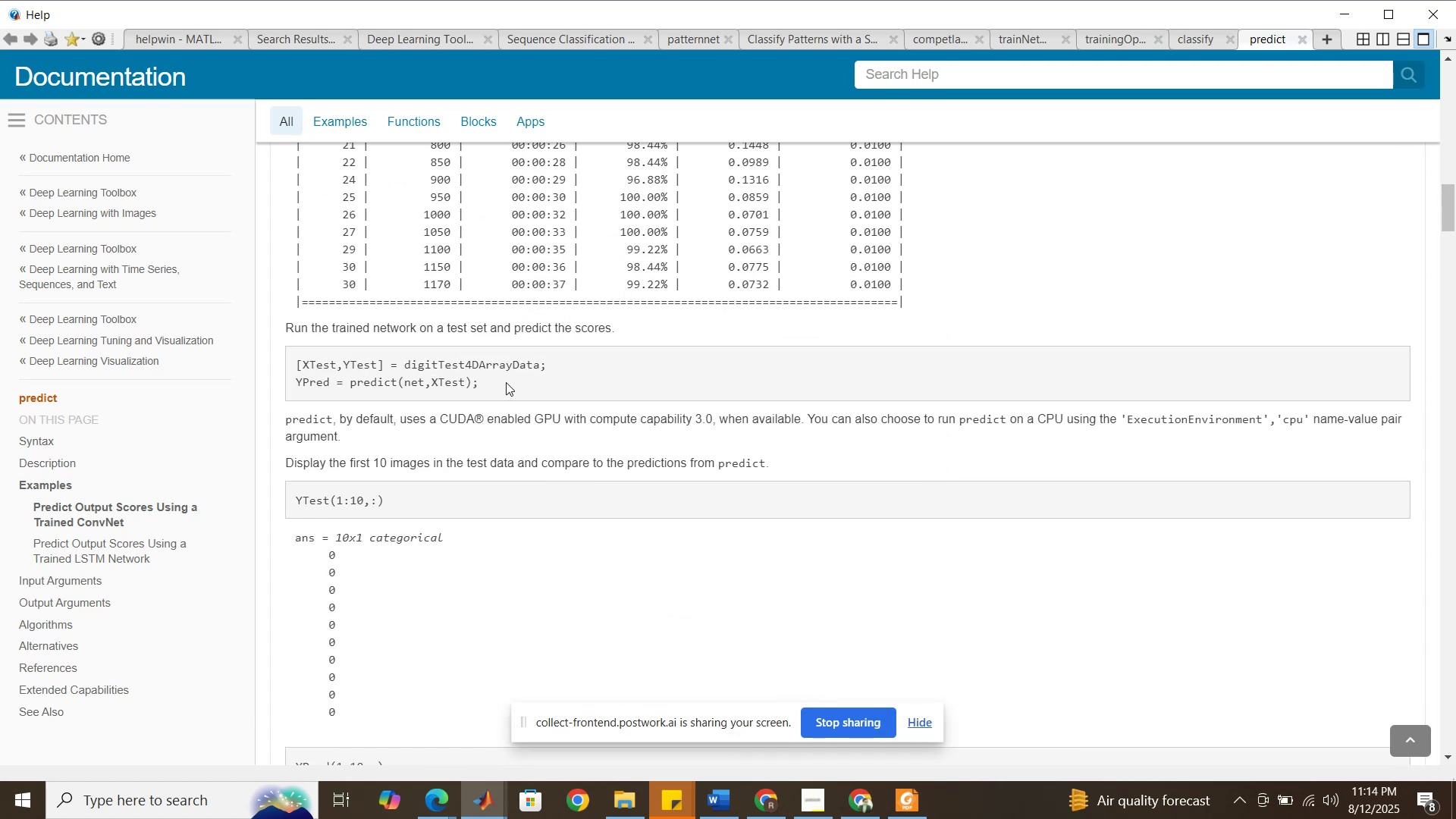 
left_click_drag(start_coordinate=[466, 383], to_coordinate=[431, 388])
 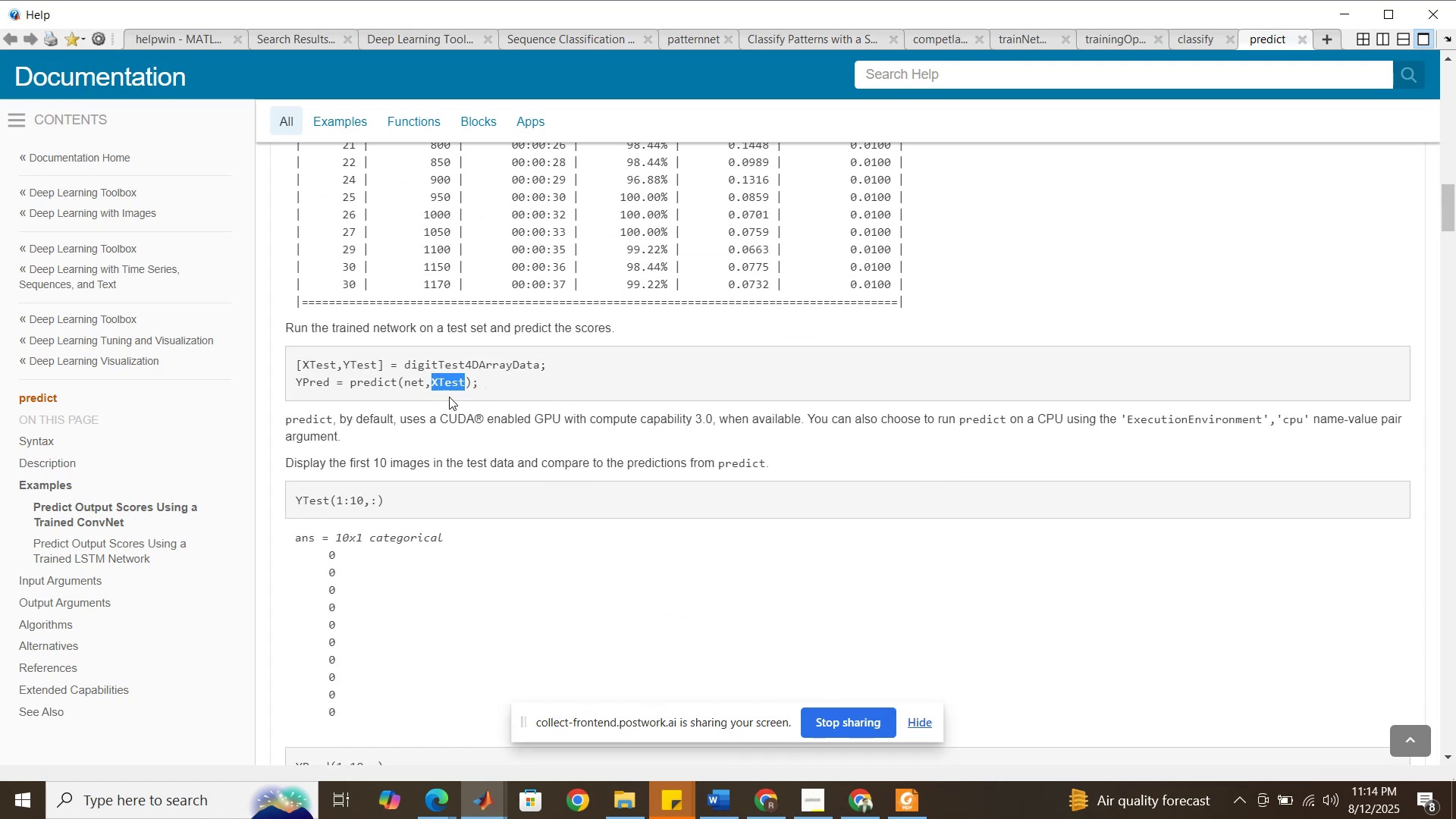 
scroll: coordinate [460, 416], scroll_direction: down, amount: 19.0
 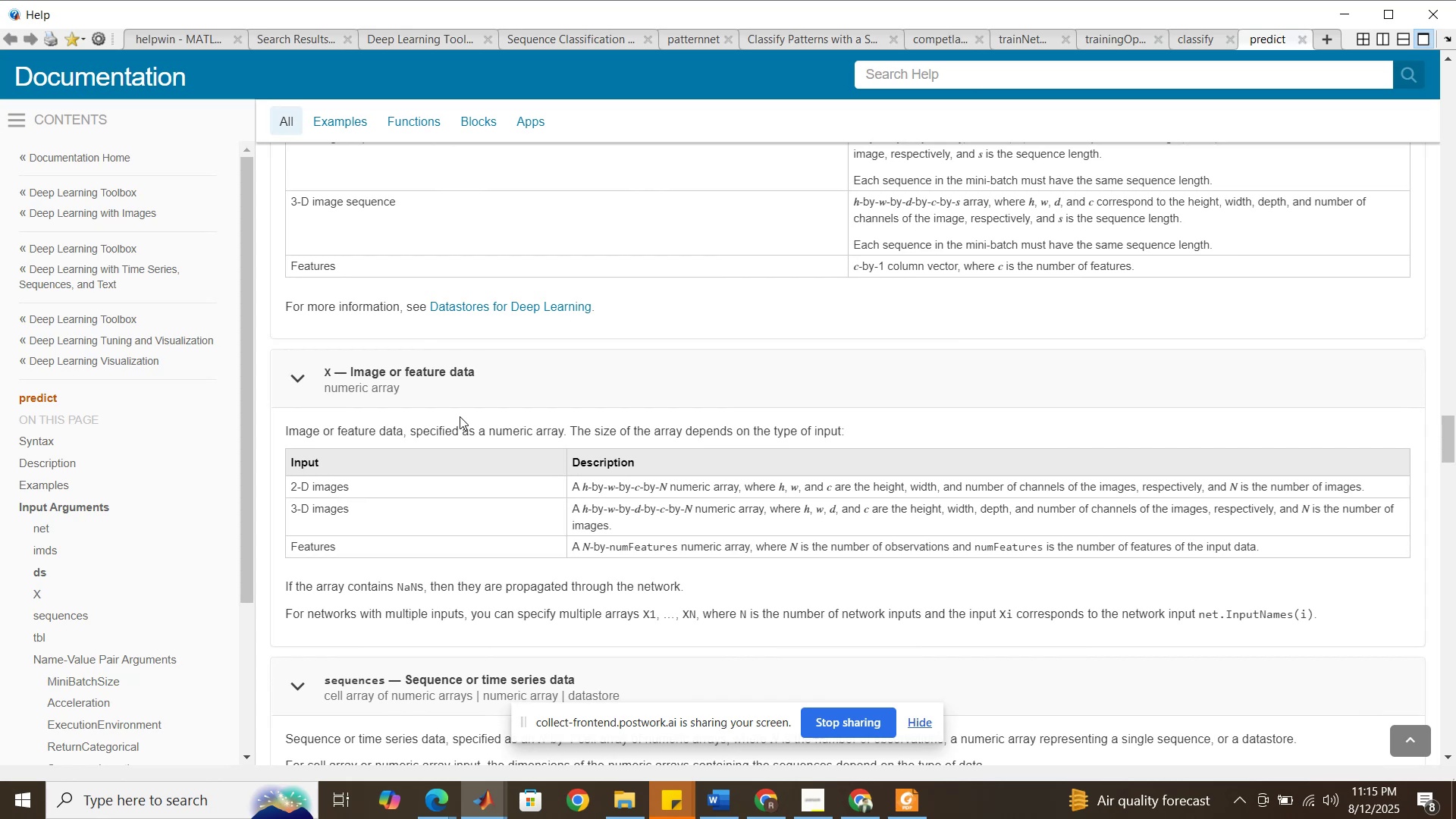 
scroll: coordinate [460, 416], scroll_direction: up, amount: 1.0
 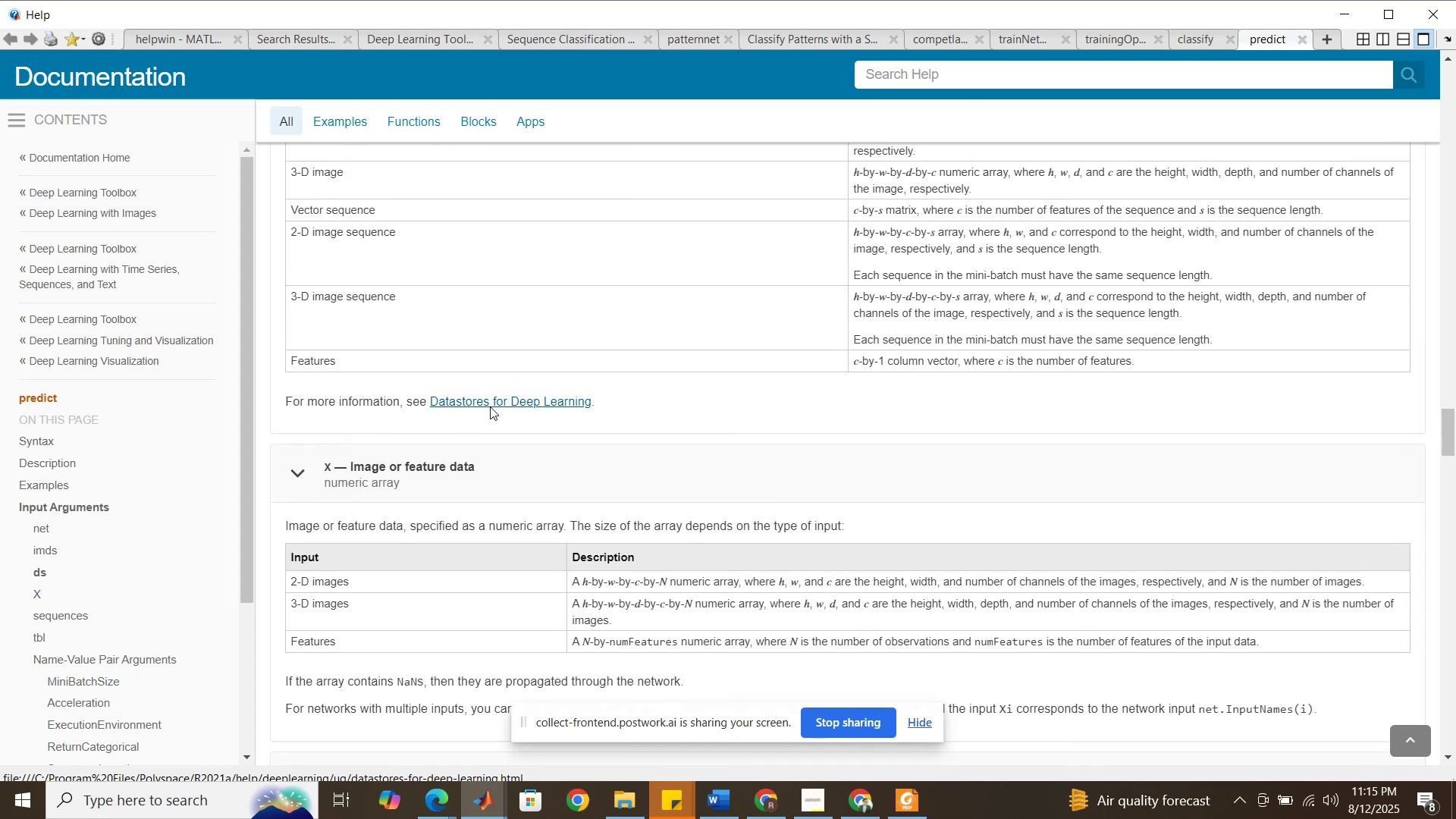 
wait(7.88)
 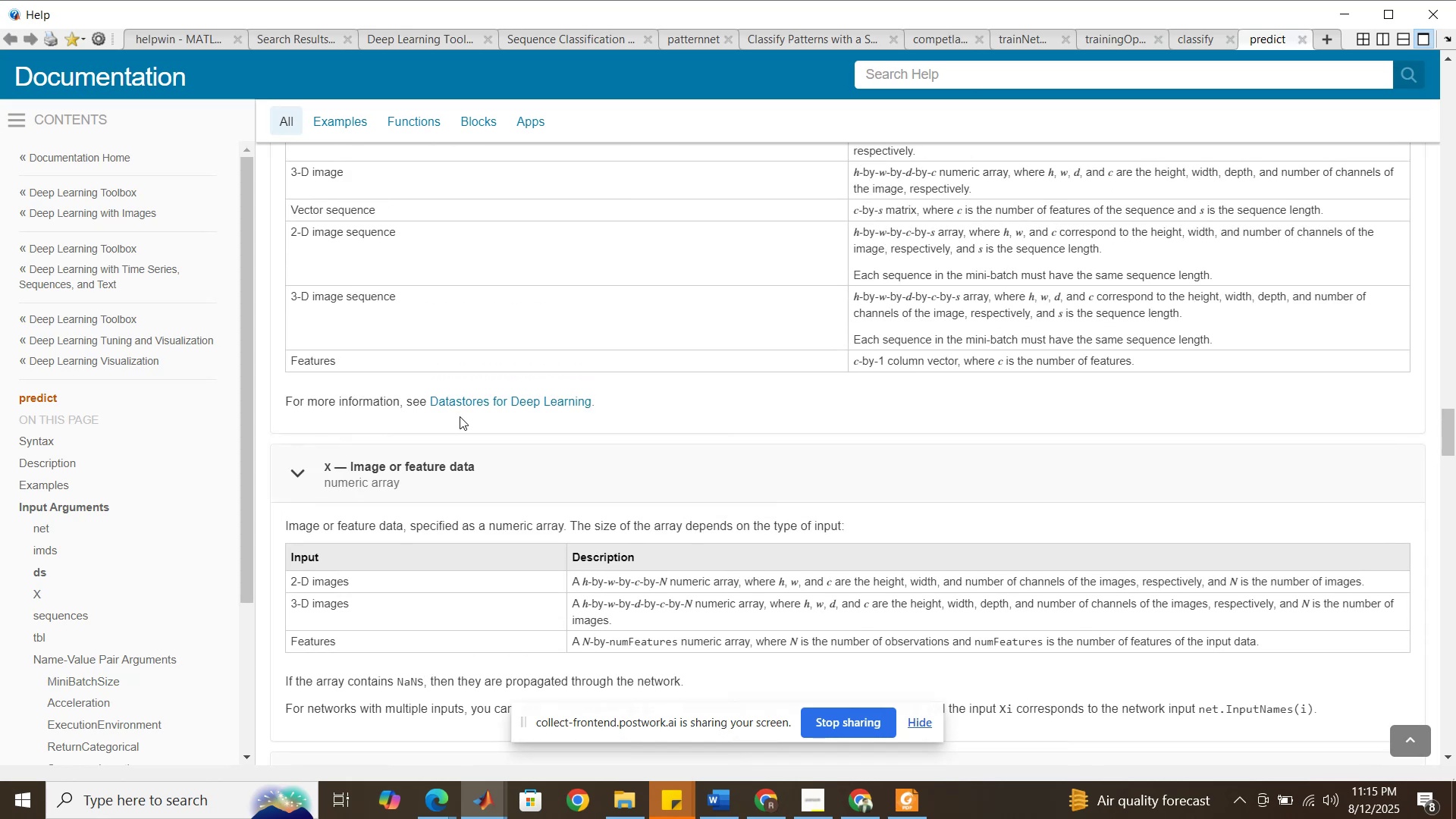 
left_click([500, 809])
 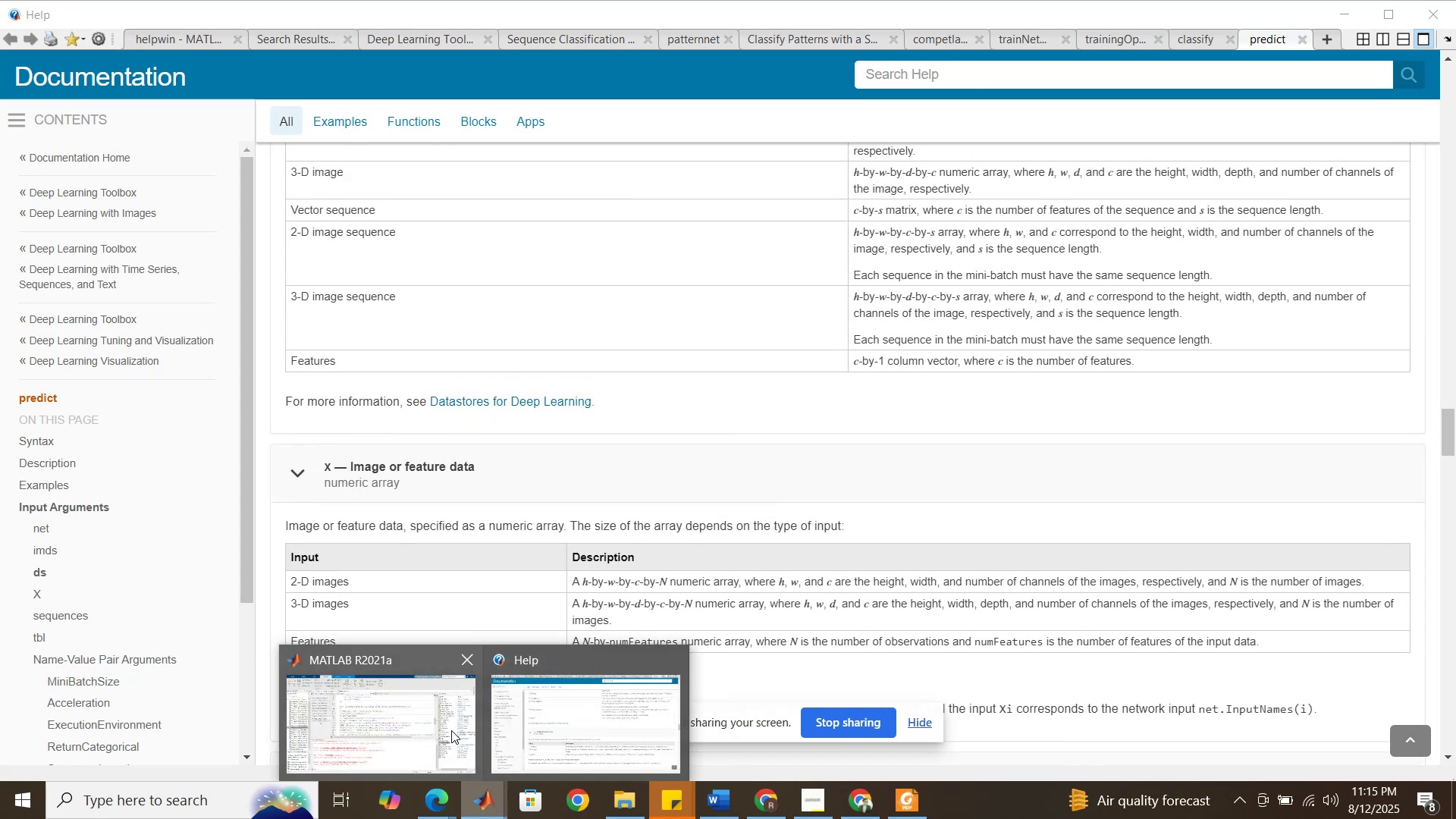 
left_click([451, 730])
 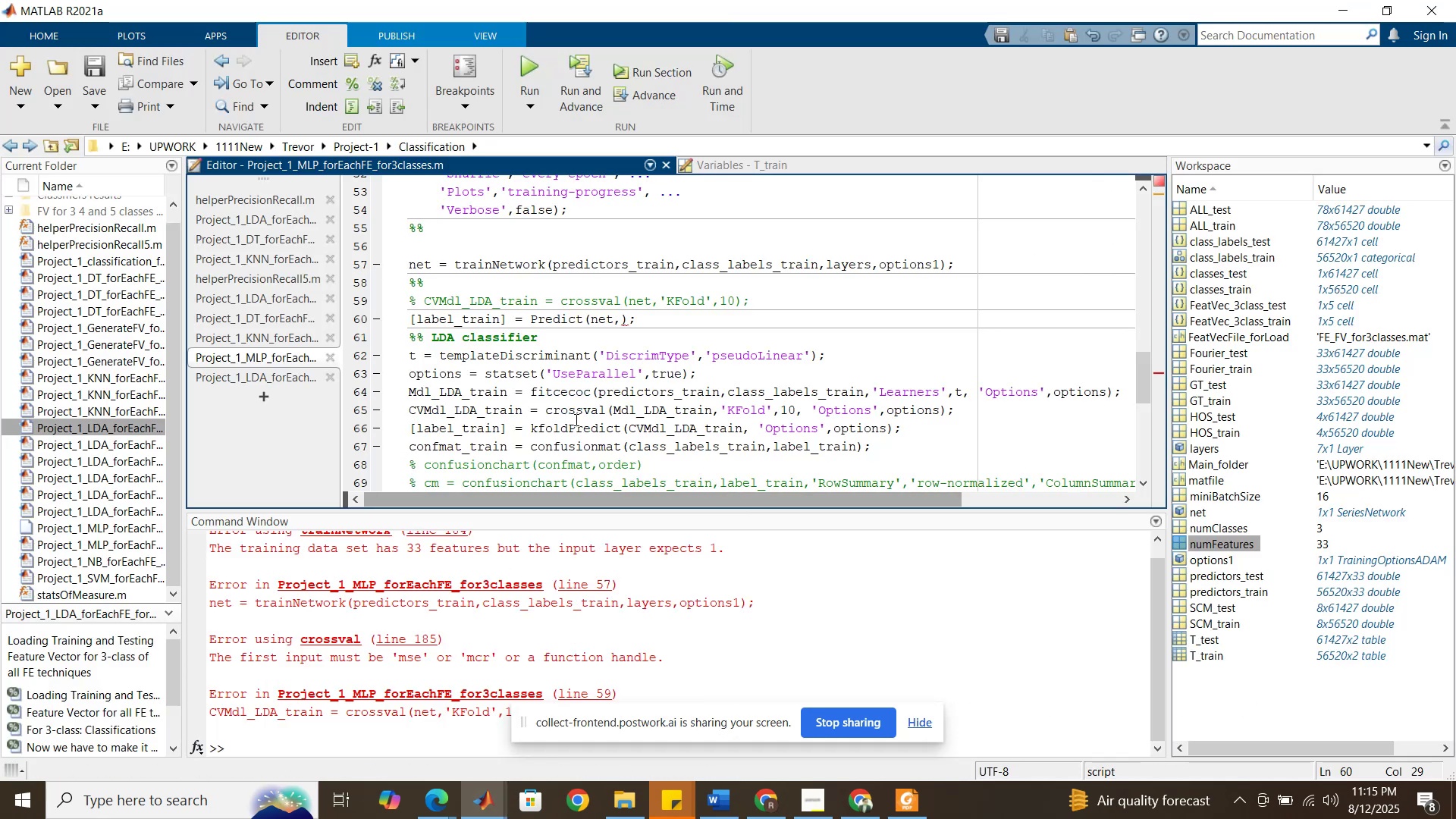 
scroll: coordinate [504, 322], scroll_direction: up, amount: 7.0
 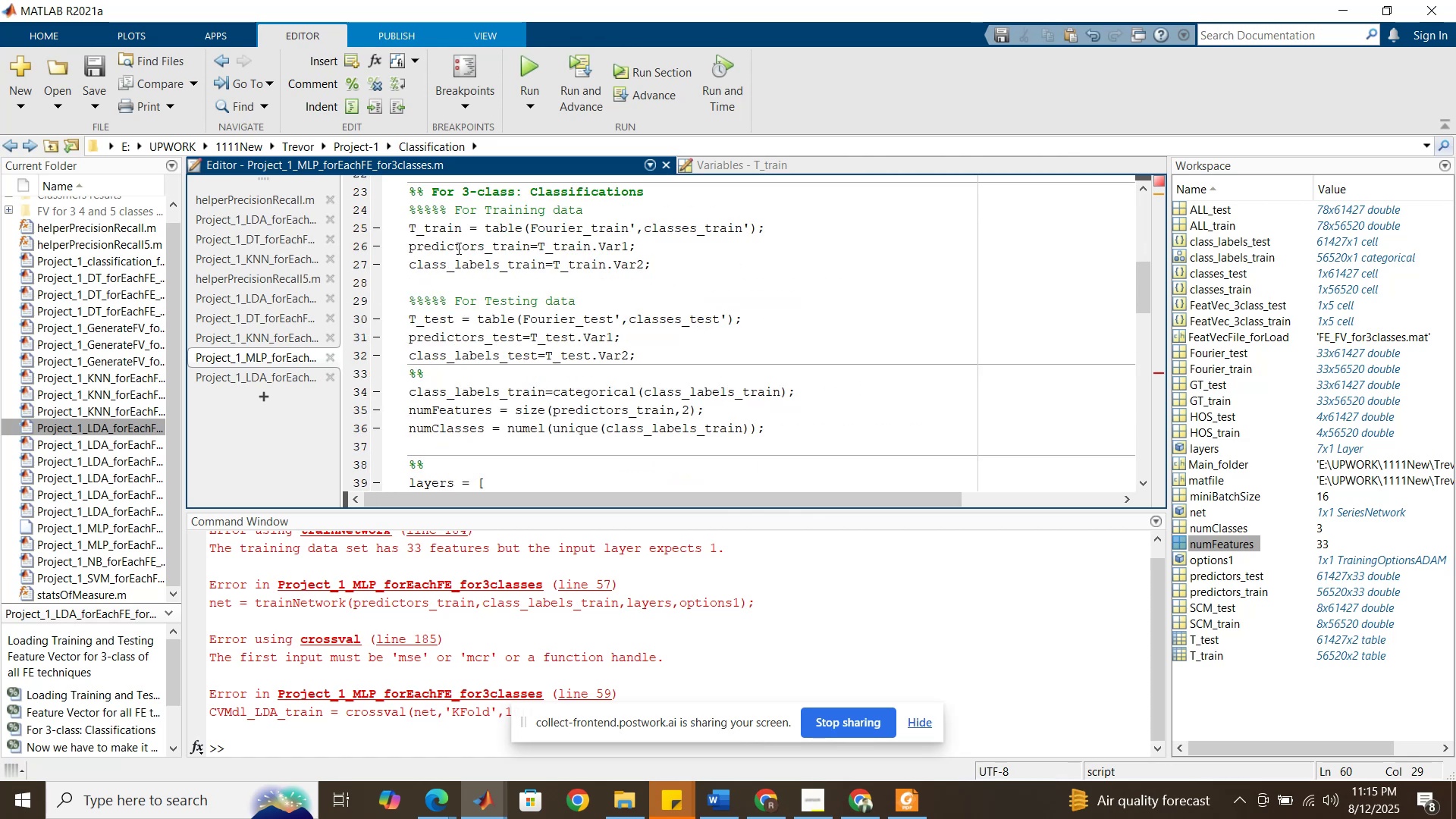 
double_click([457, 247])
 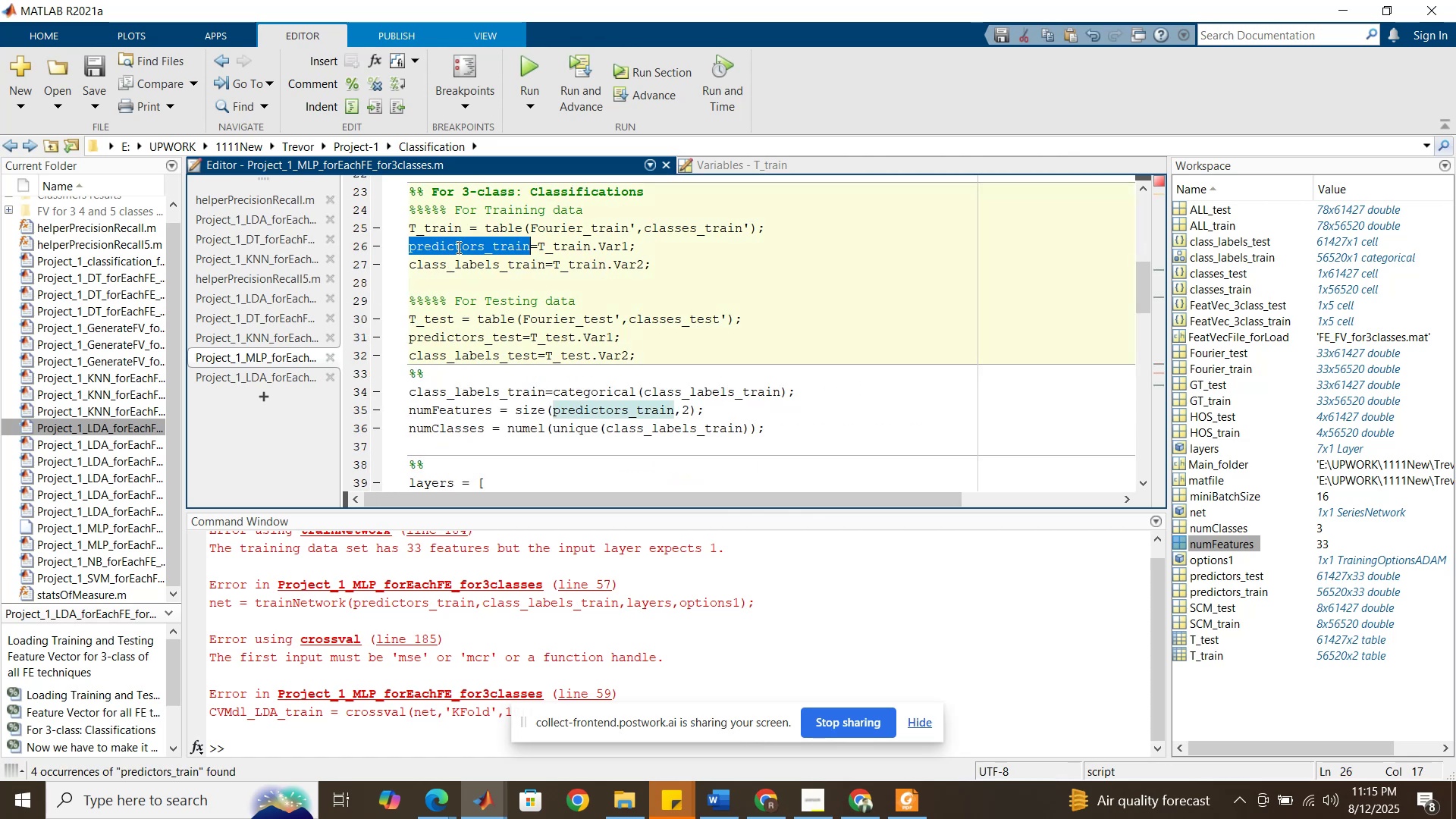 
key(Control+C)
 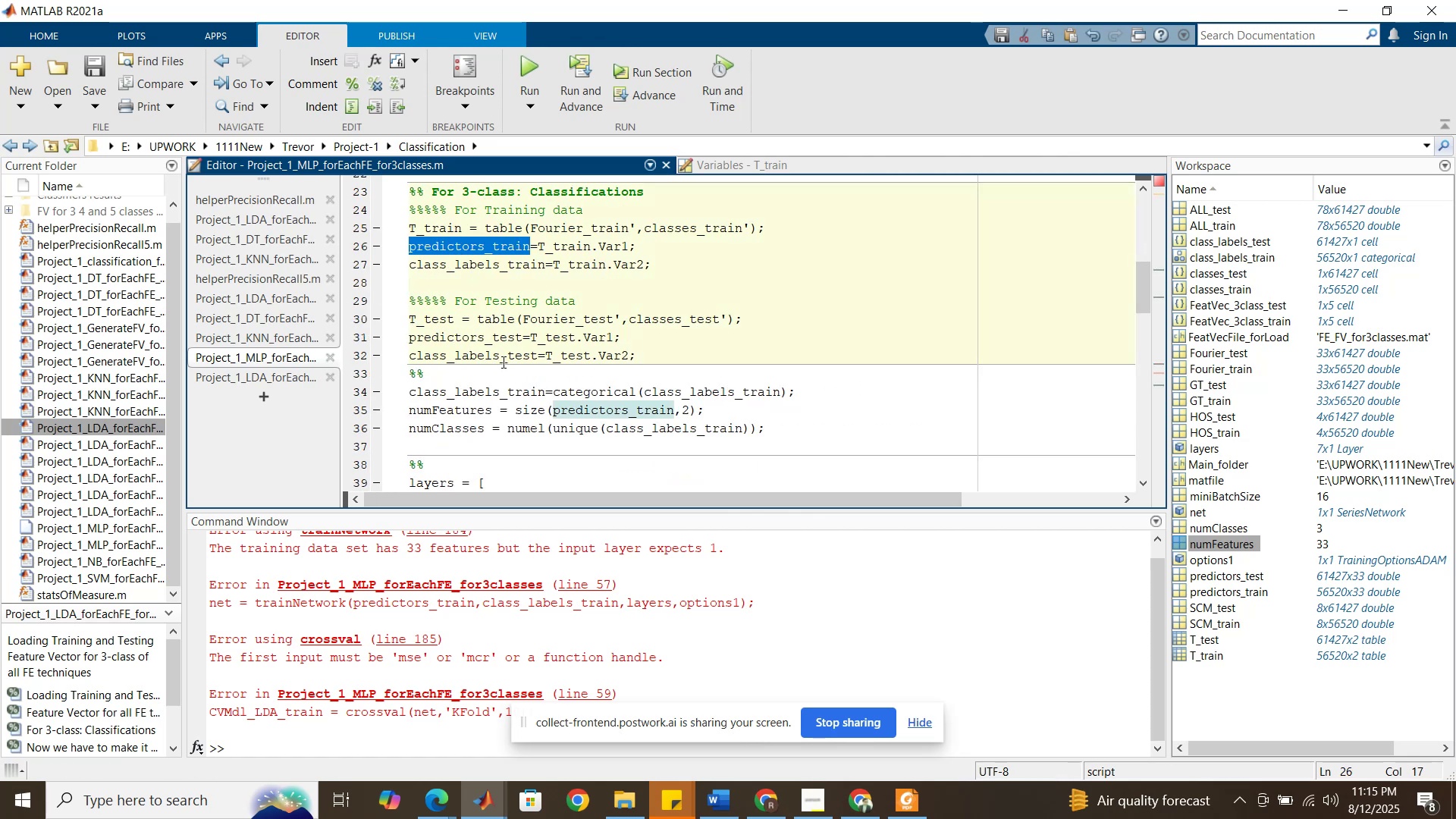 
scroll: coordinate [515, 383], scroll_direction: down, amount: 9.0
 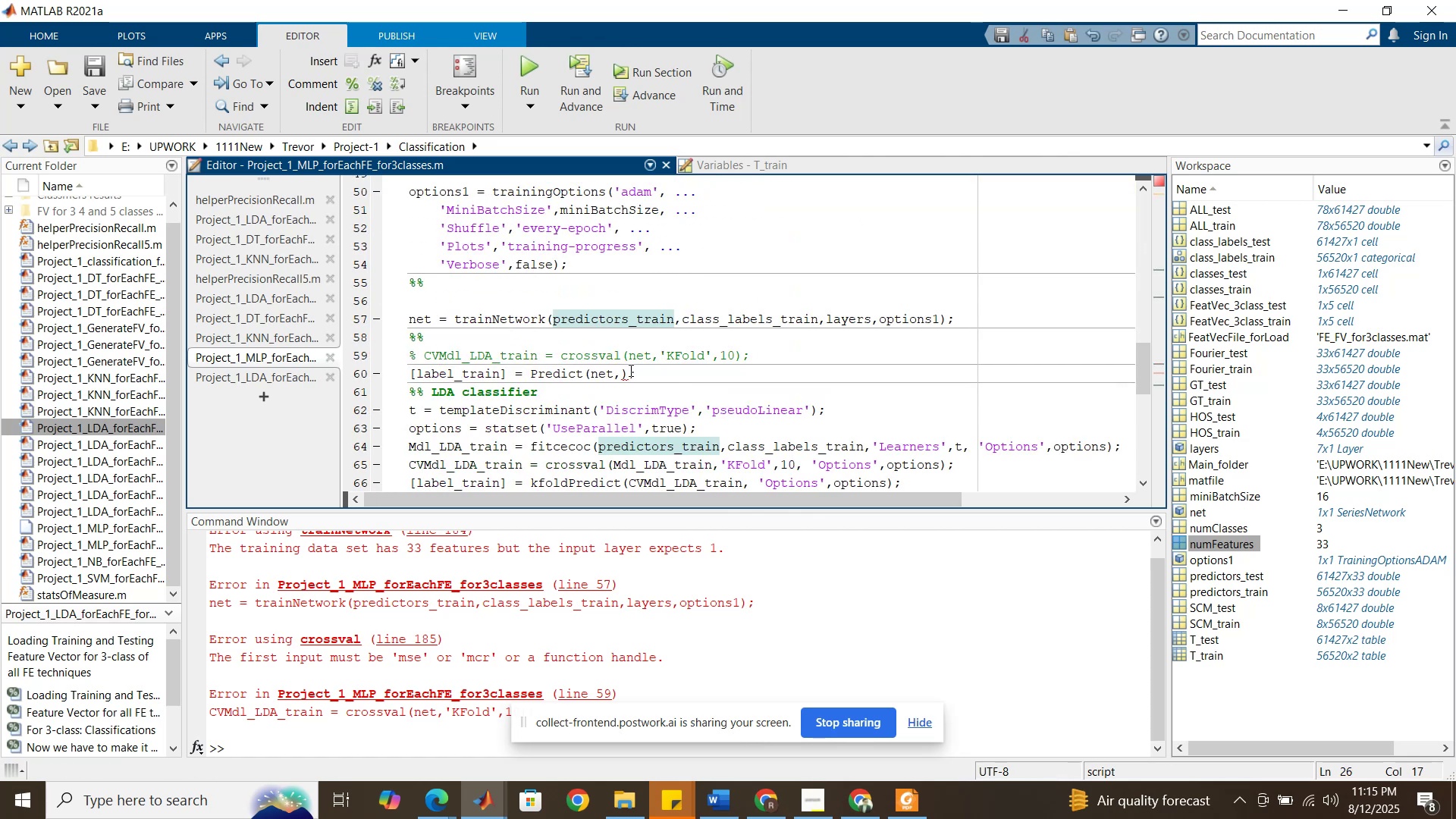 
left_click([619, 372])
 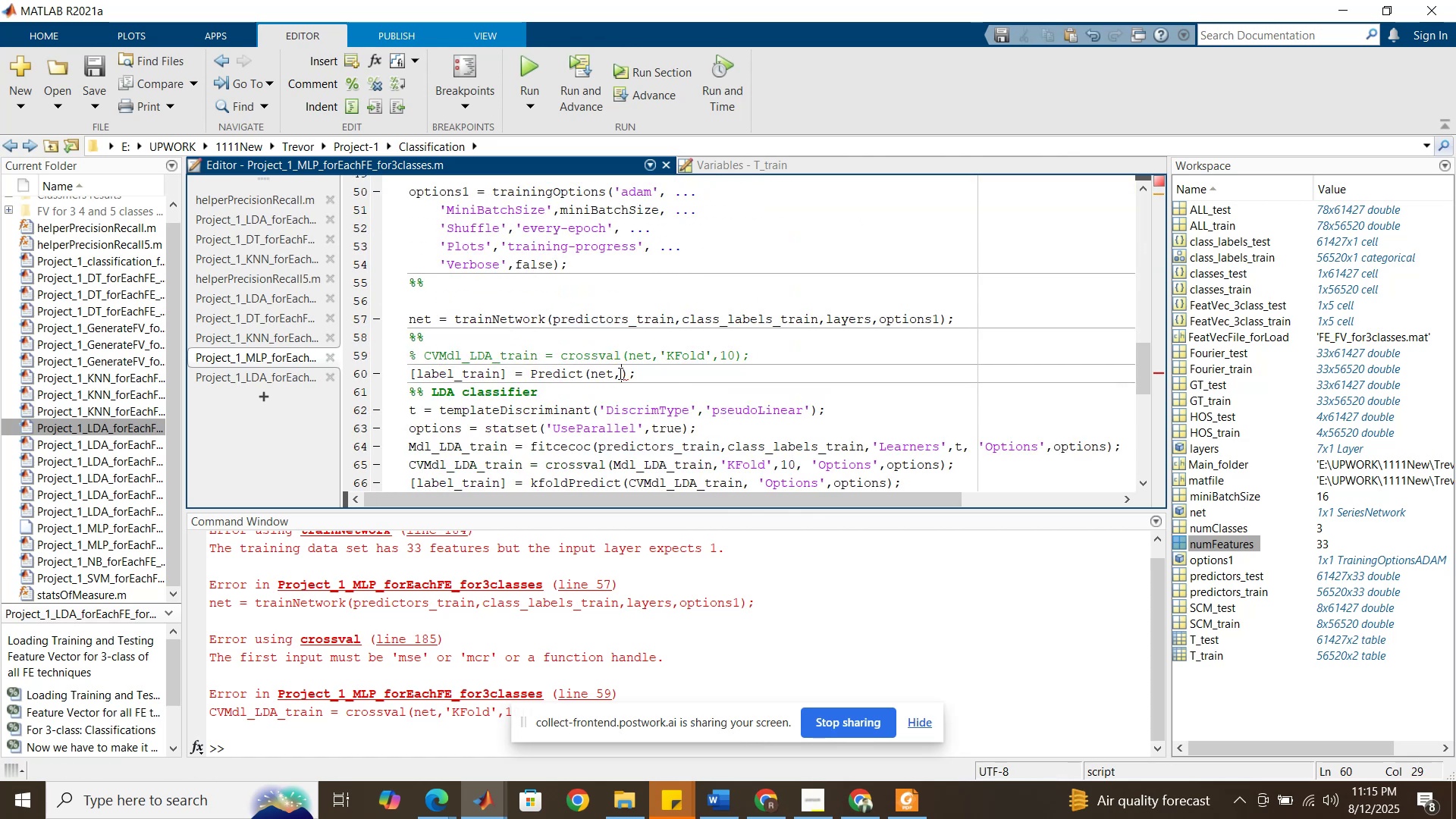 
key(Control+V)
 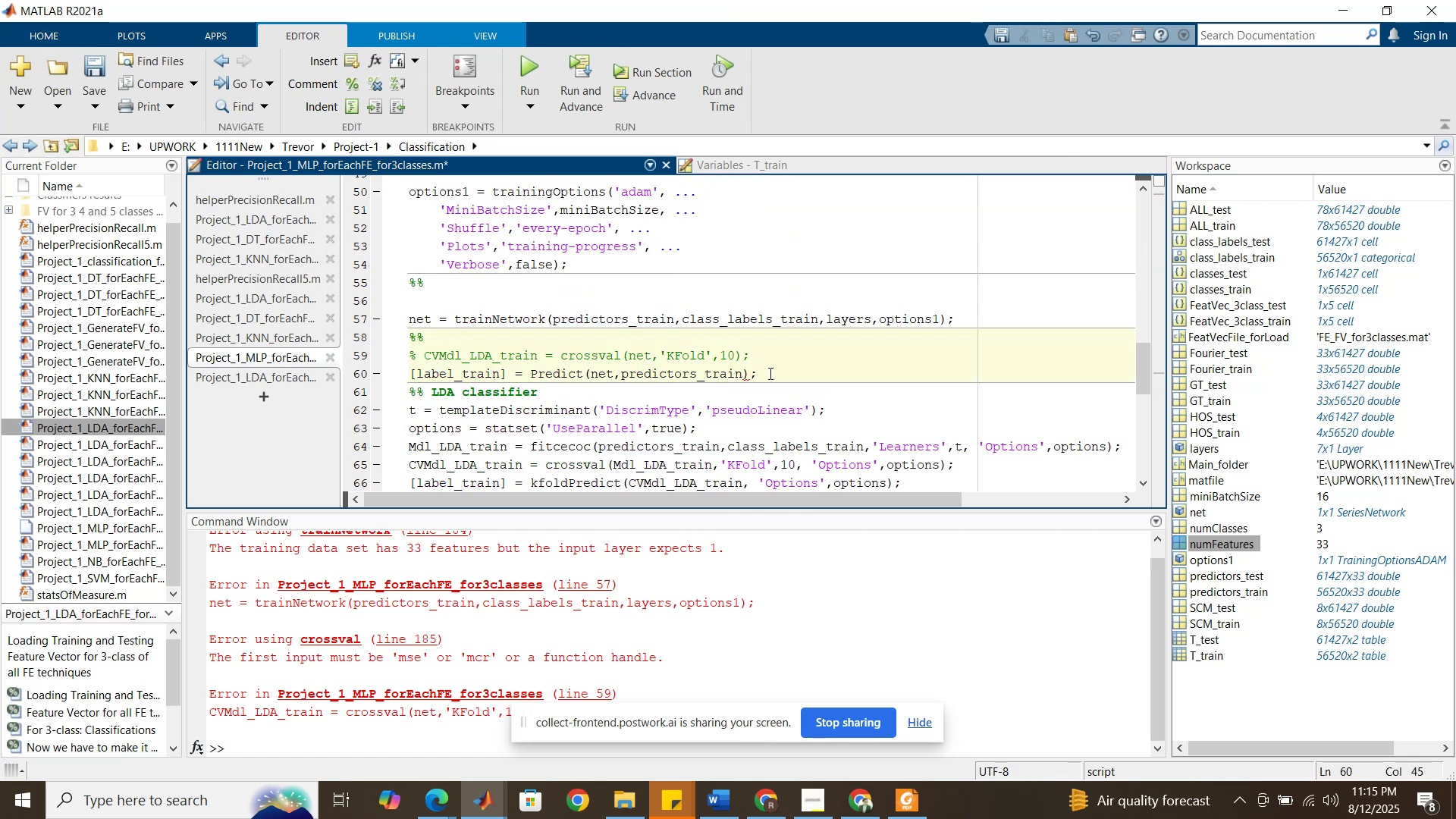 
left_click([769, 373])
 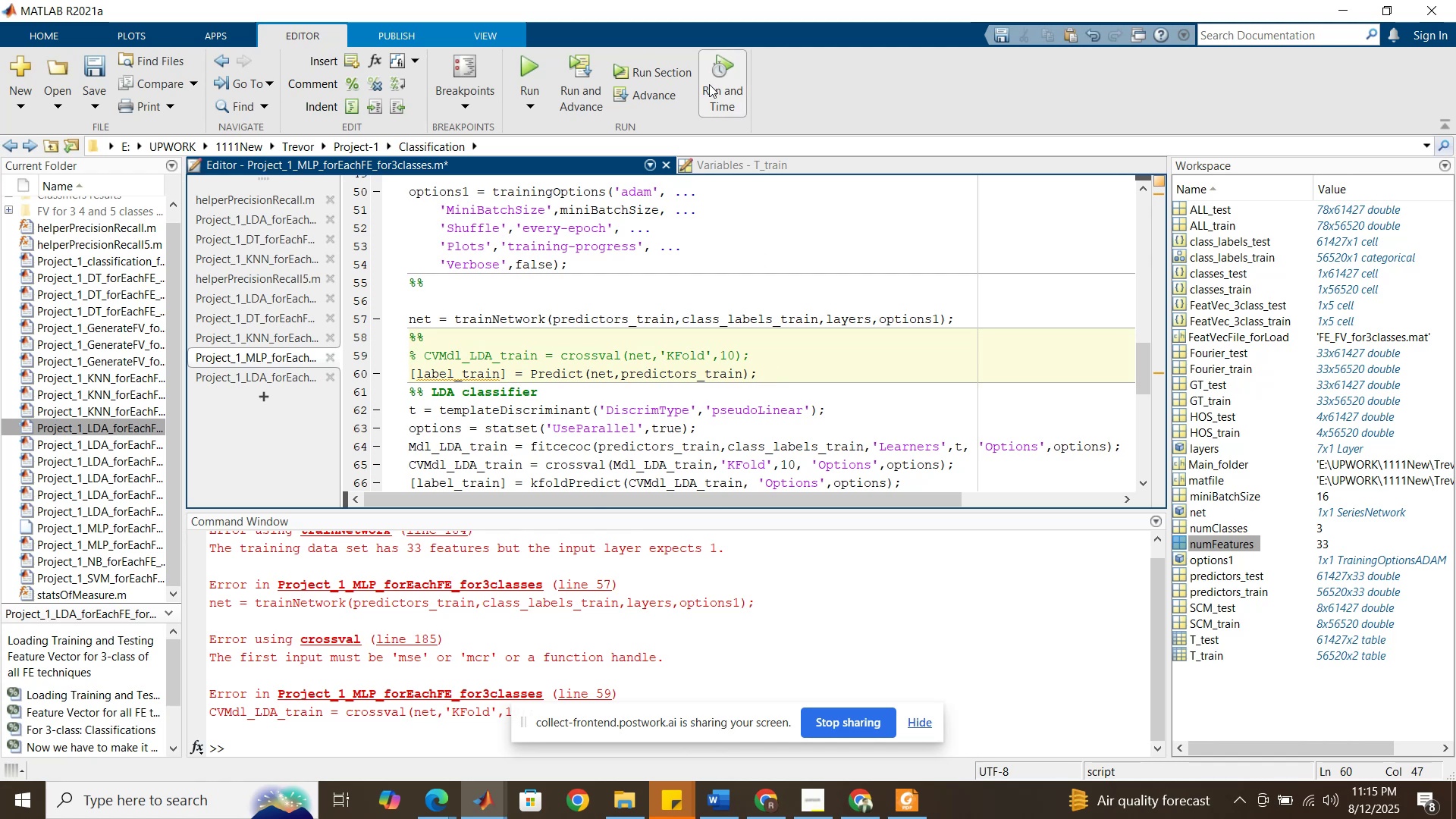 
left_click([683, 72])
 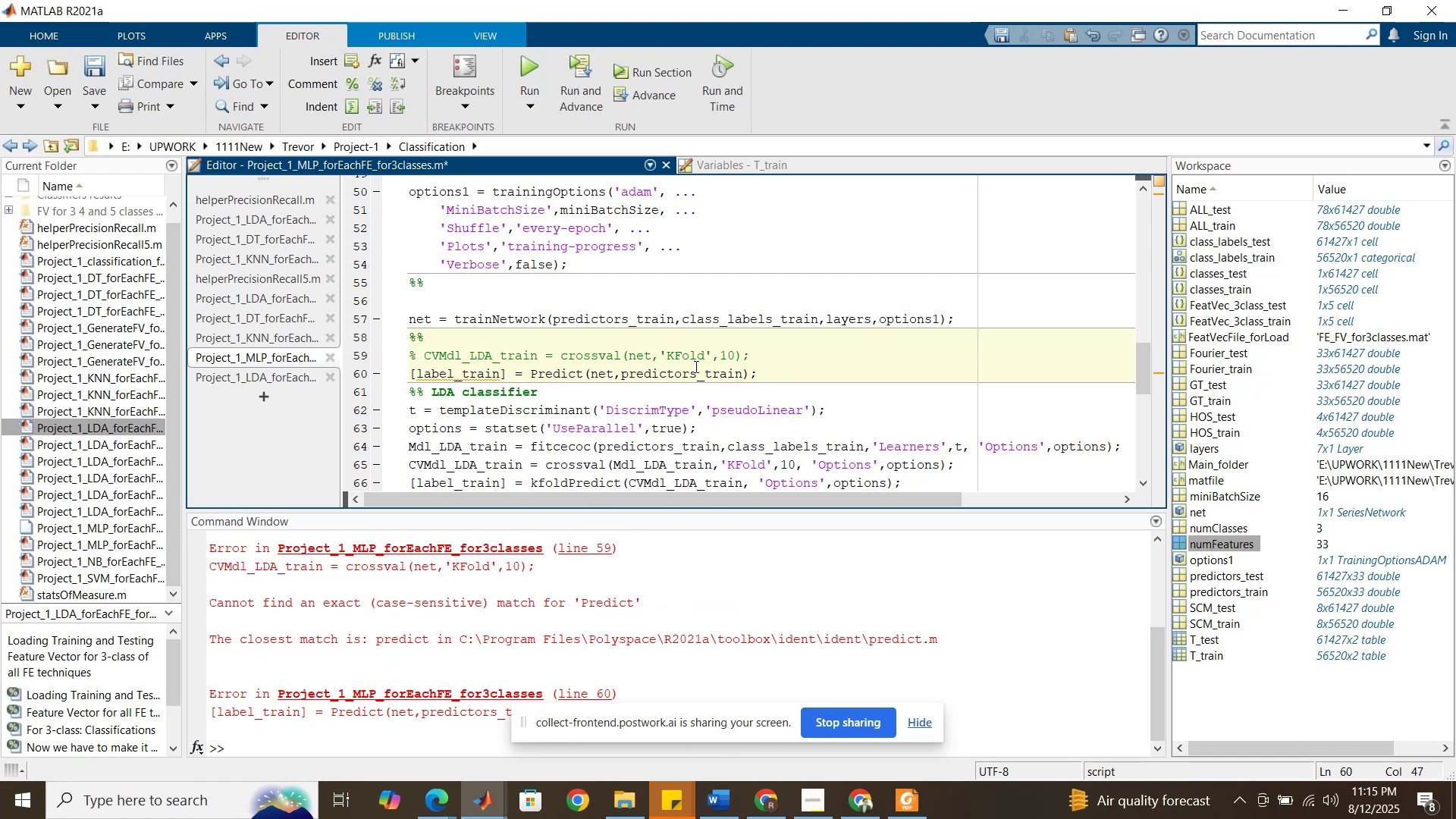 
wait(5.33)
 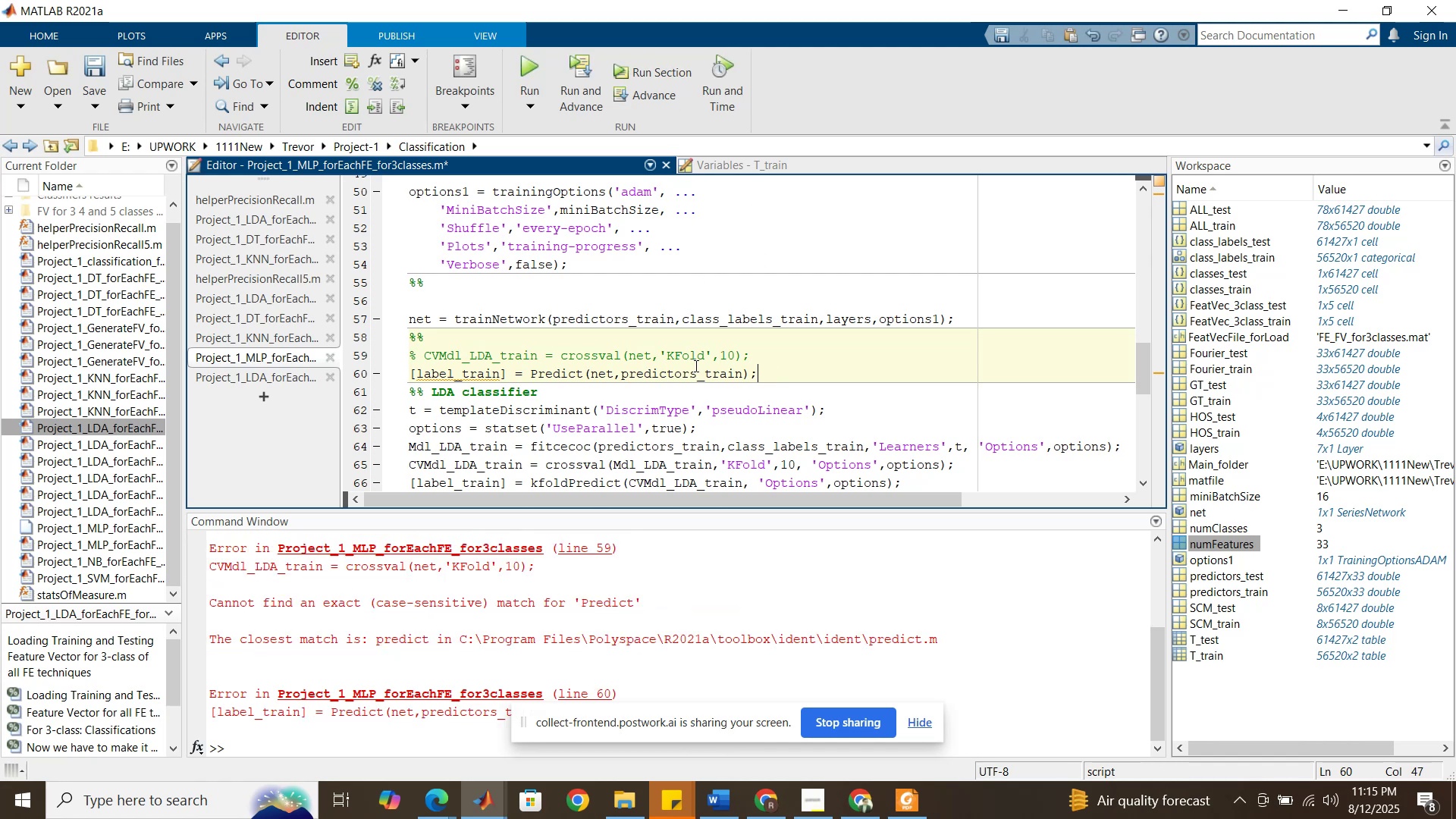 
left_click_drag(start_coordinate=[540, 374], to_coordinate=[534, 371])
 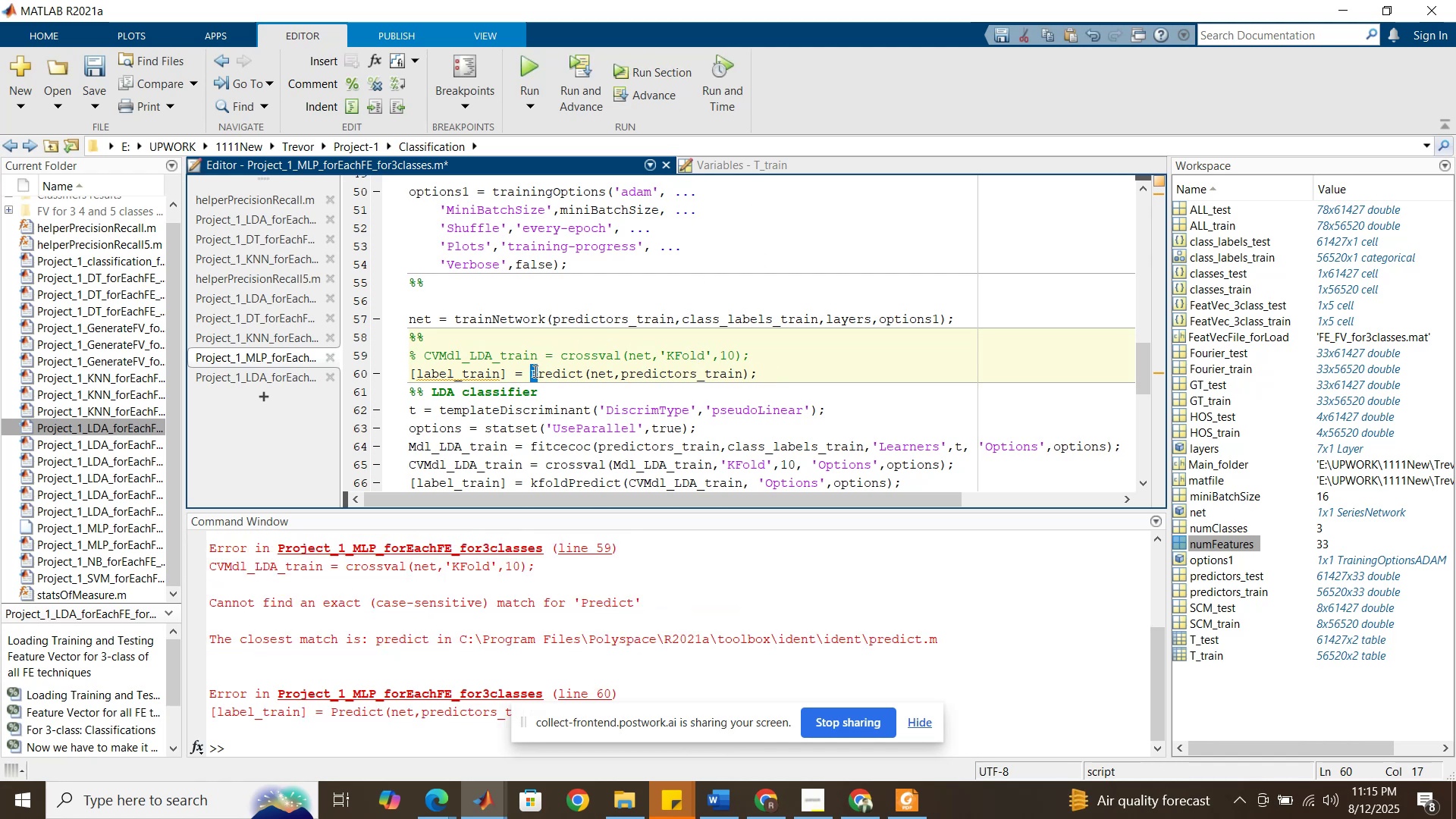 
key(P)
 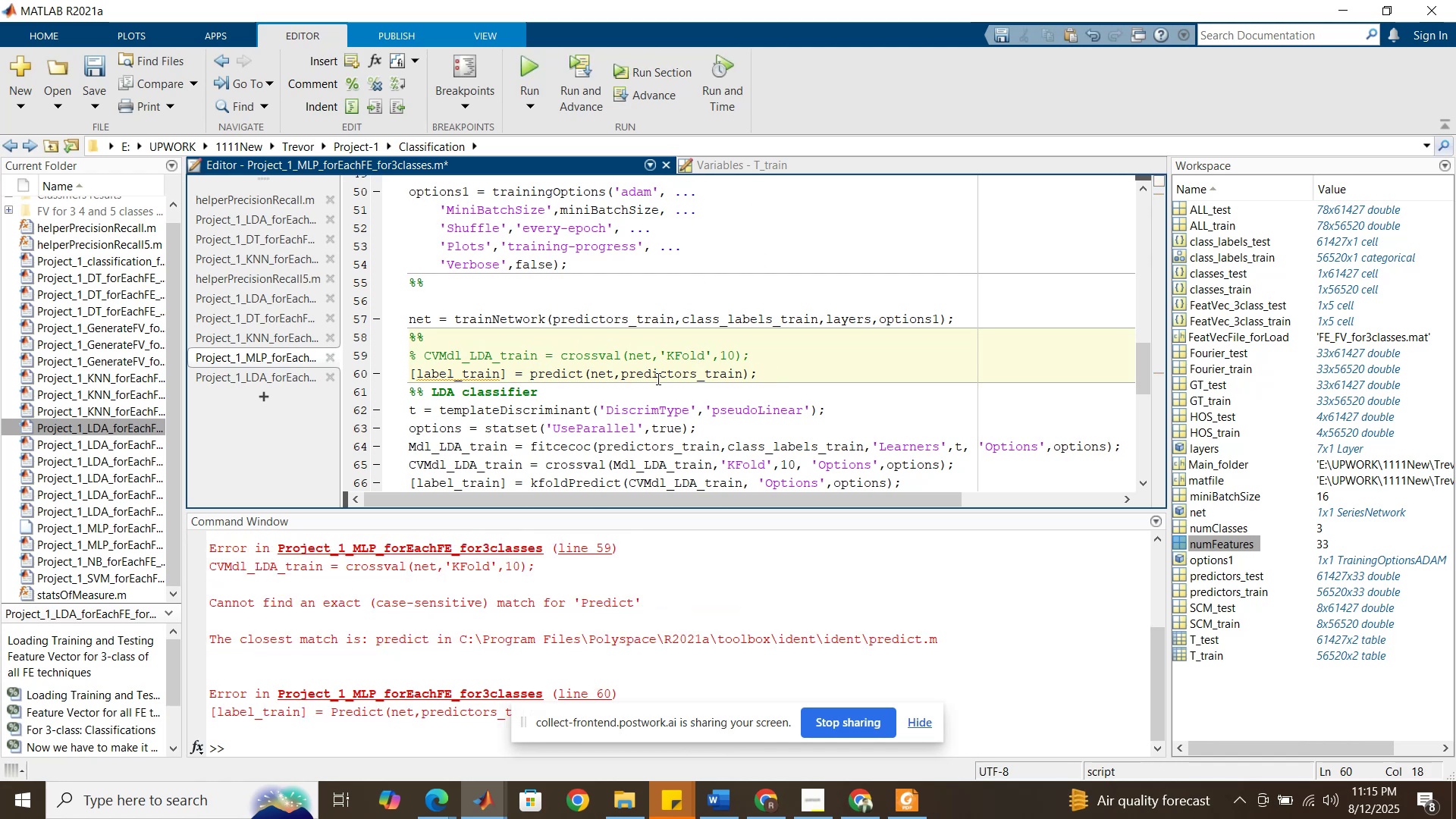 
left_click([657, 378])
 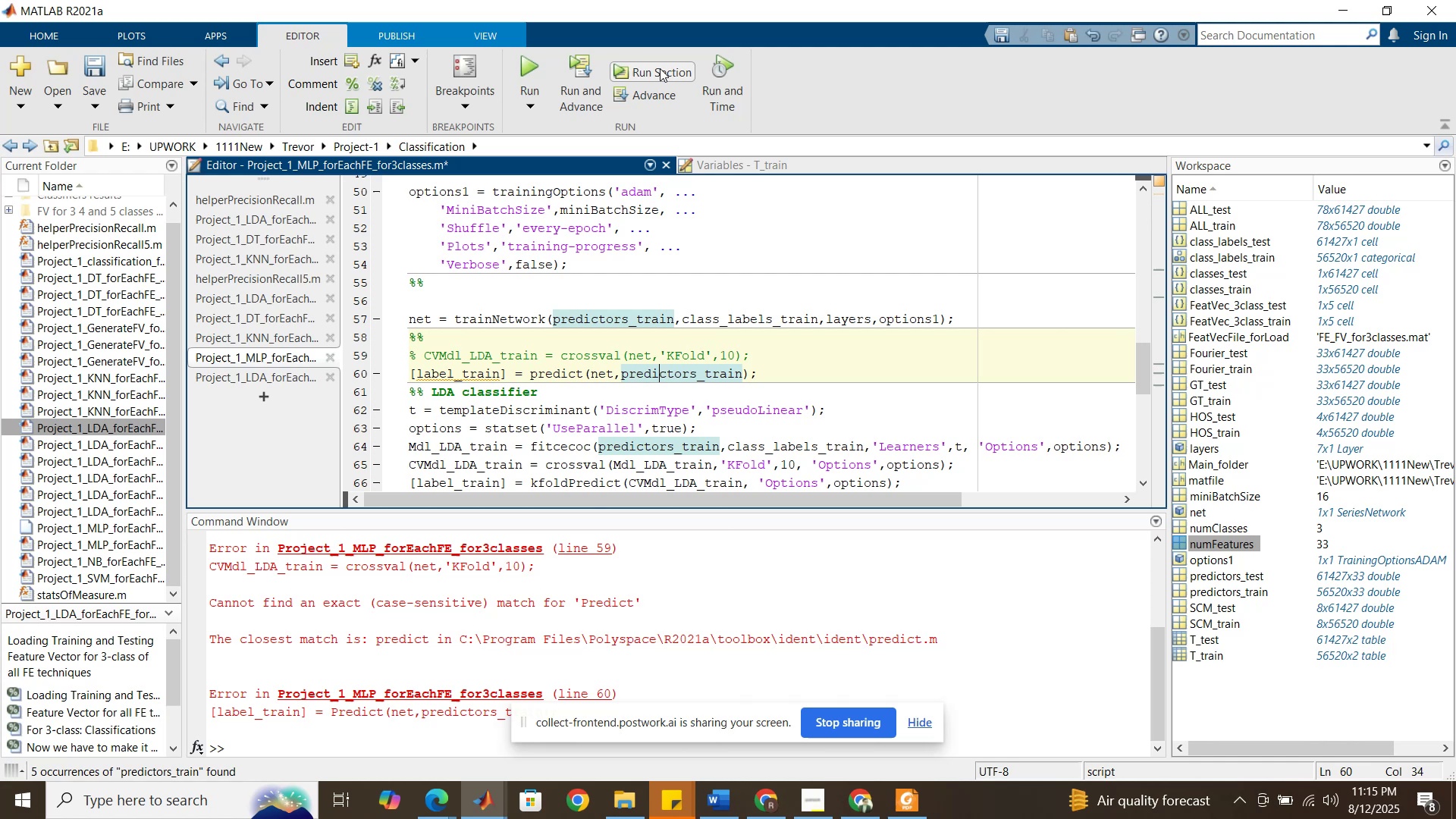 
left_click([660, 68])
 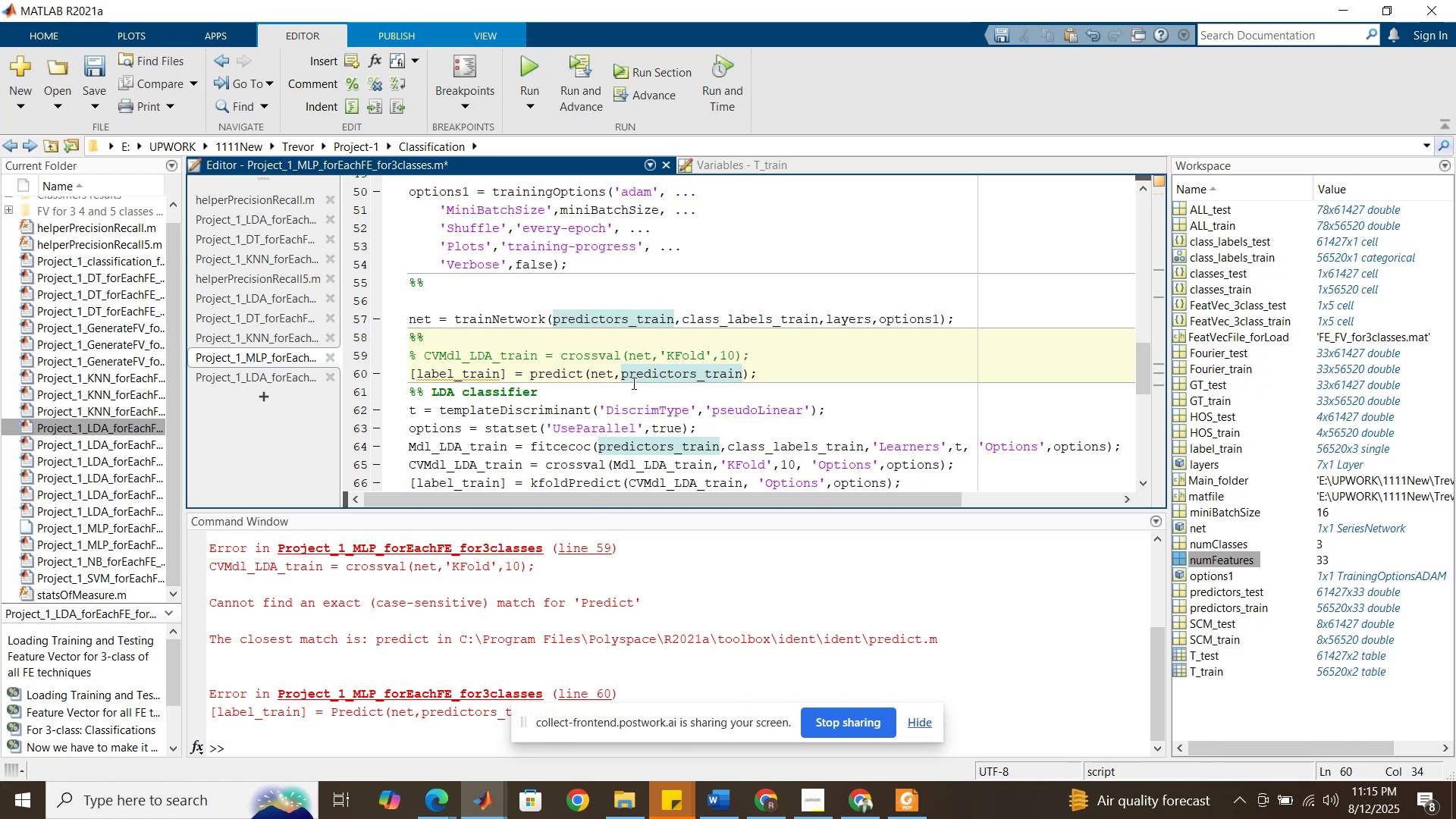 
left_click([774, 370])
 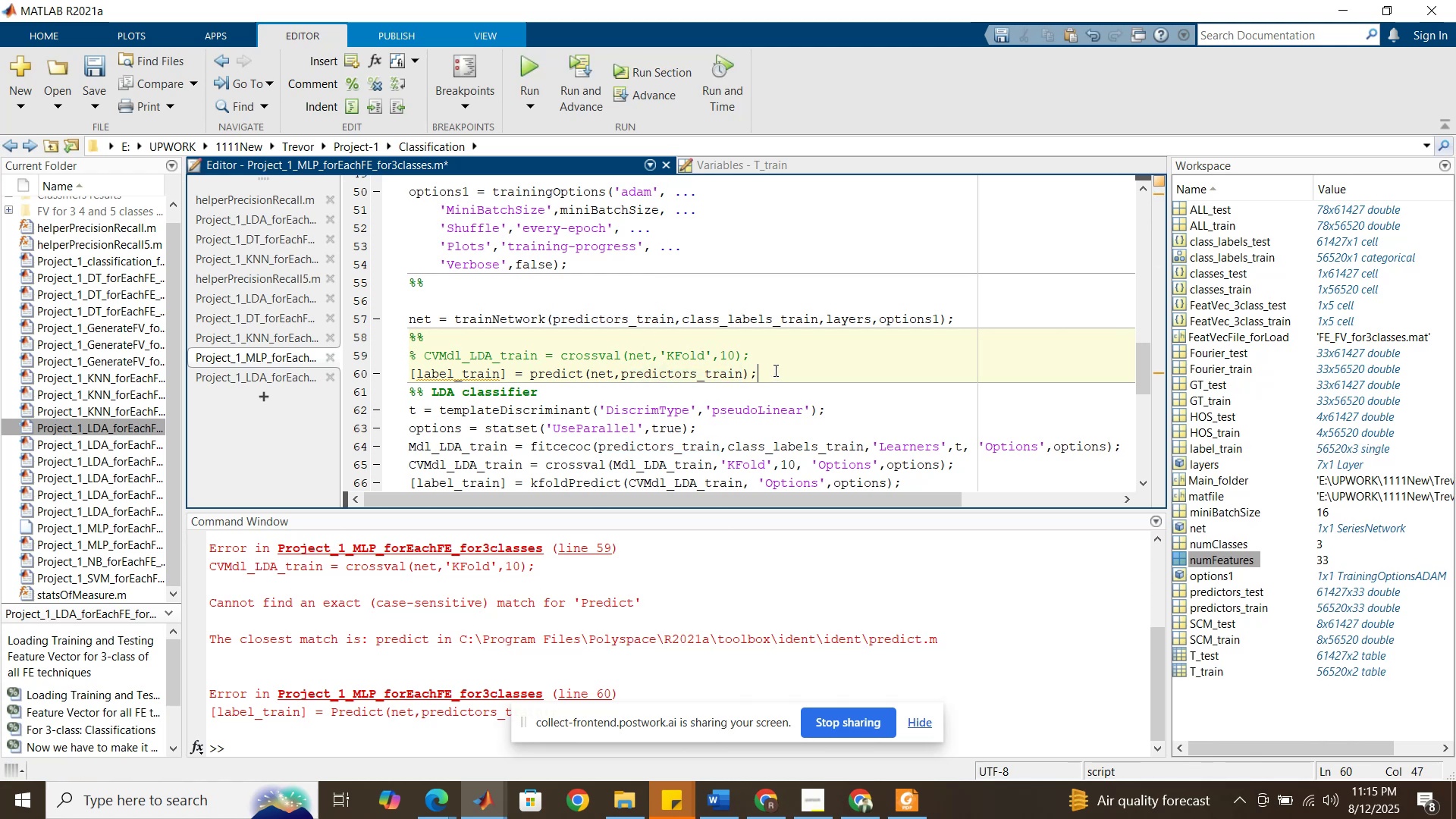 
key(Enter)
 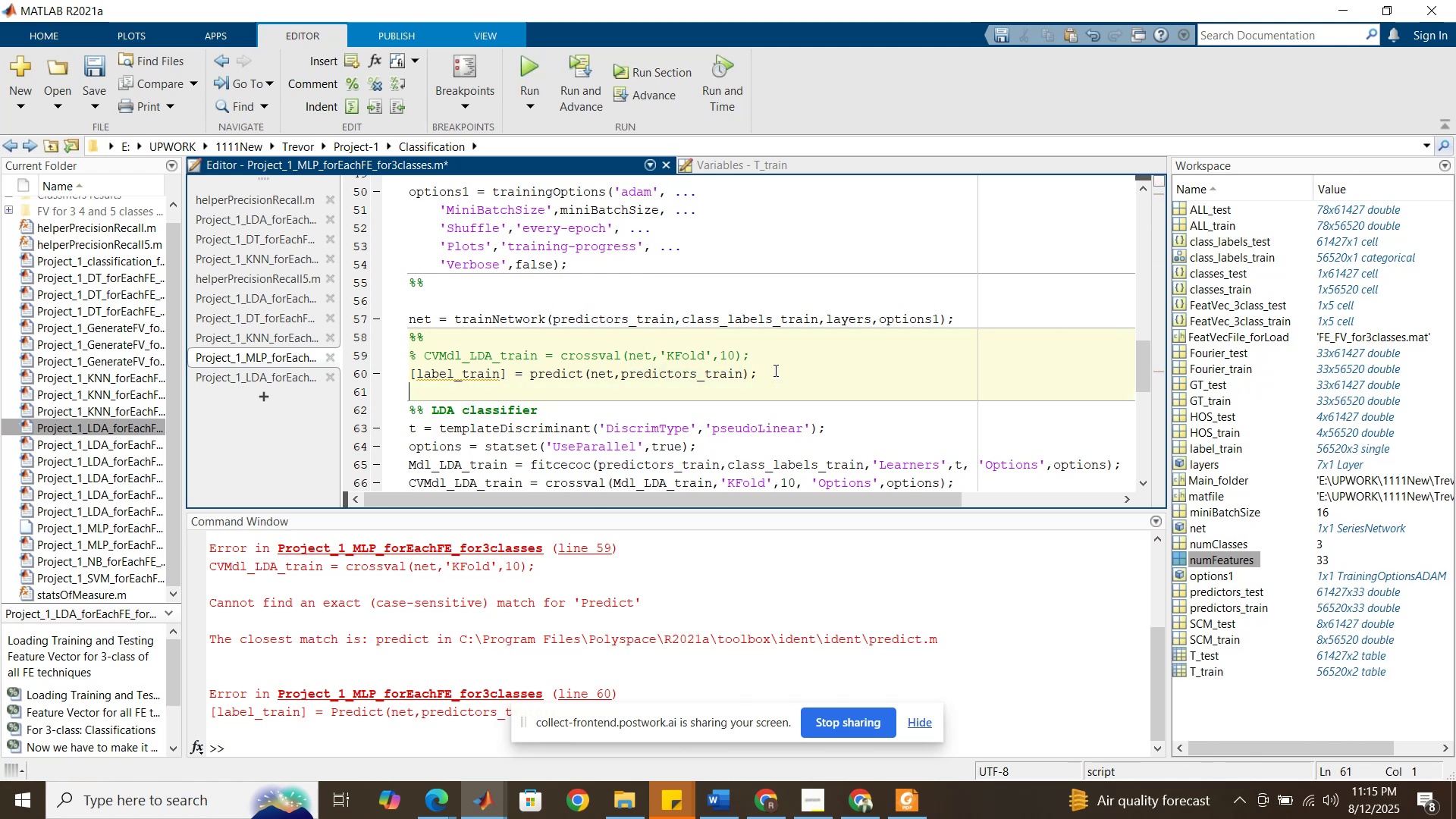 
type(%%)
 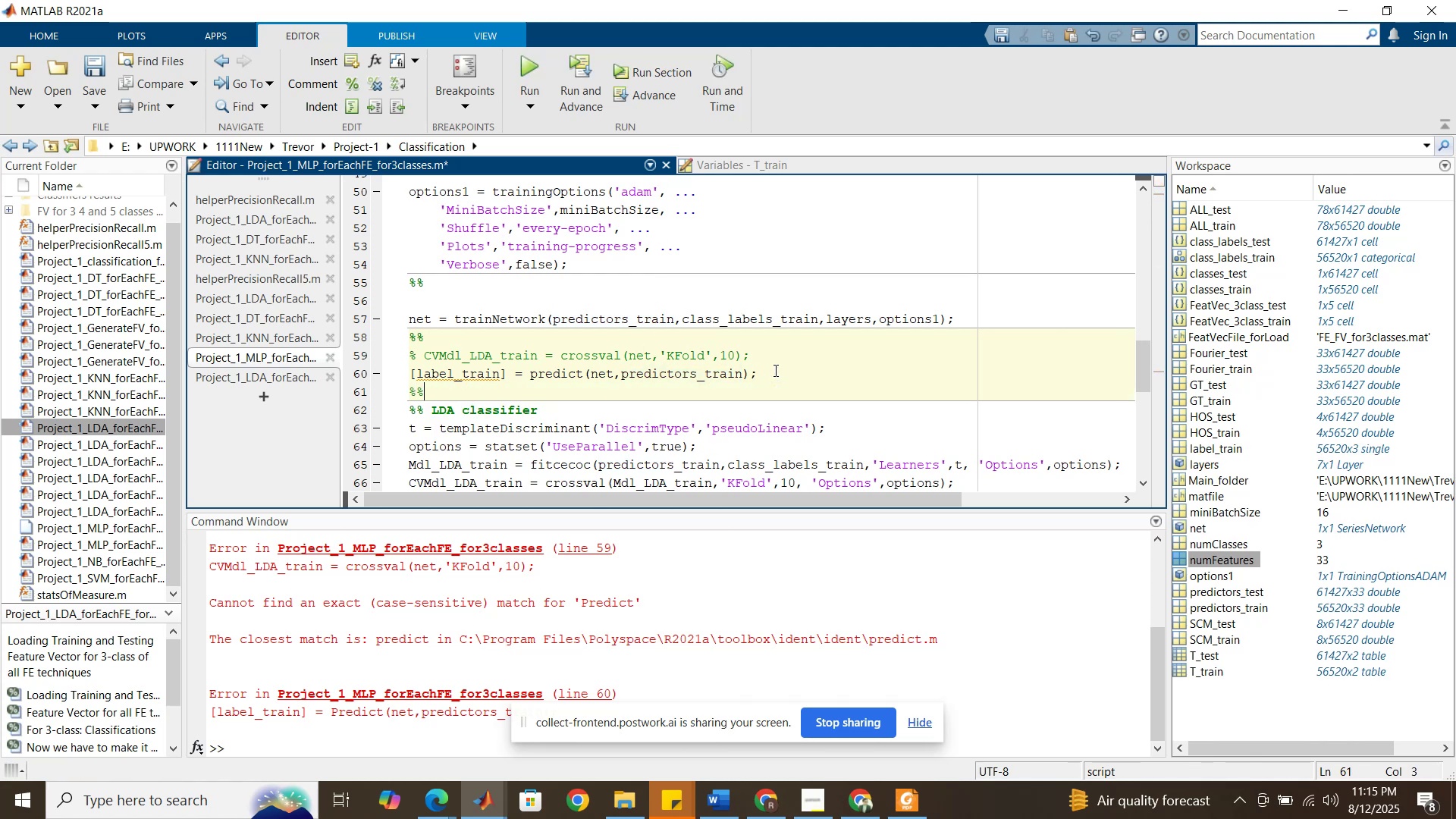 
key(Enter)
 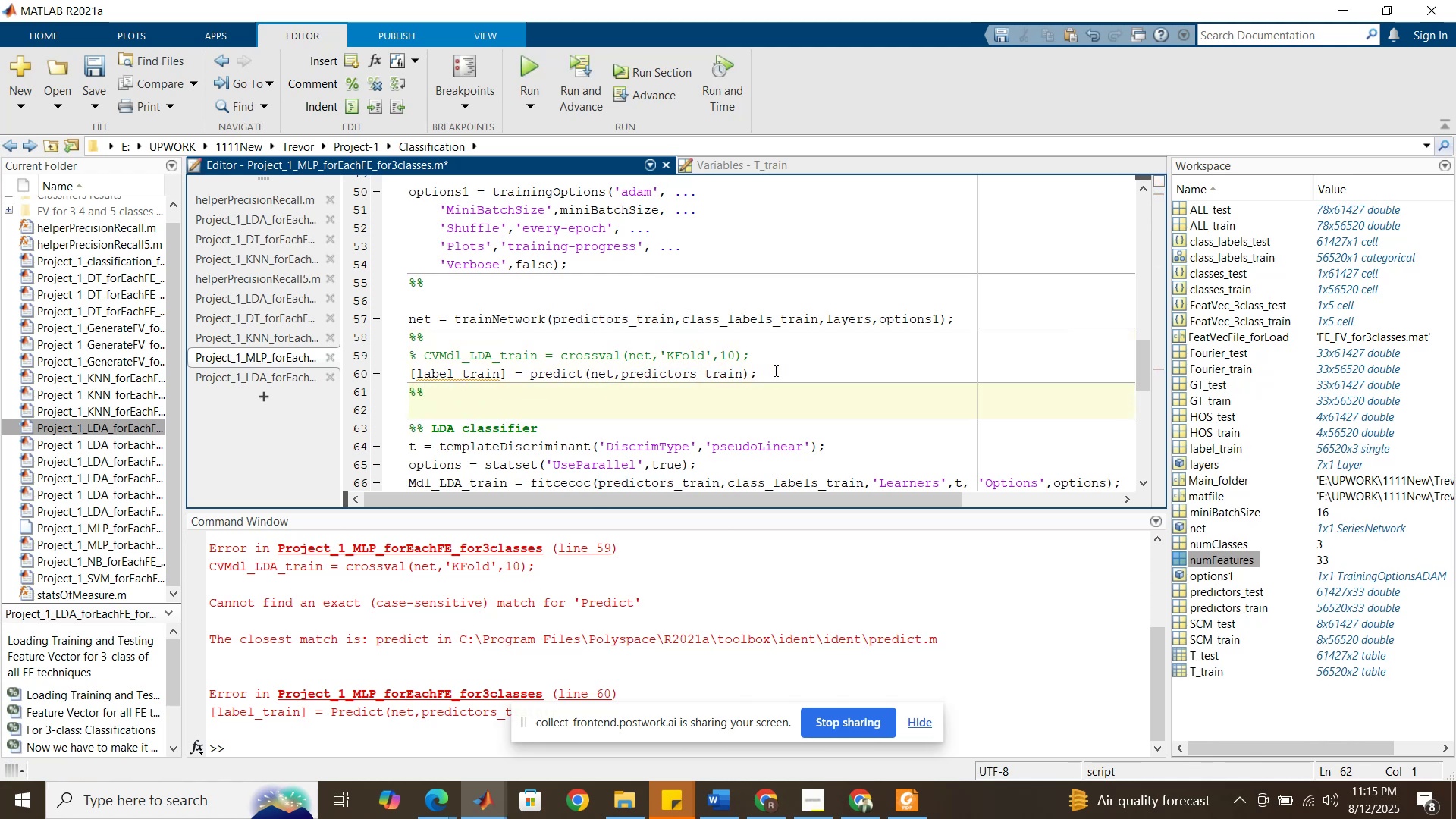 
scroll: coordinate [587, 382], scroll_direction: down, amount: 4.0
 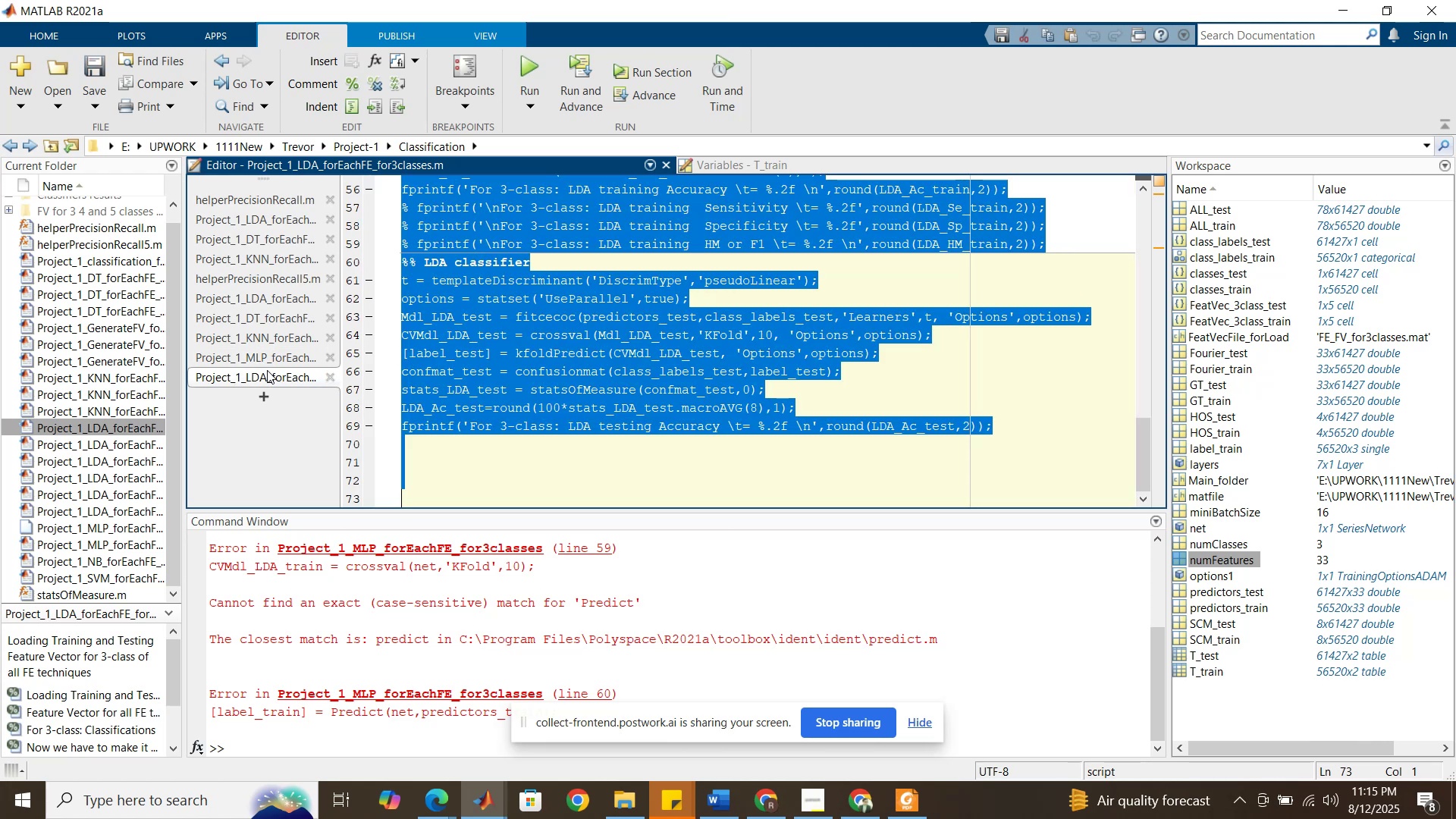 
wait(7.54)
 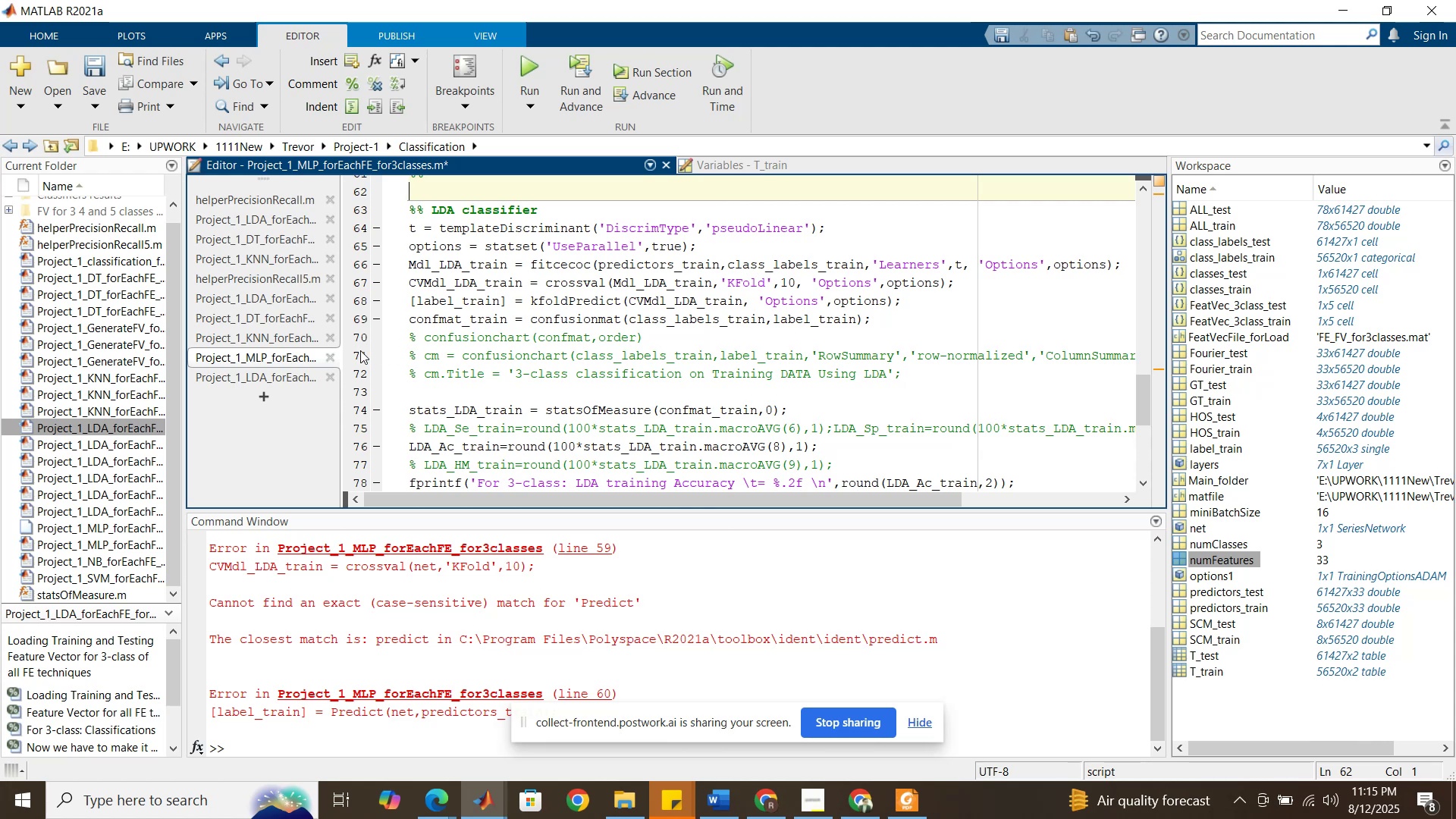 
left_click_drag(start_coordinate=[183, 479], to_coordinate=[280, 492])
 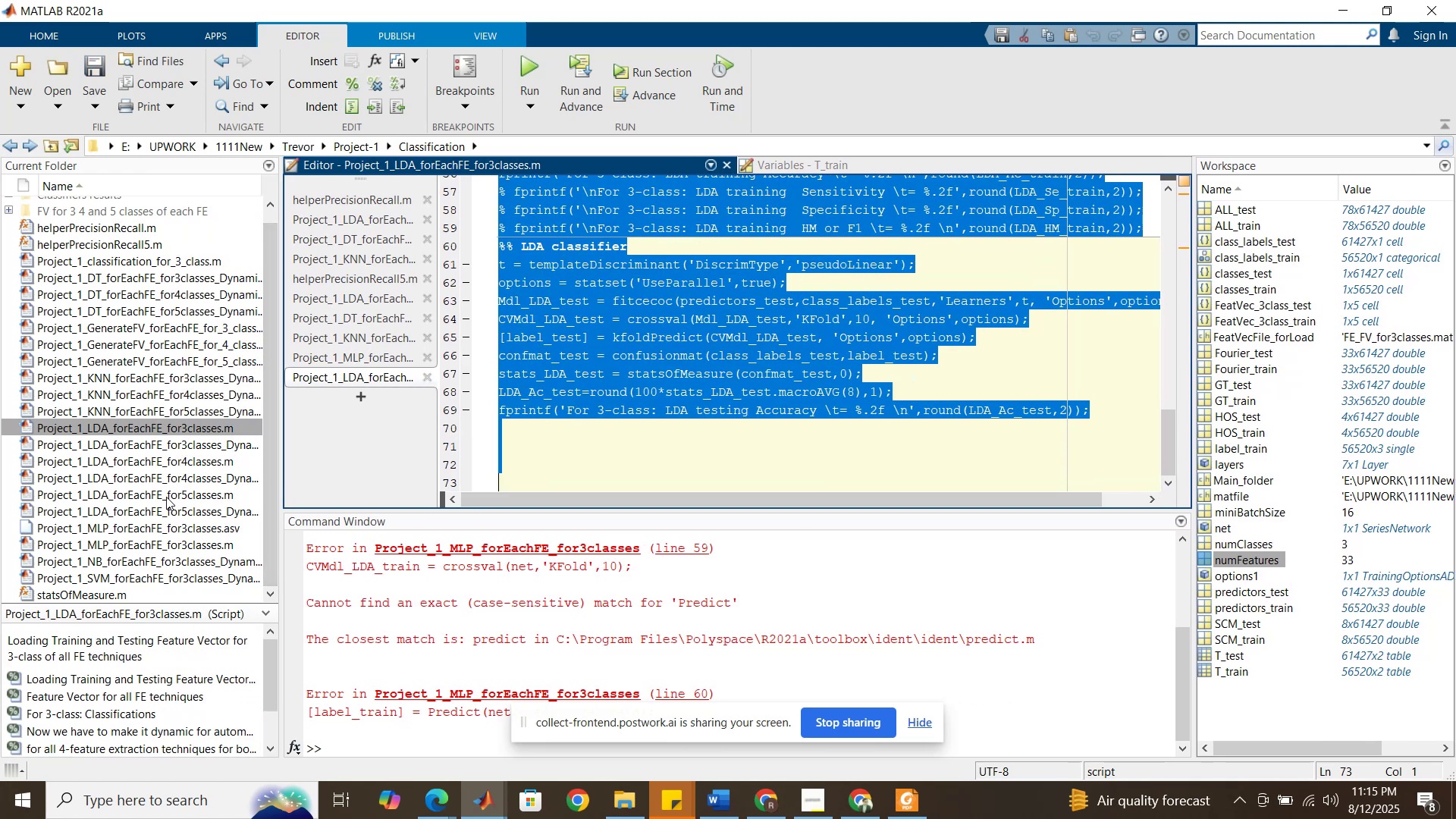 
double_click([166, 497])
 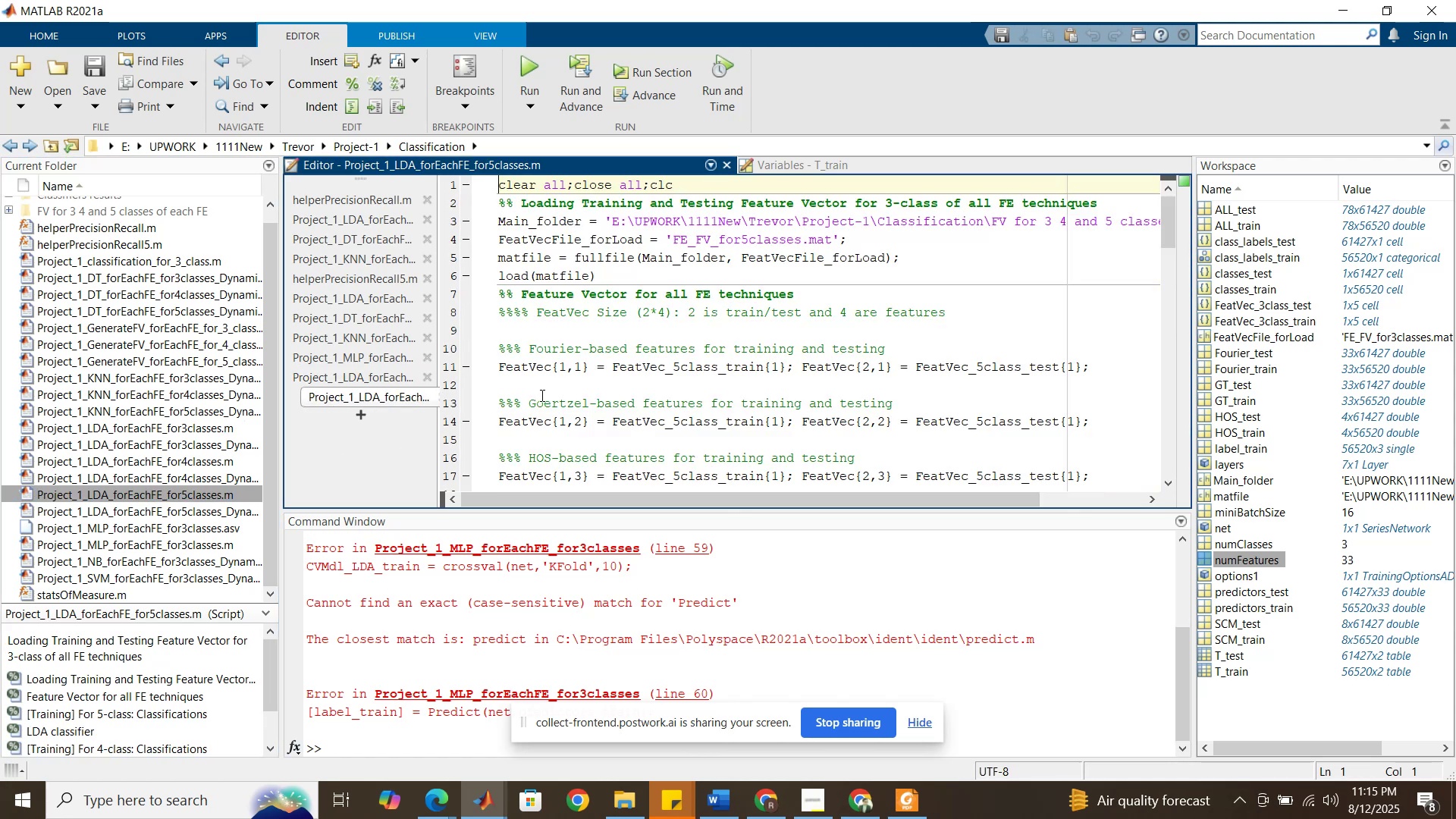 
scroll: coordinate [614, 388], scroll_direction: down, amount: 13.0
 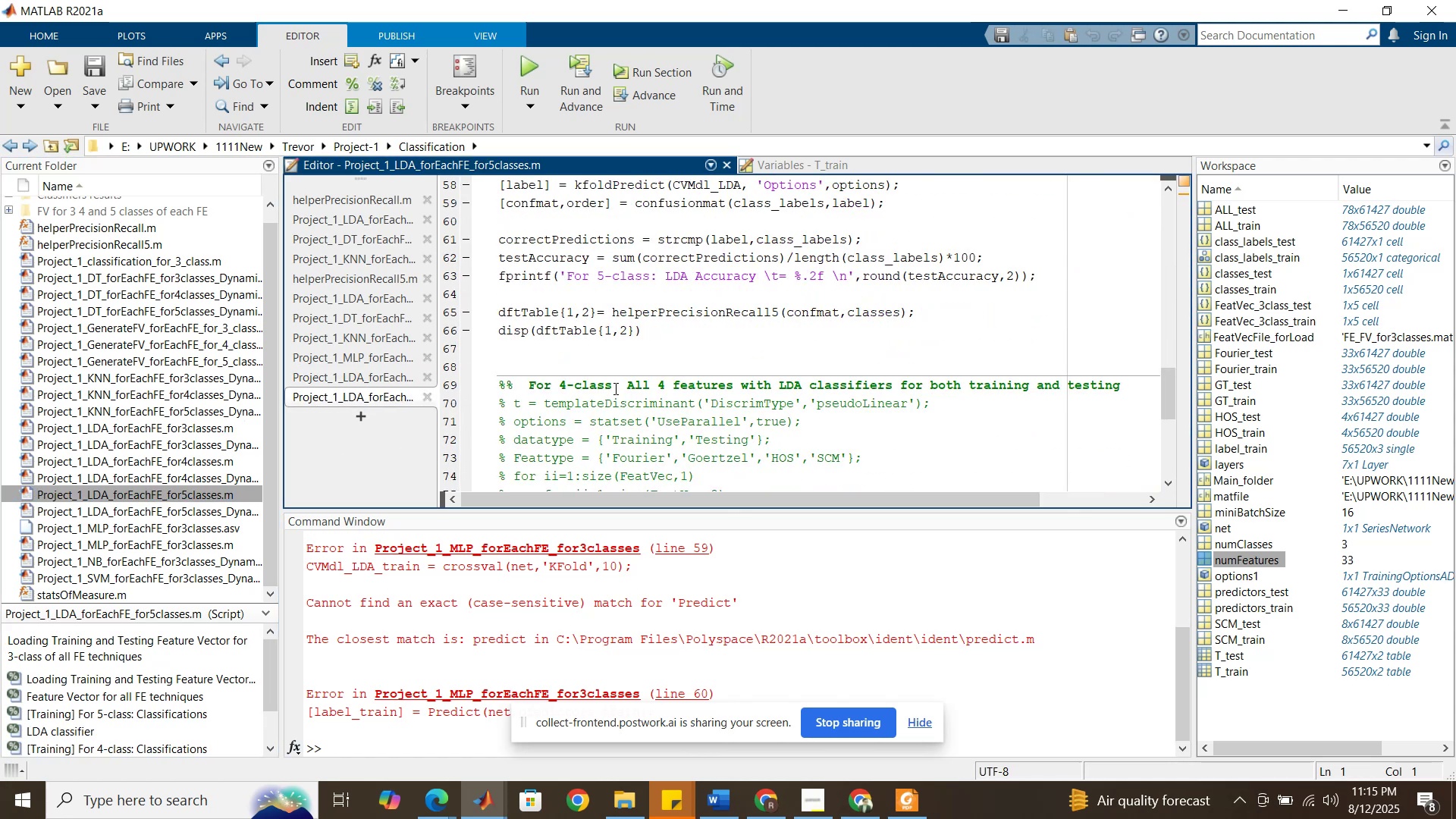 
scroll: coordinate [614, 388], scroll_direction: up, amount: 2.0
 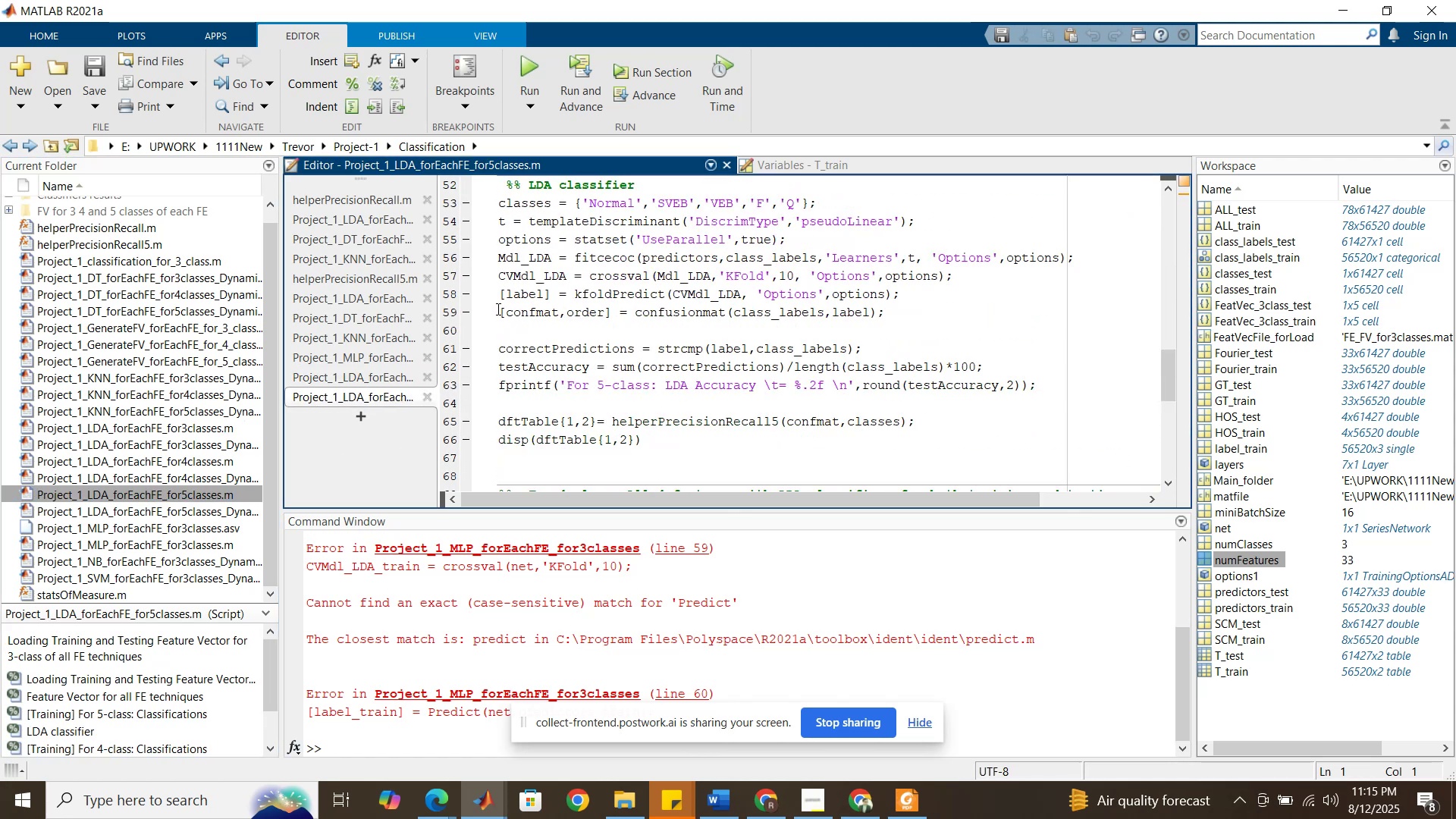 
left_click_drag(start_coordinate=[498, 312], to_coordinate=[653, 435])
 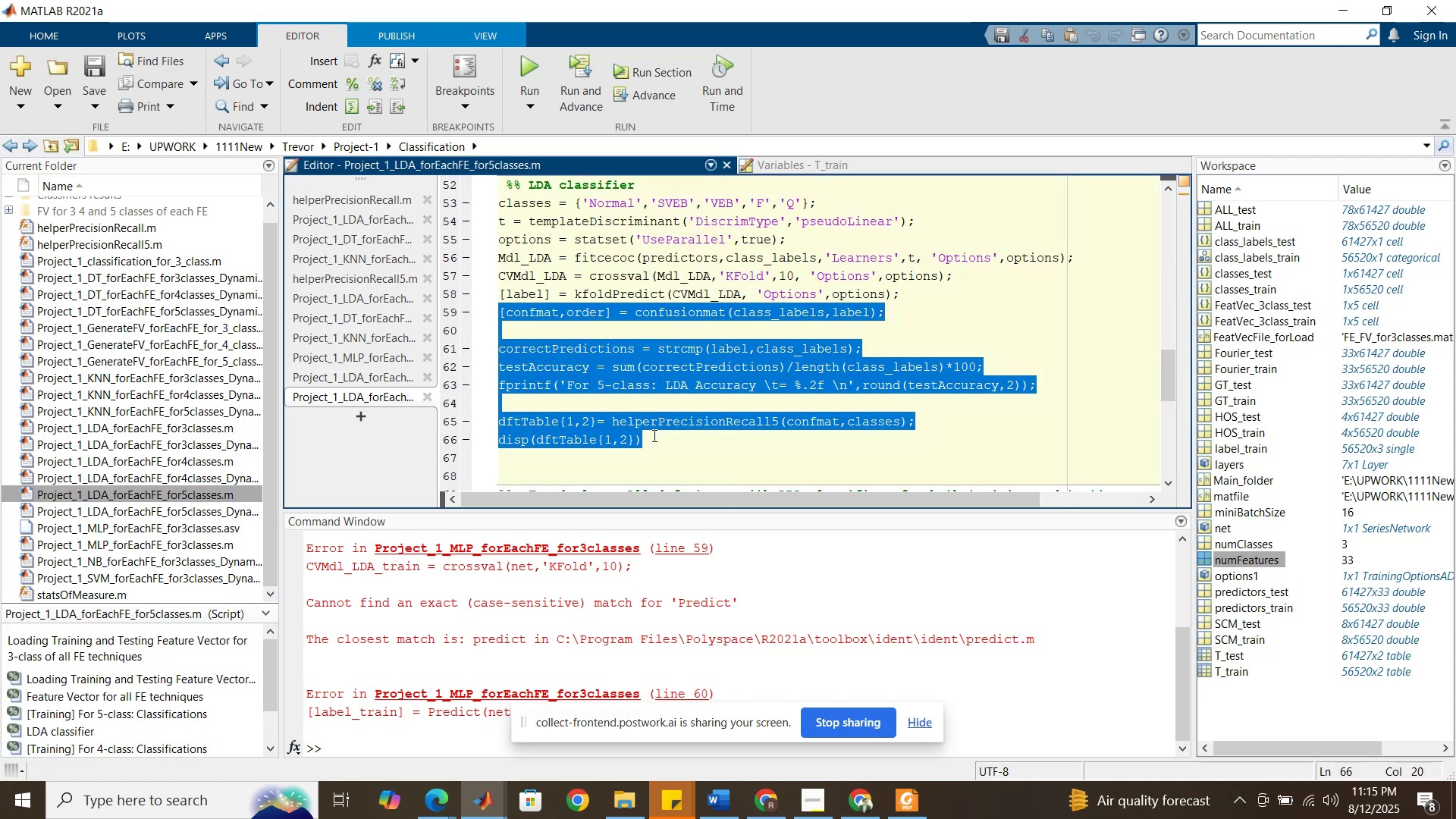 
key(Control+C)
 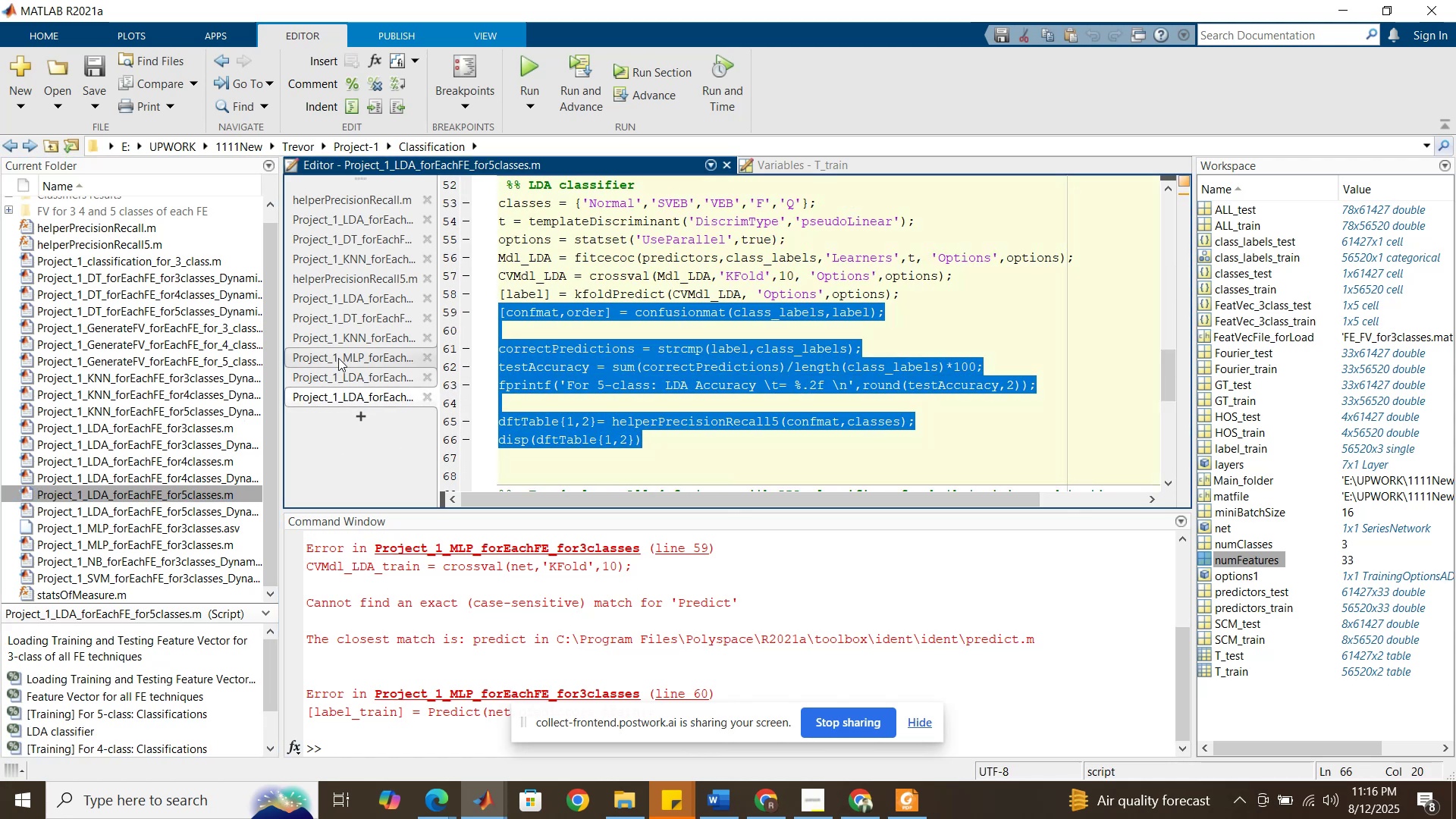 
left_click([338, 358])
 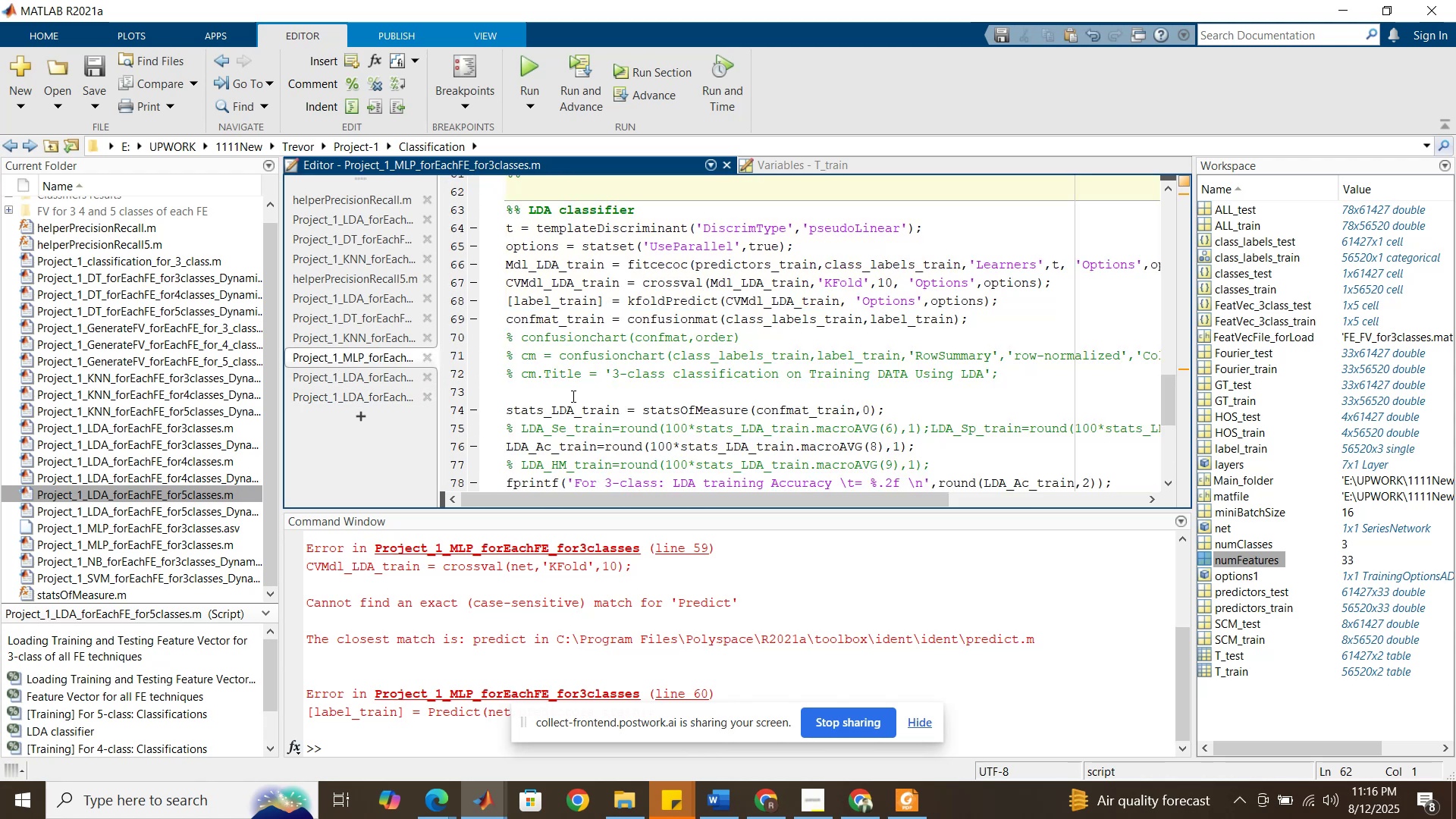 
scroll: coordinate [546, 379], scroll_direction: up, amount: 4.0
 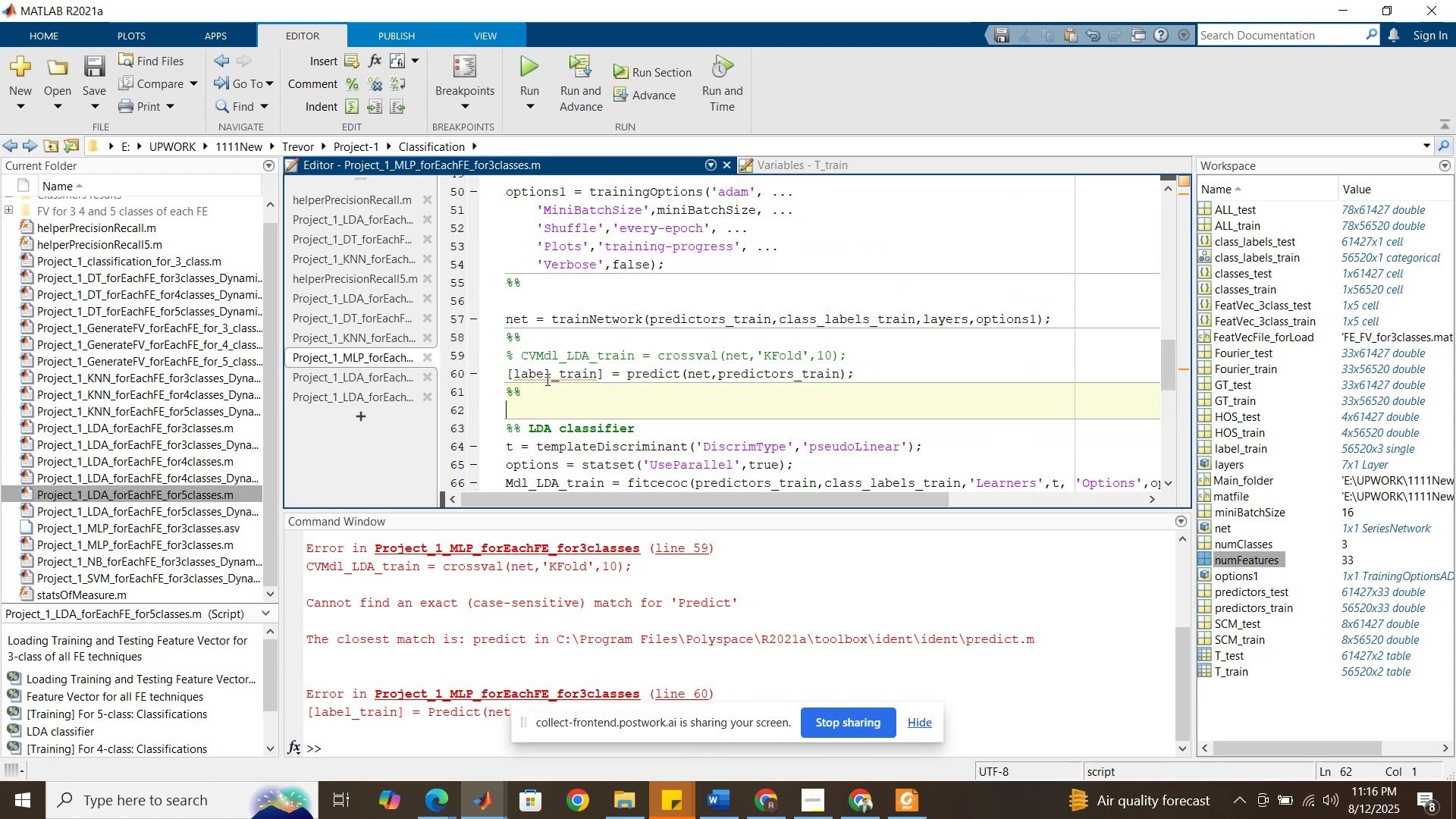 
left_click_drag(start_coordinate=[546, 379], to_coordinate=[548, 388])
 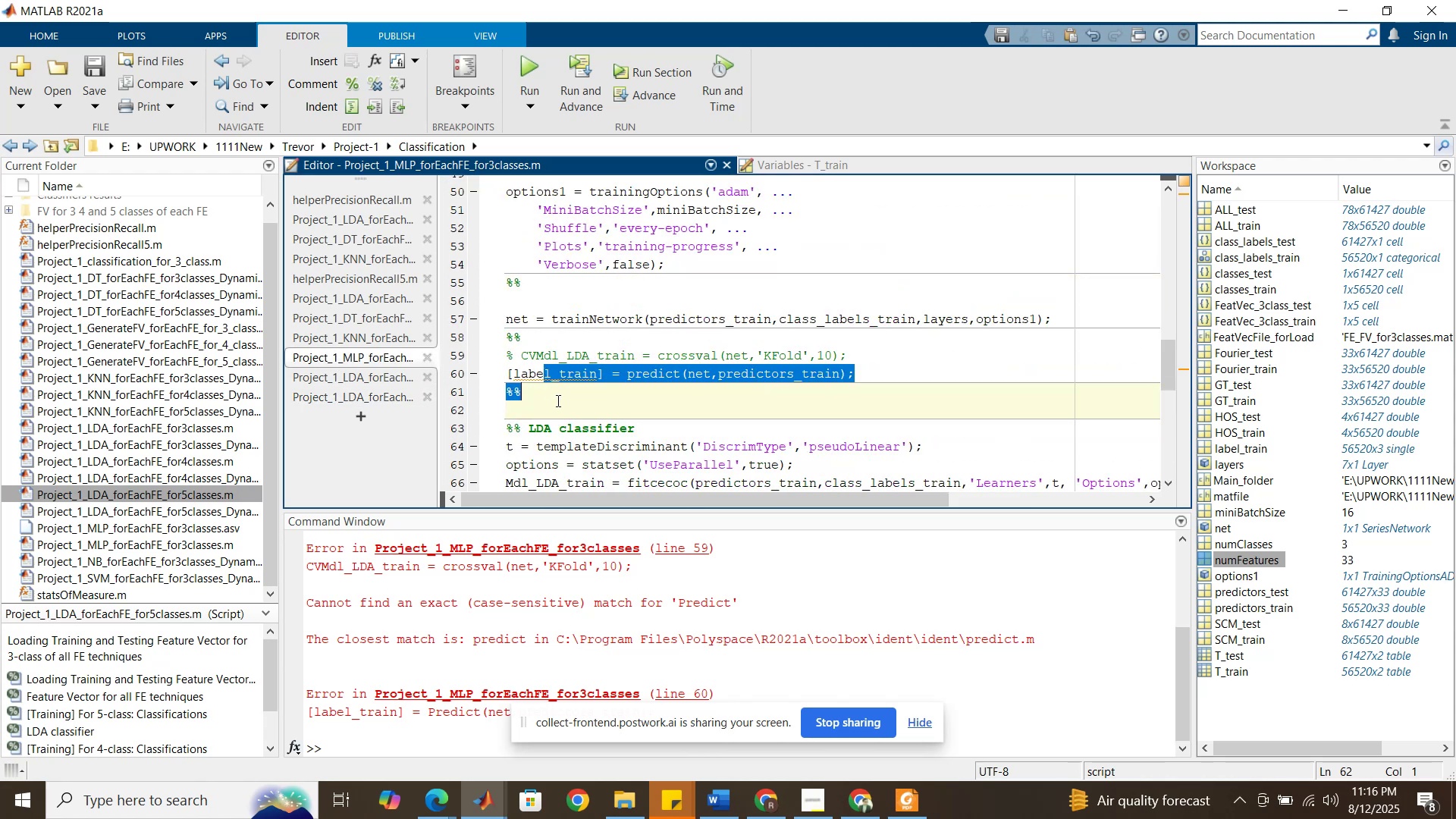 
hold_key(key=ControlLeft, duration=0.34)
 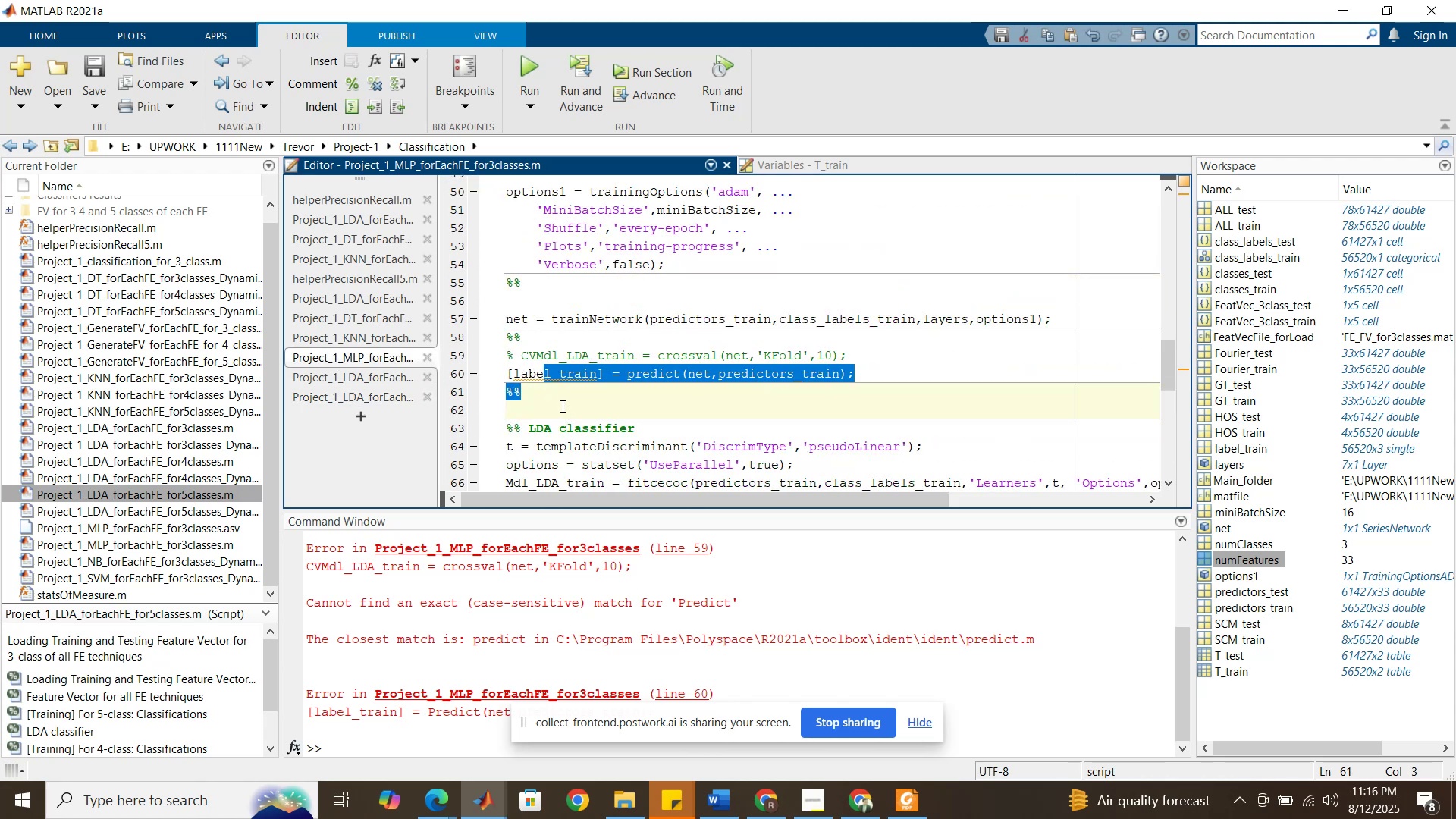 
left_click([561, 405])
 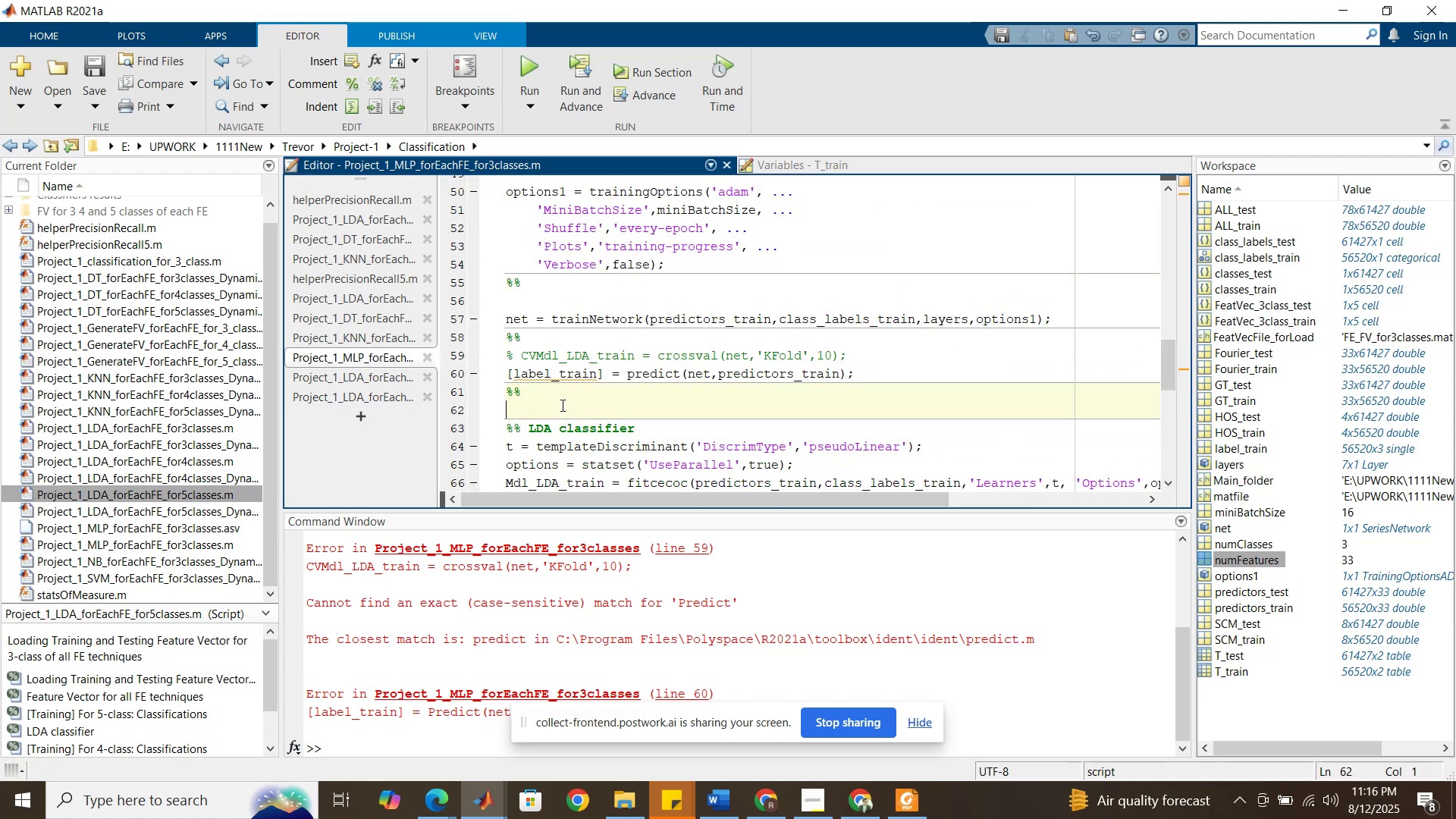 
key(Control+V)
 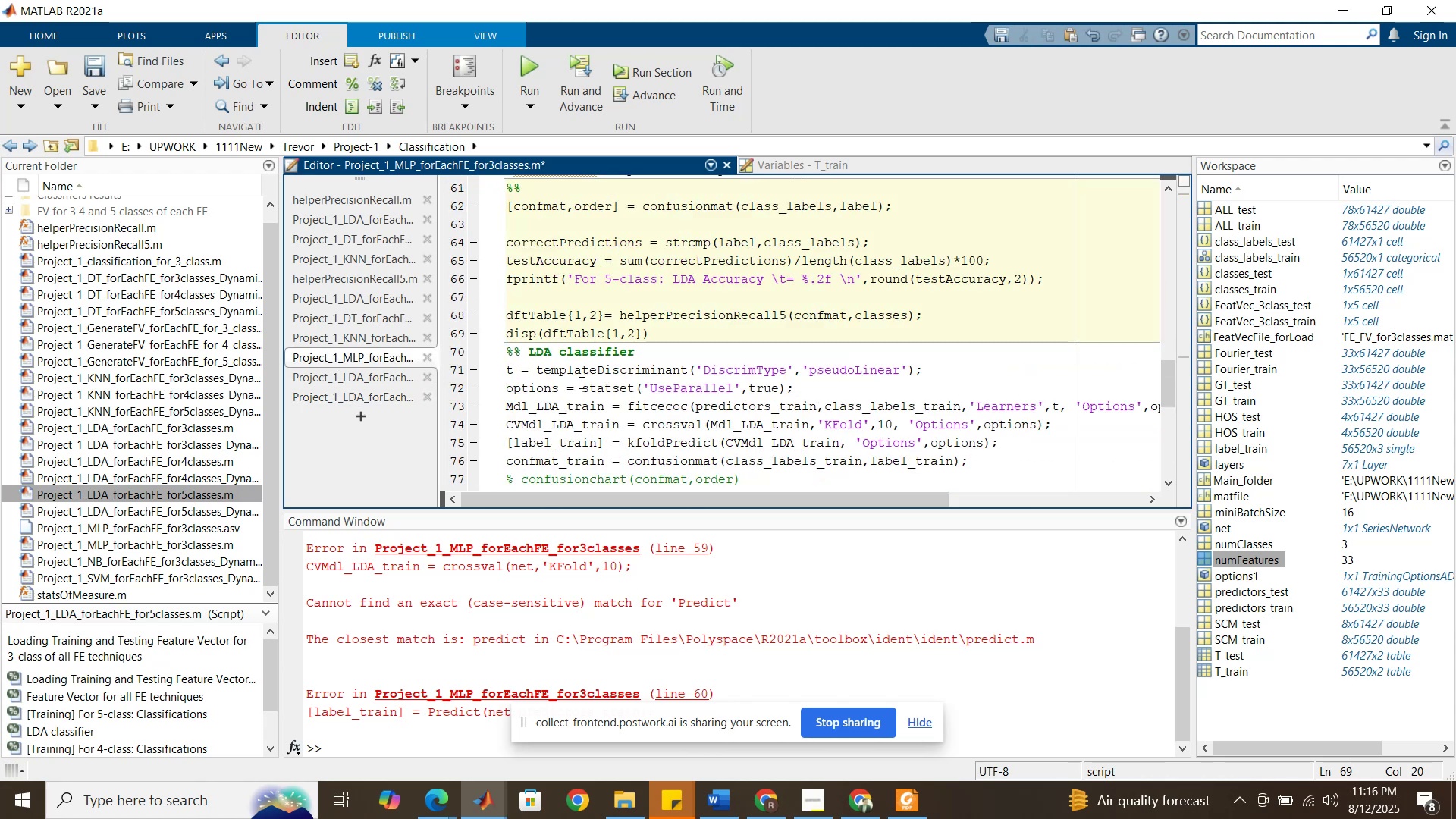 
scroll: coordinate [639, 309], scroll_direction: up, amount: 2.0
 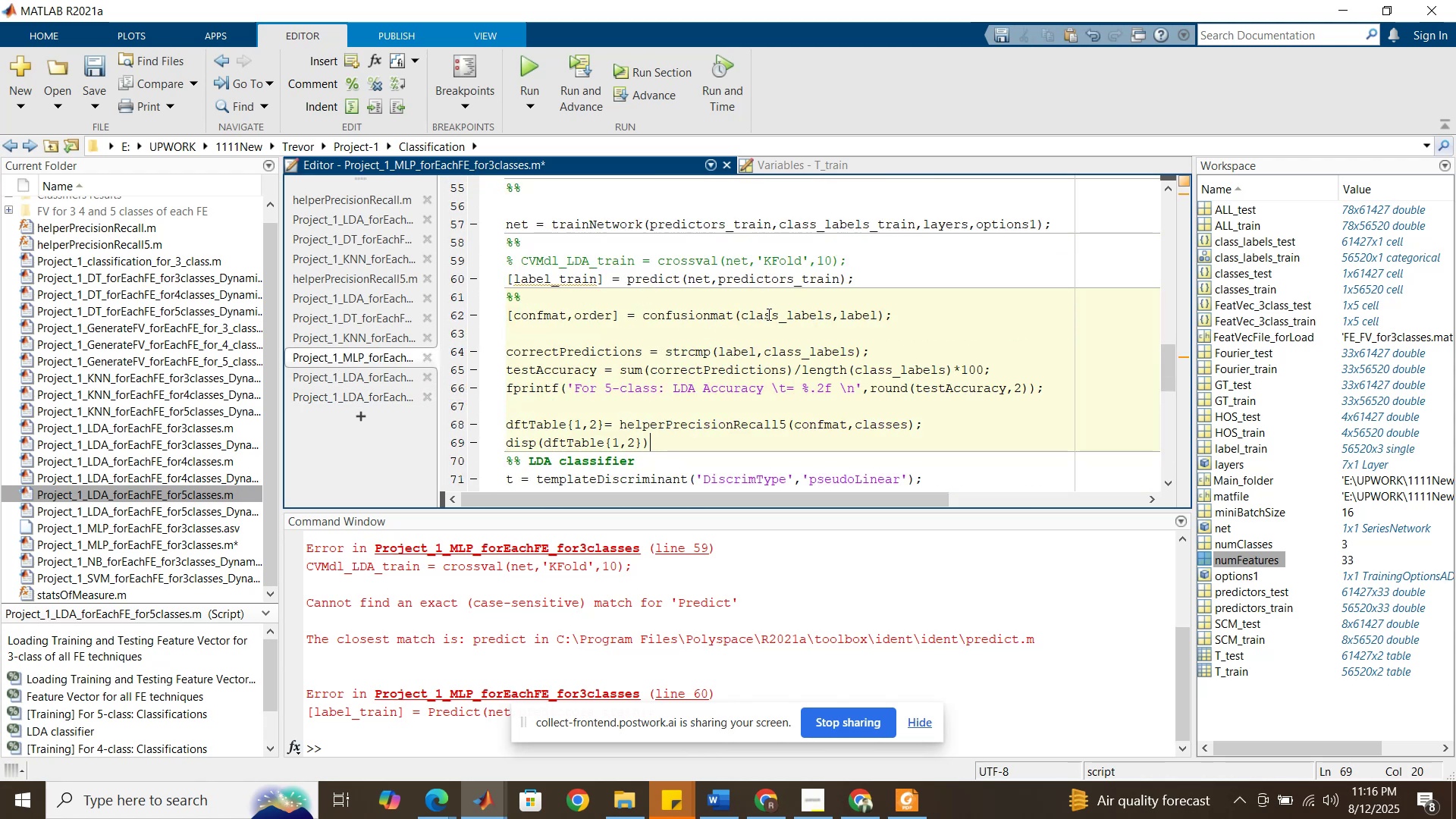 
double_click([767, 314])
 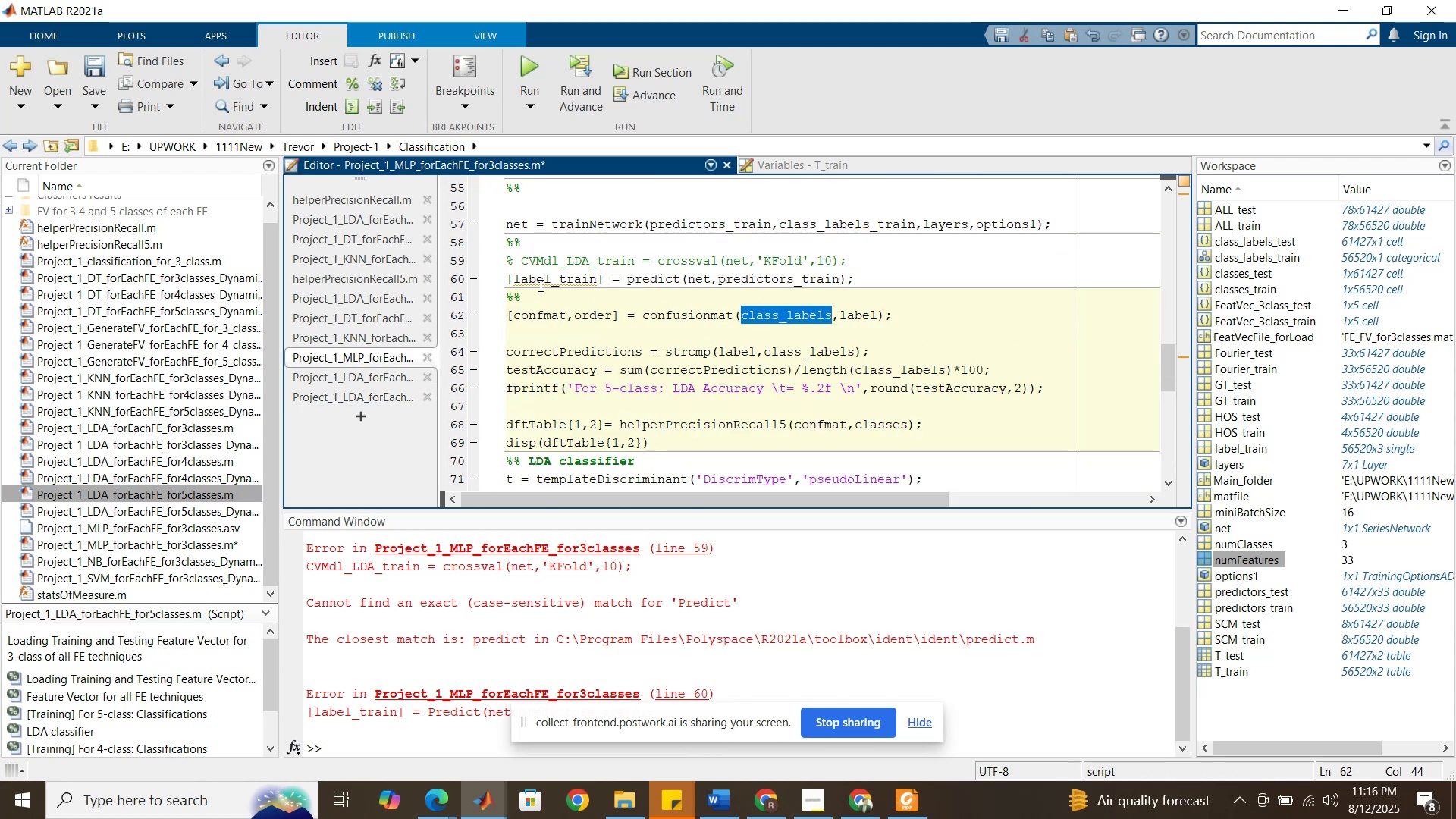 
double_click([541, 278])
 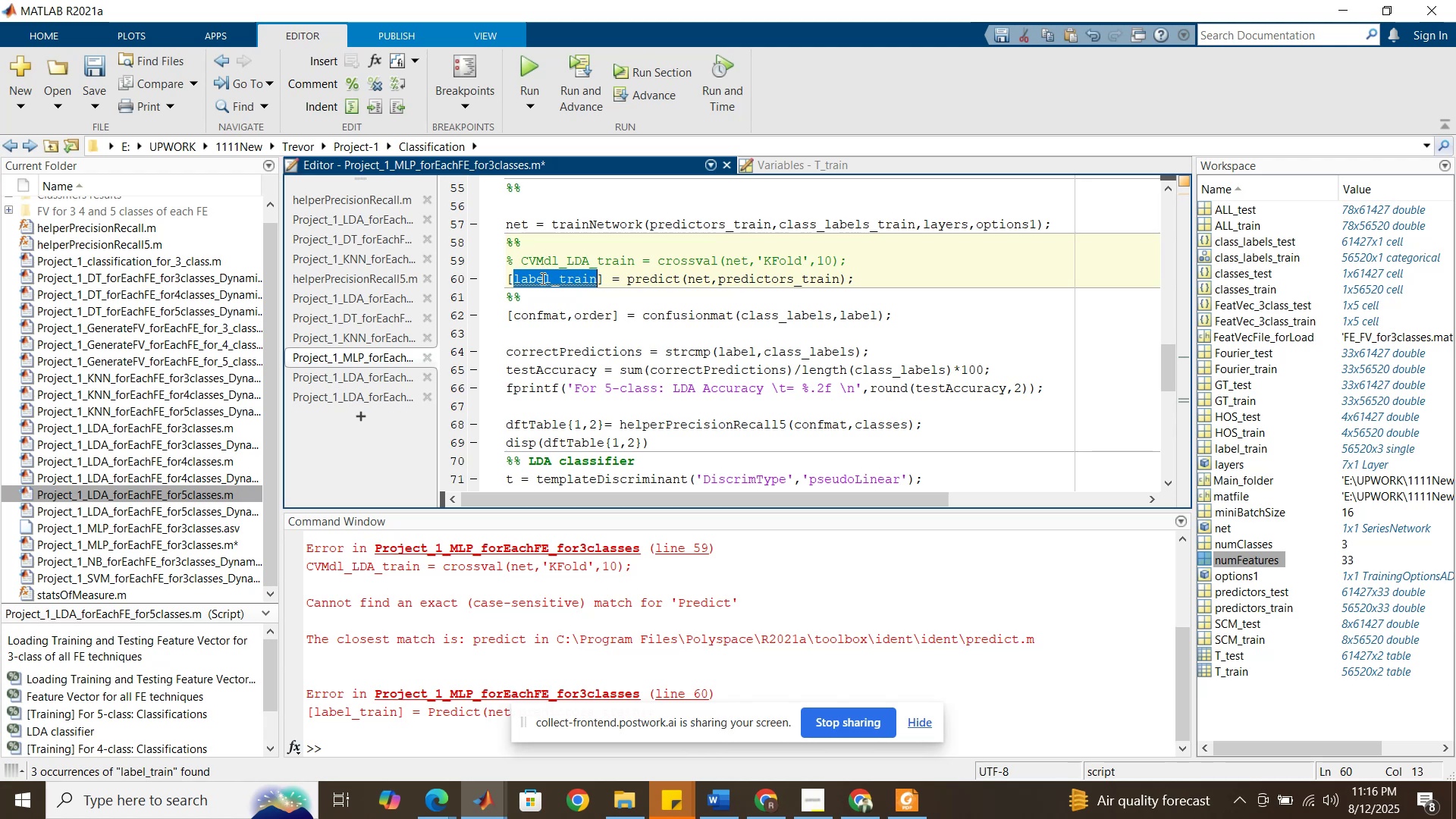 
key(Control+C)
 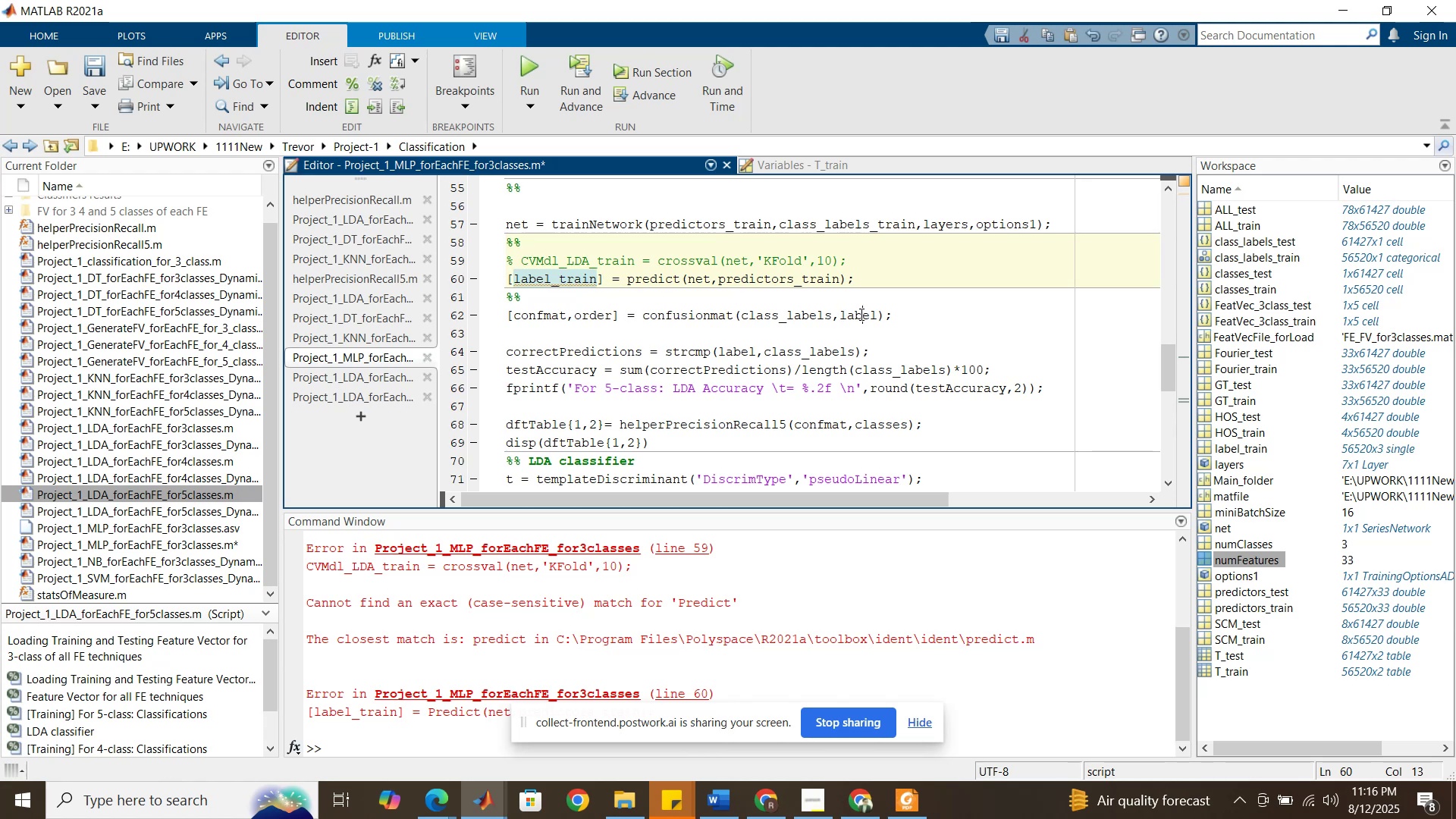 
double_click([860, 314])
 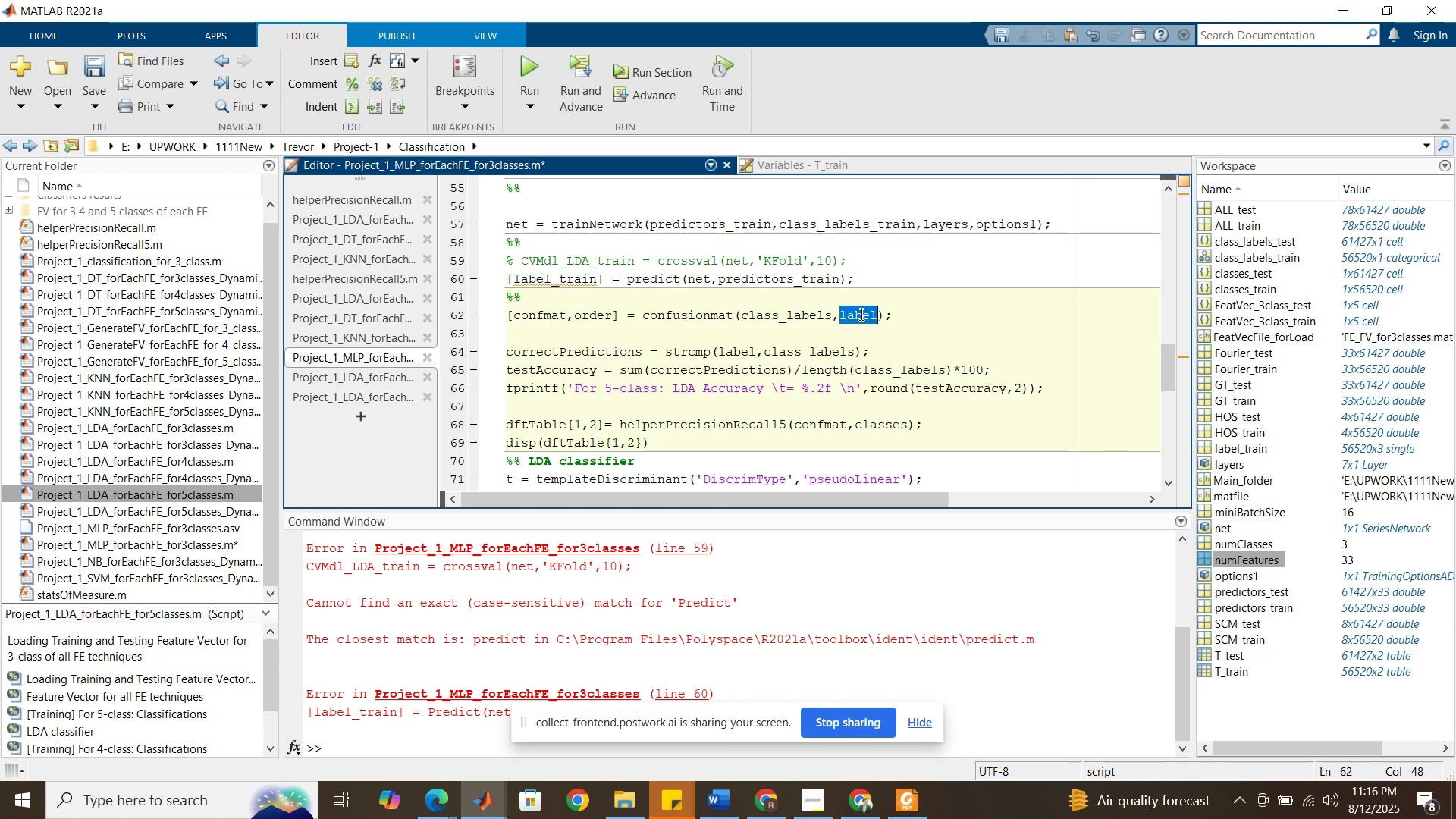 
key(Control+V)
 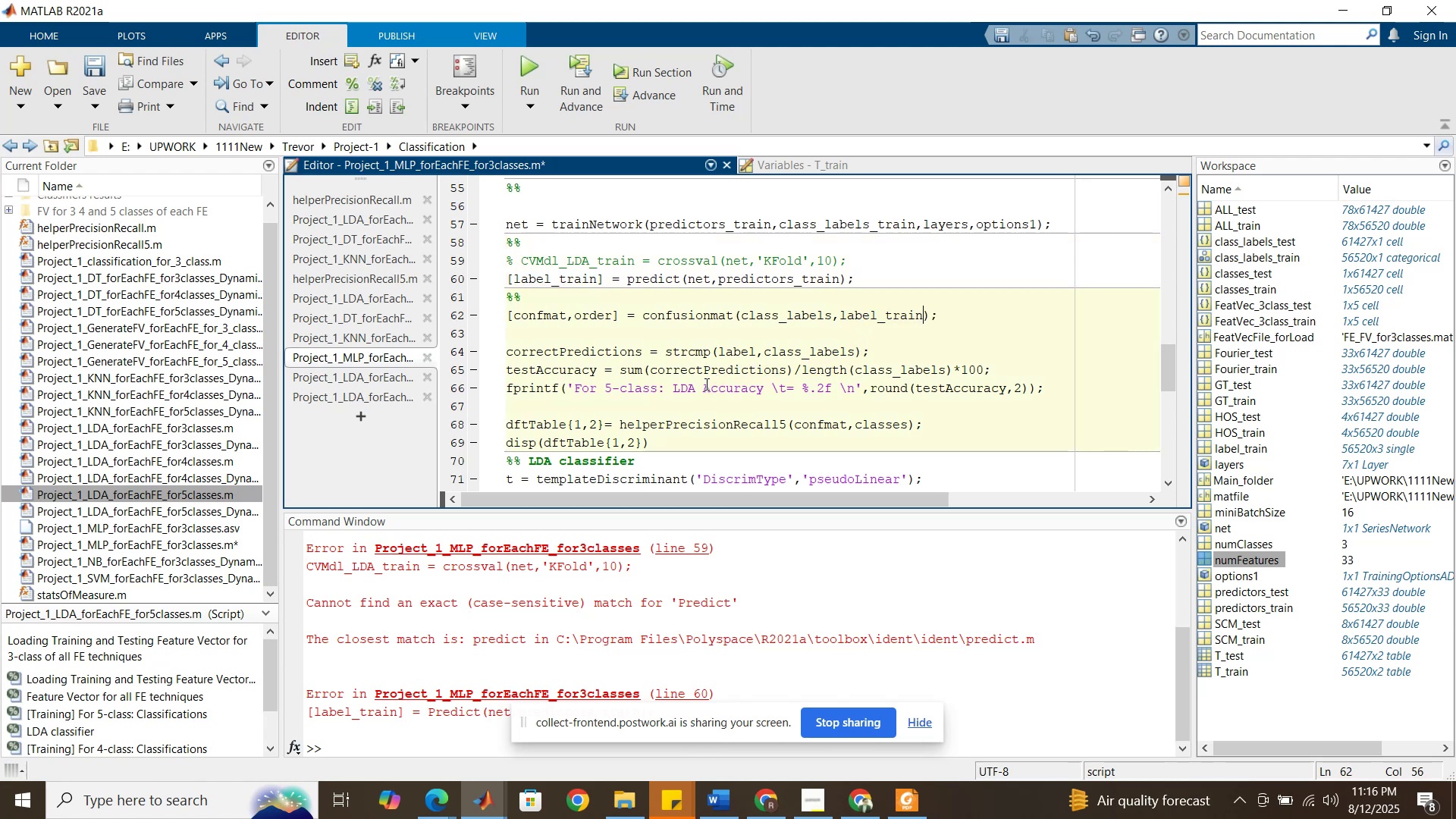 
wait(6.4)
 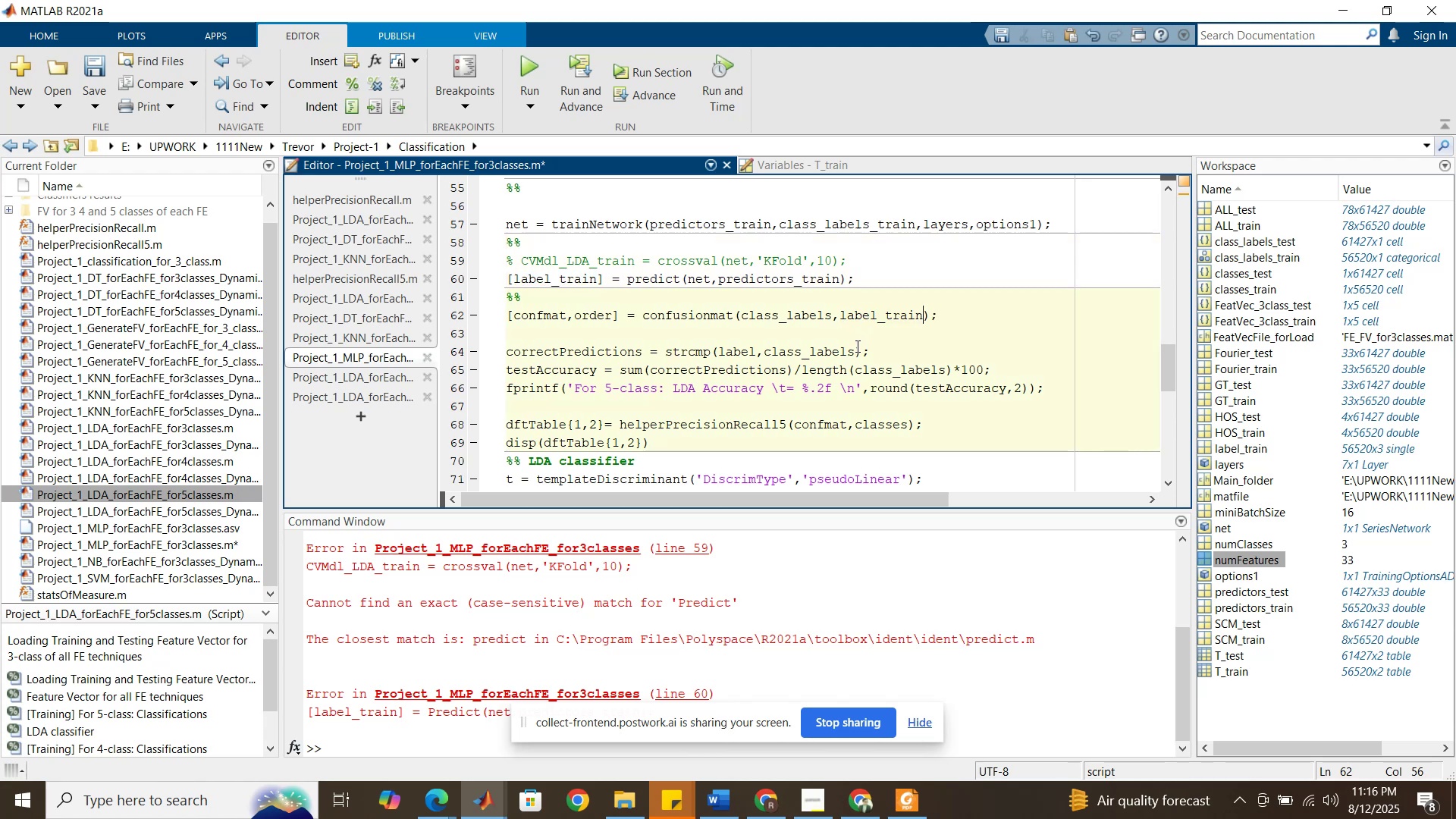 
left_click([686, 392])
 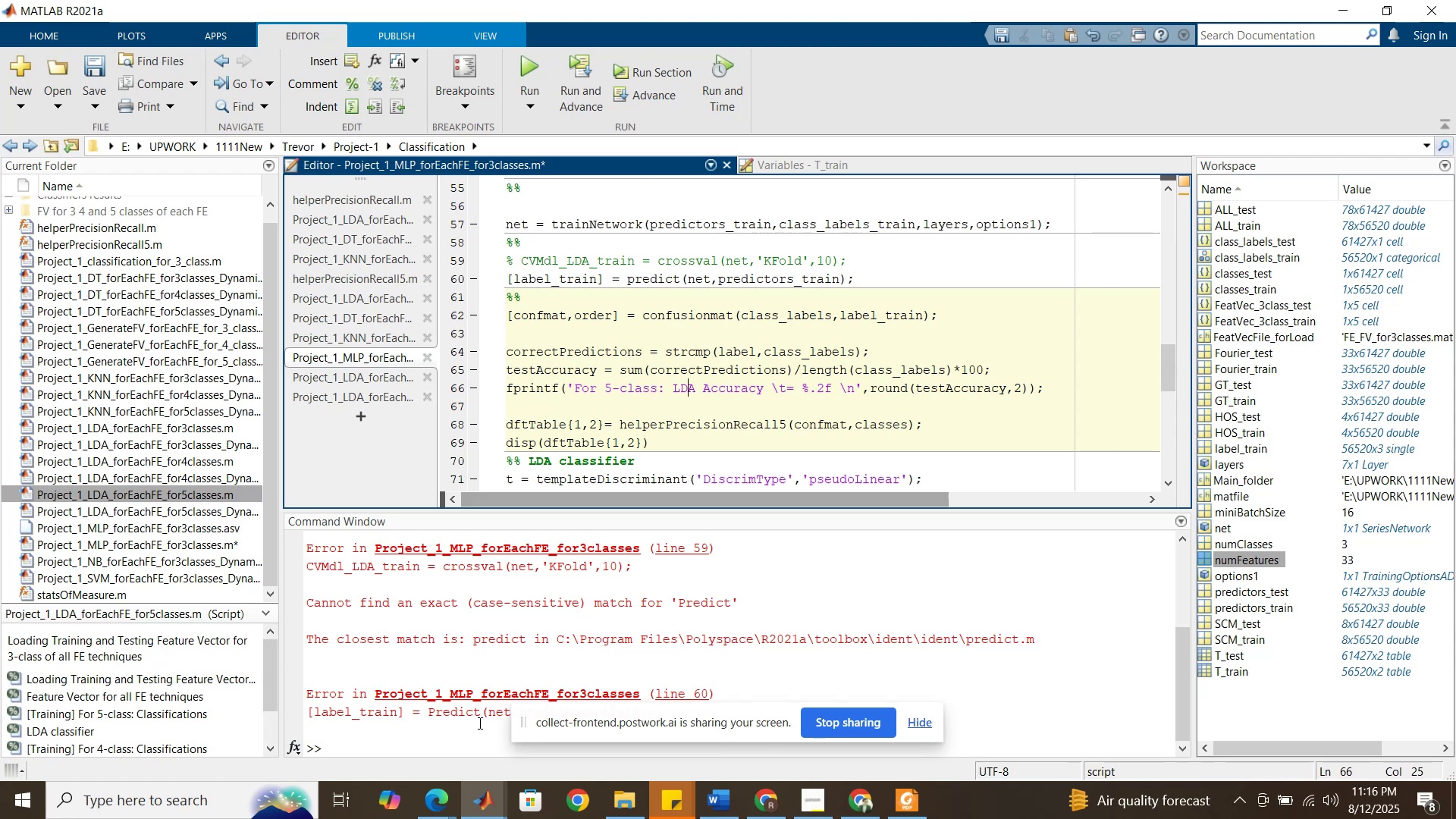 
left_click([370, 746])
 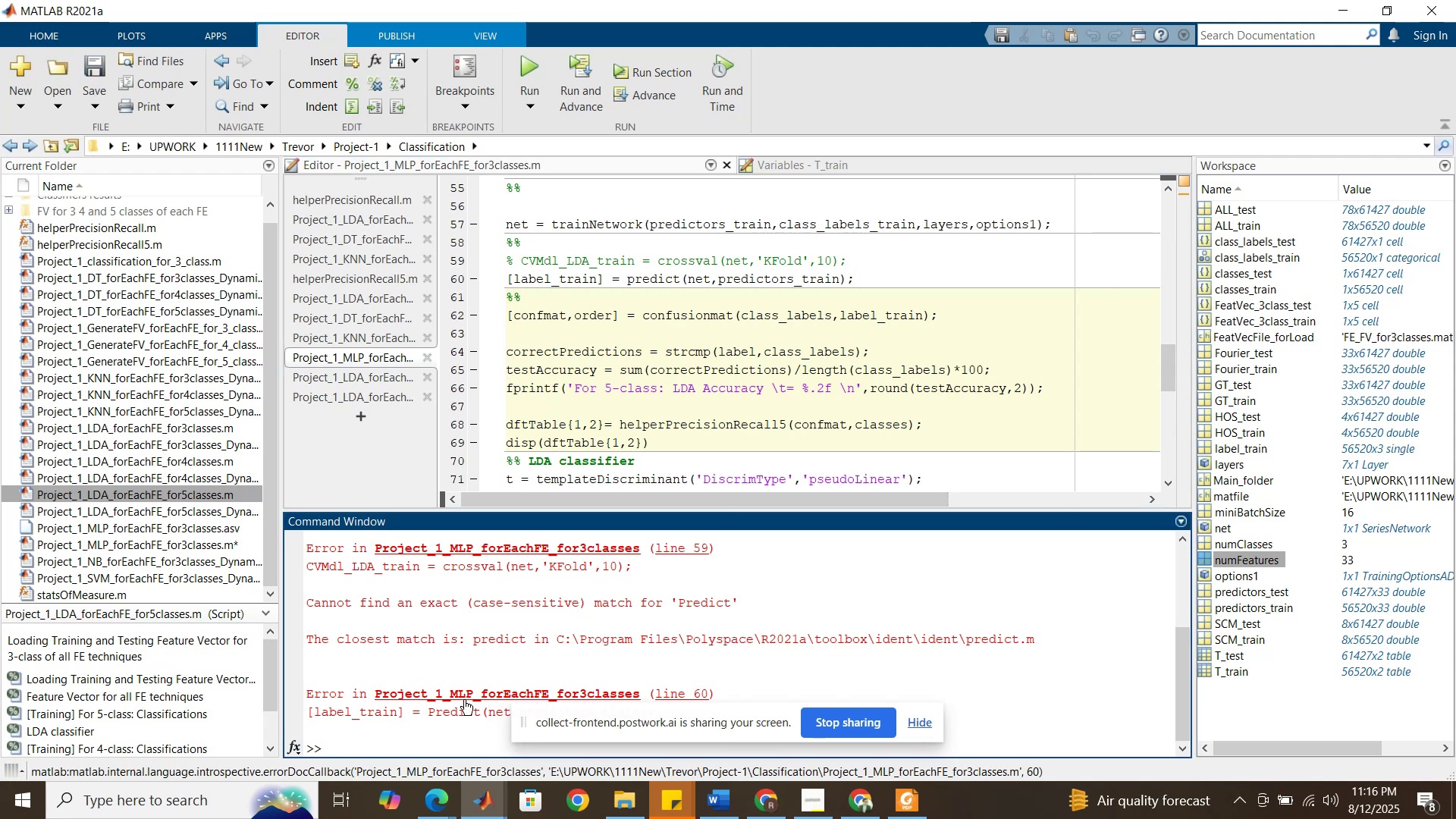 
type(clc)
 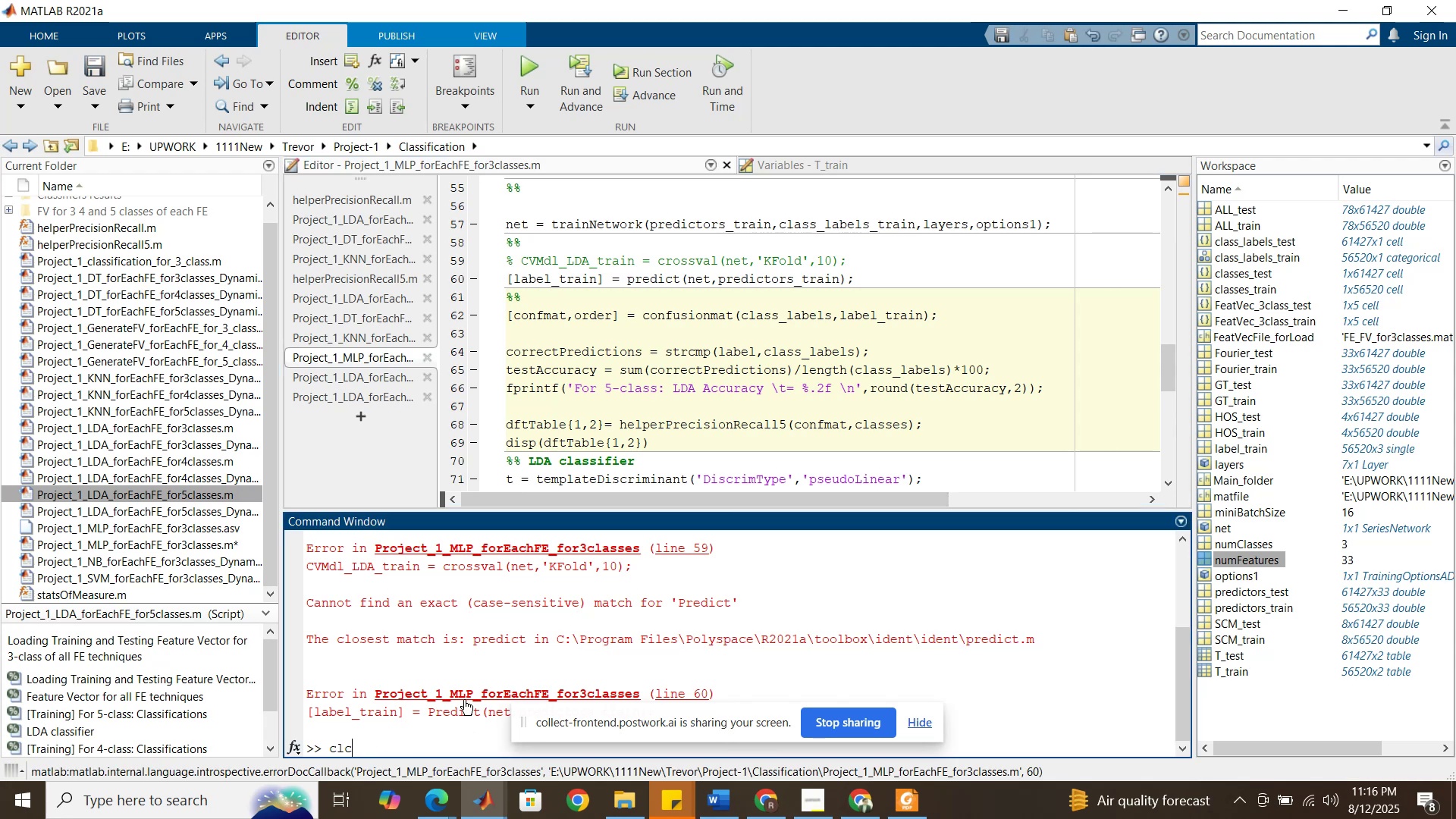 
key(Enter)
 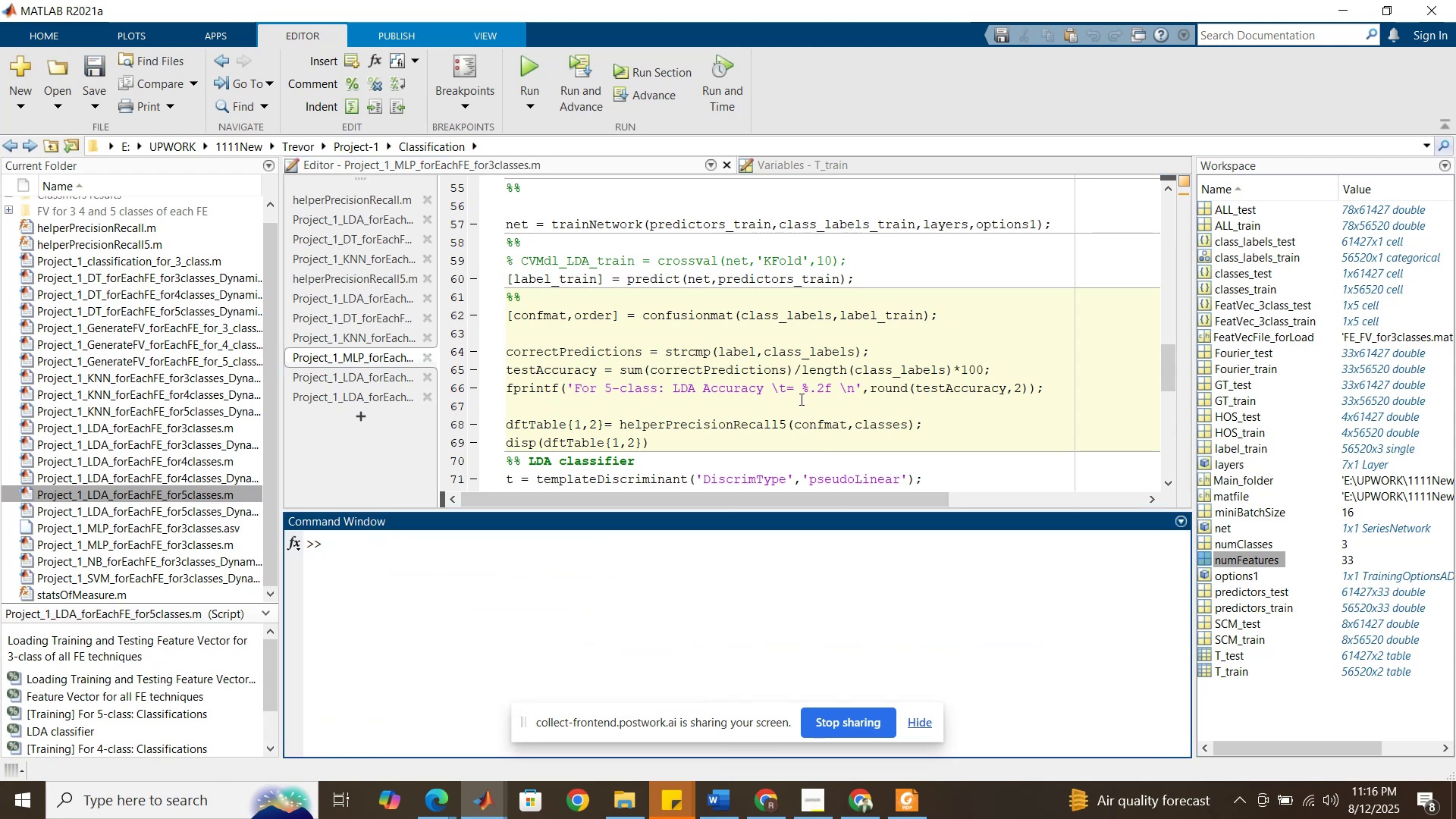 
wait(9.28)
 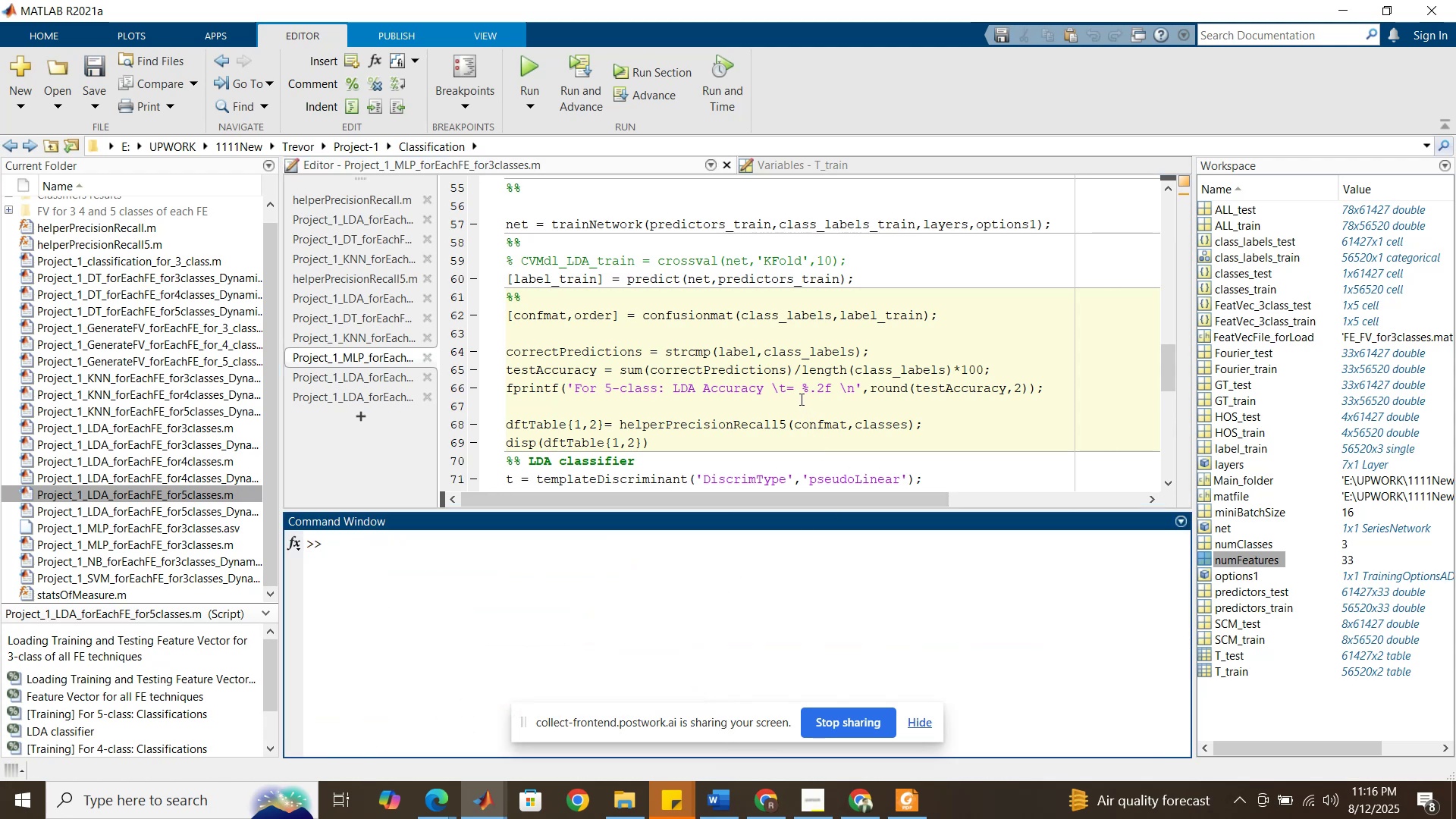 
left_click_drag(start_coordinate=[787, 425], to_coordinate=[783, 425])
 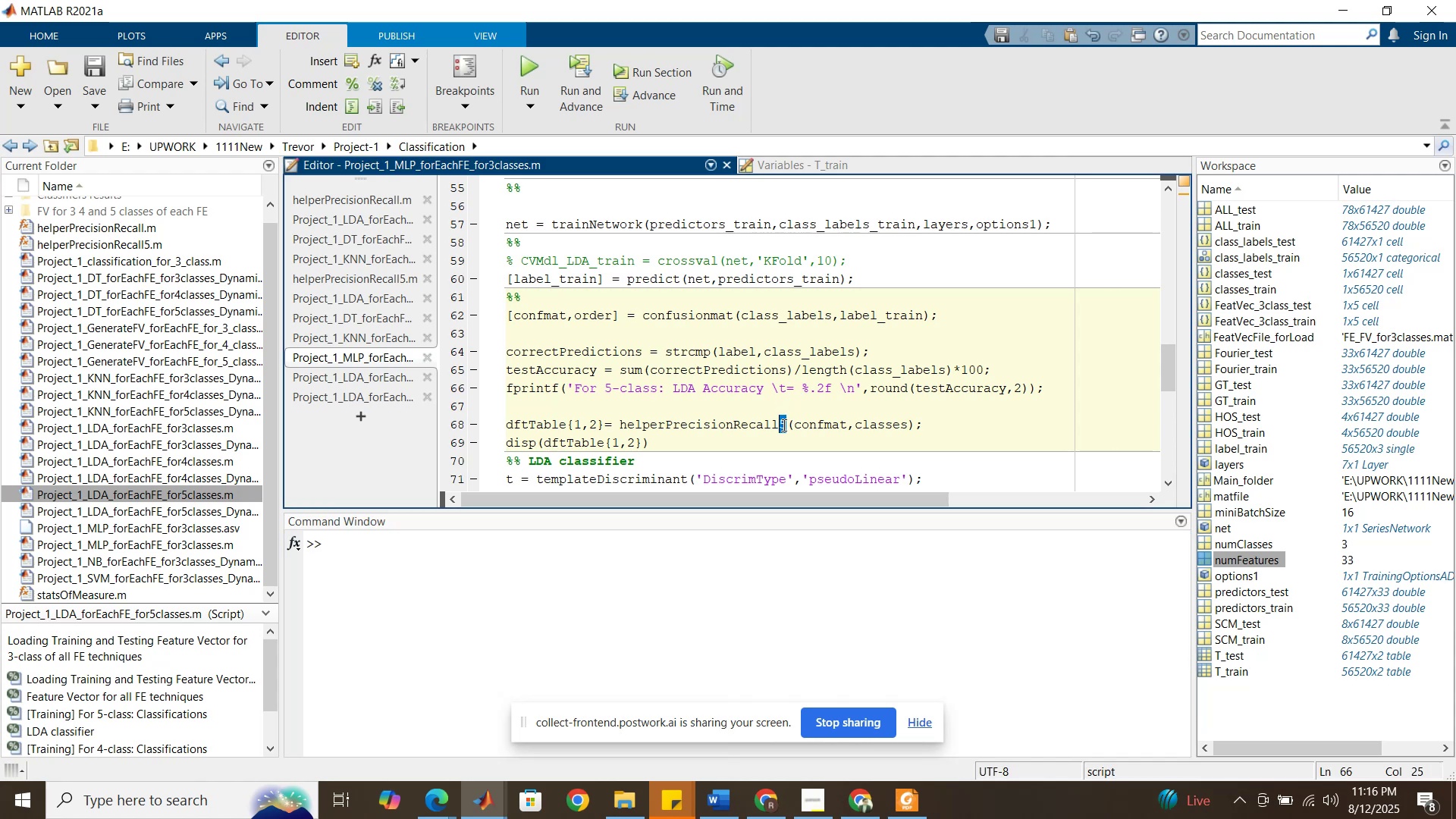 
left_click([783, 425])
 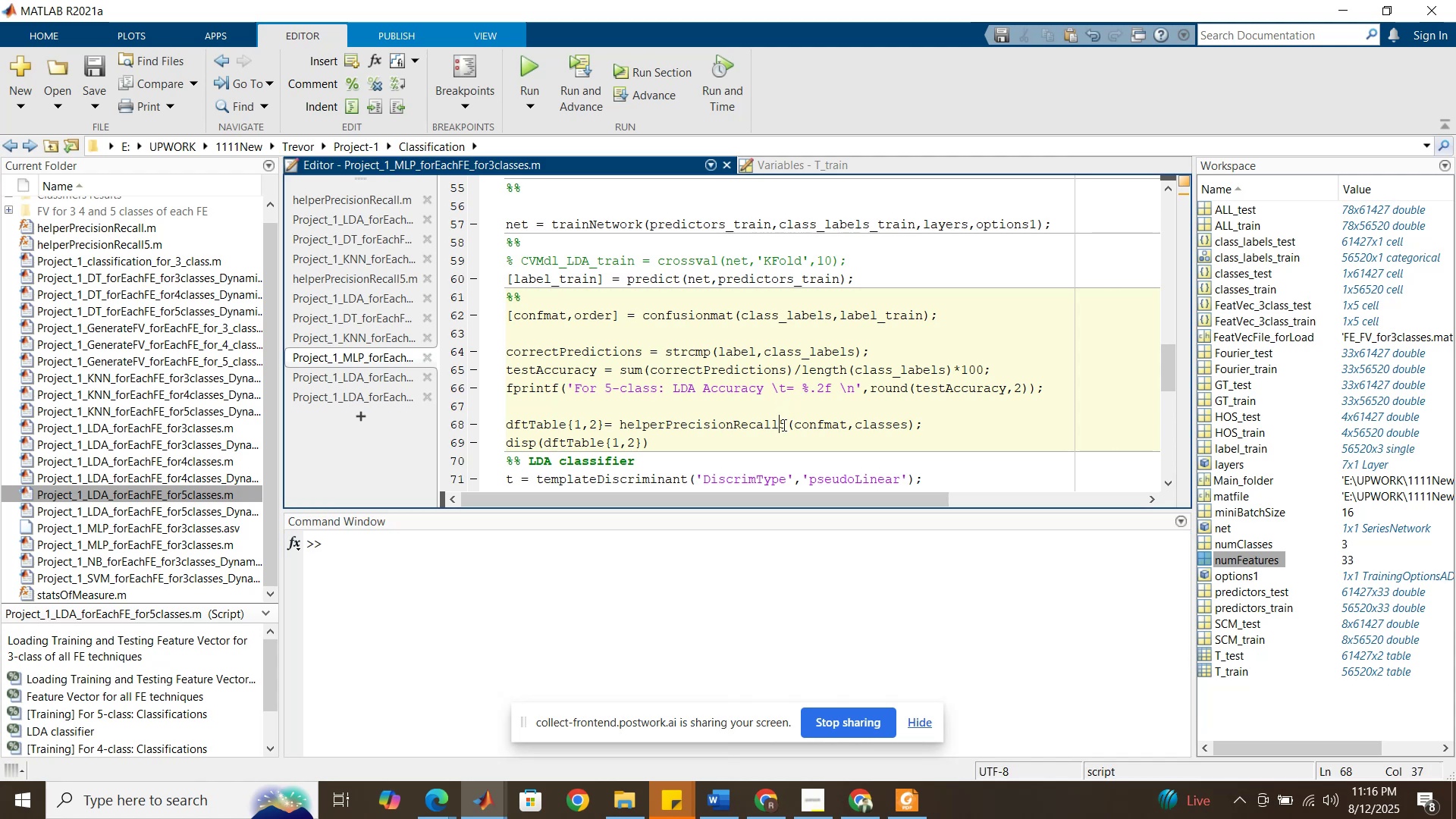 
left_click([783, 425])
 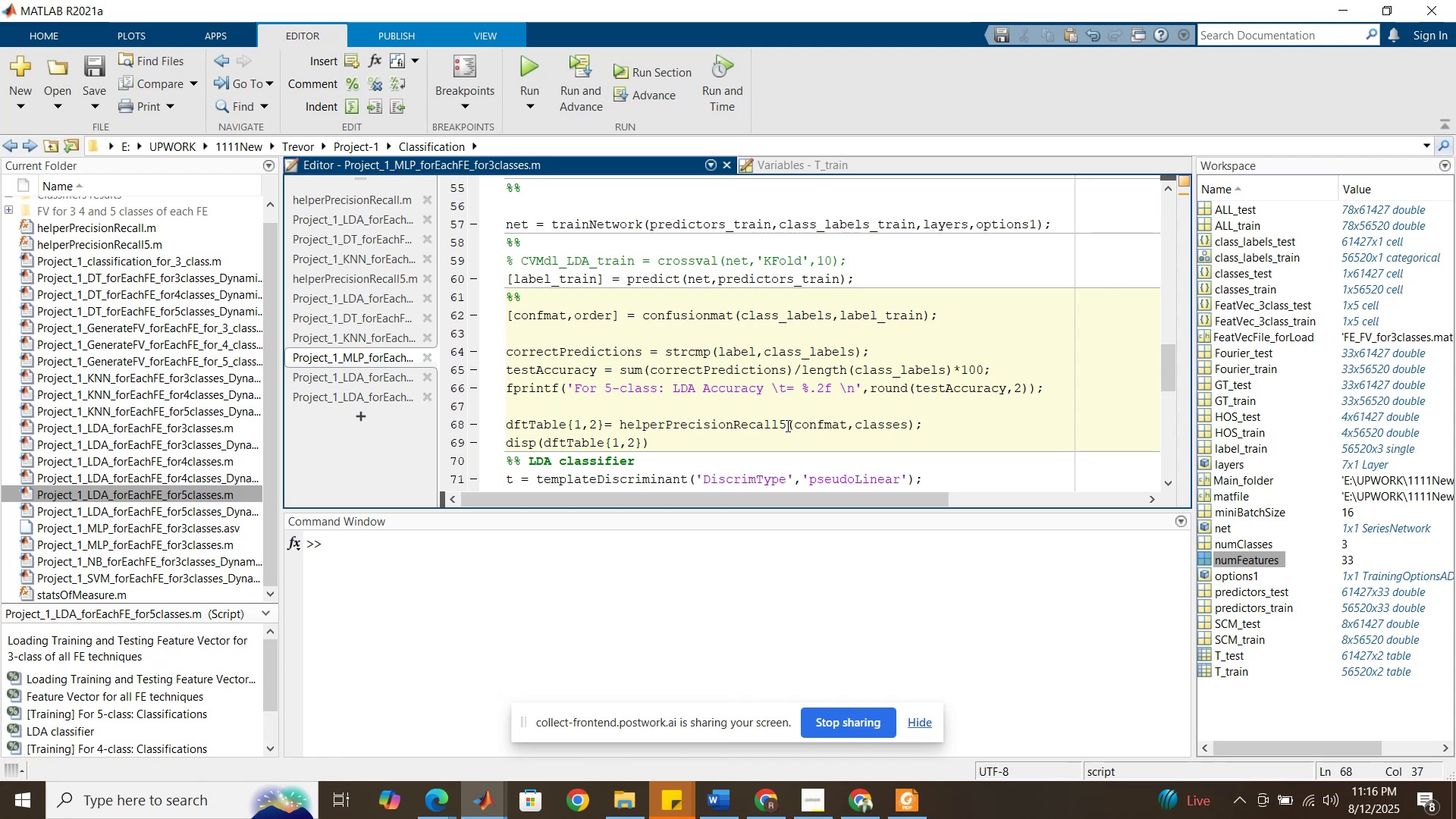 
left_click([787, 425])
 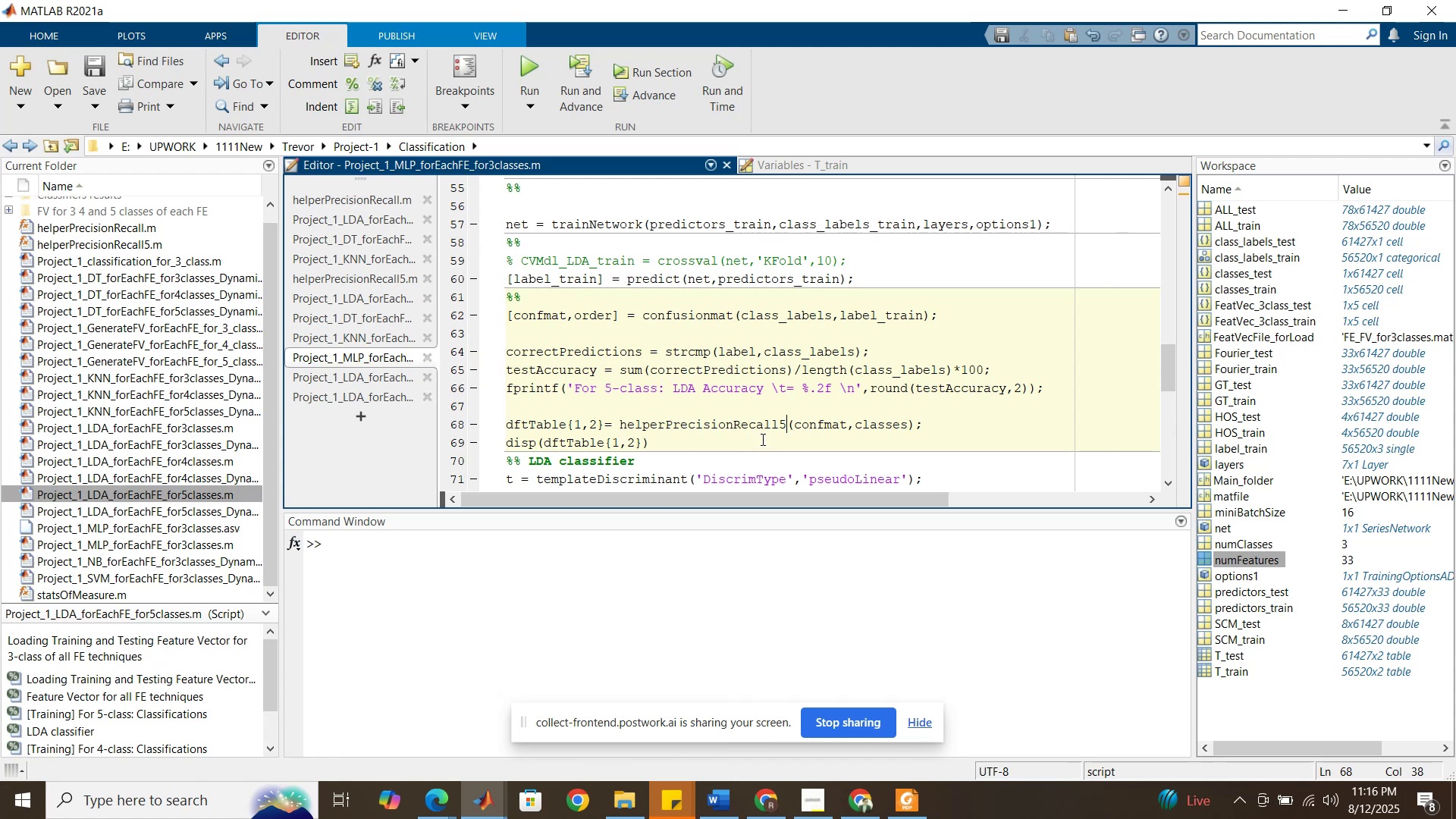 
wait(16.89)
 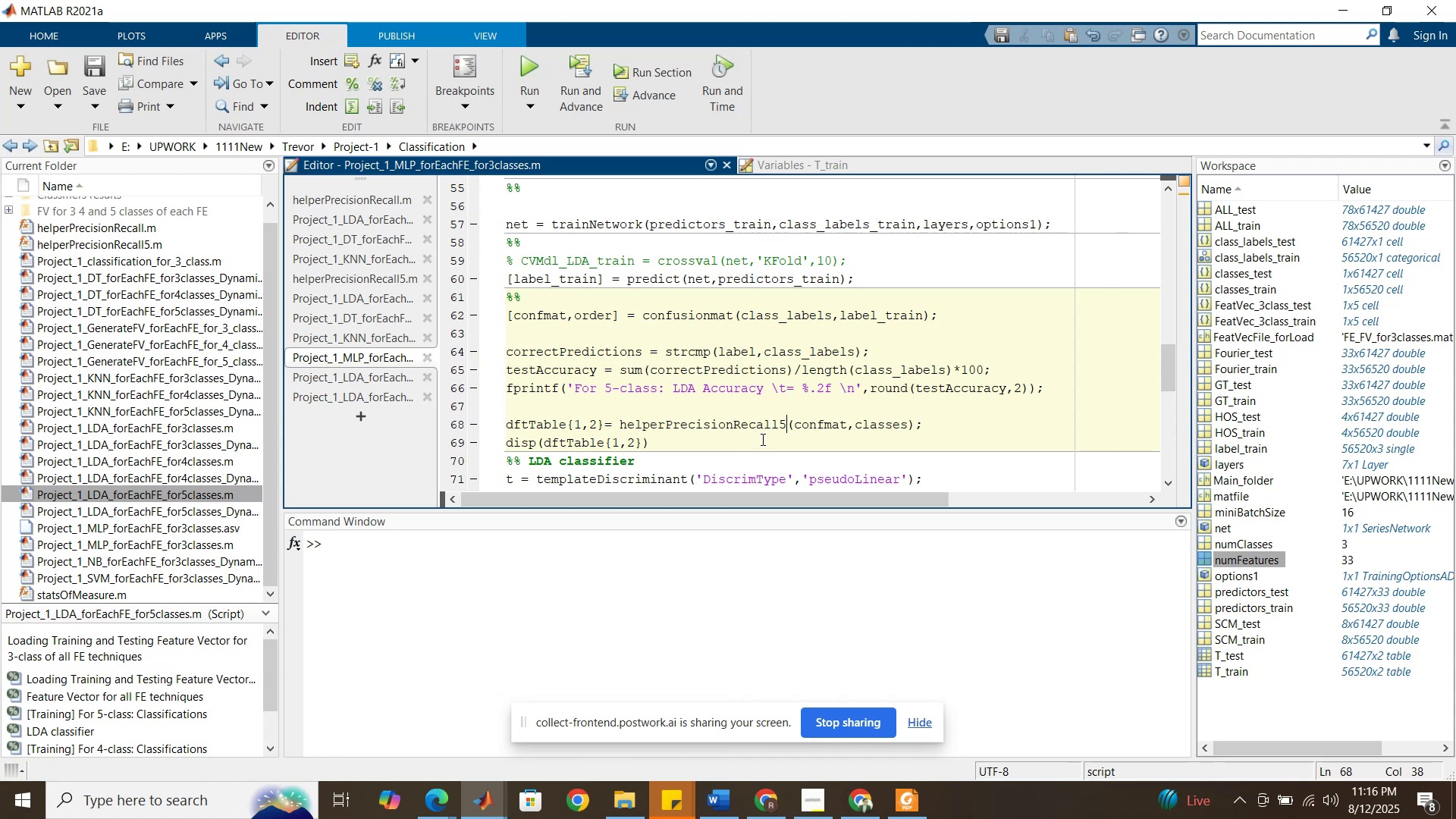 
left_click_drag(start_coordinate=[513, 426], to_coordinate=[550, 441])
 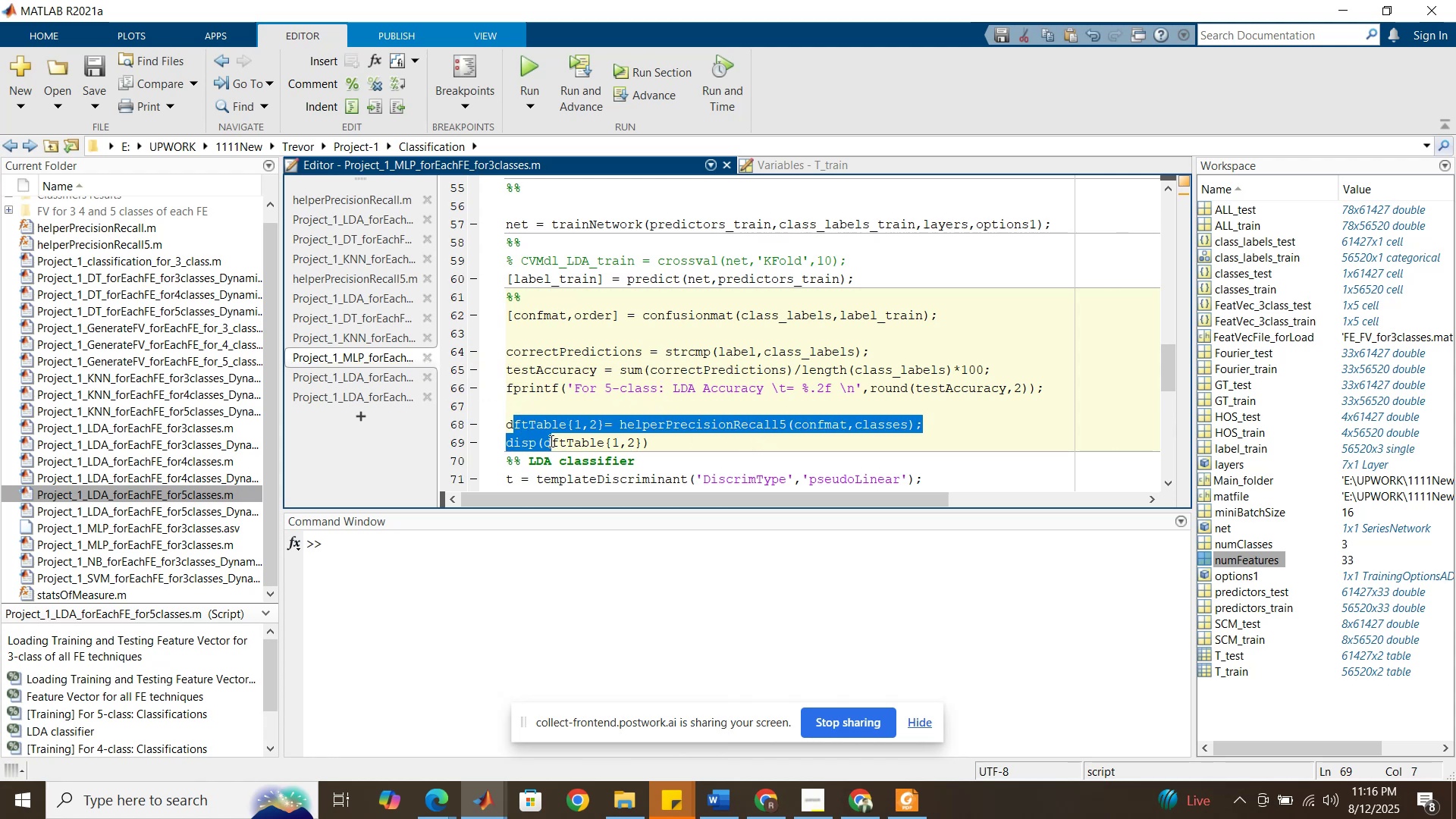 
key(Control+R)
 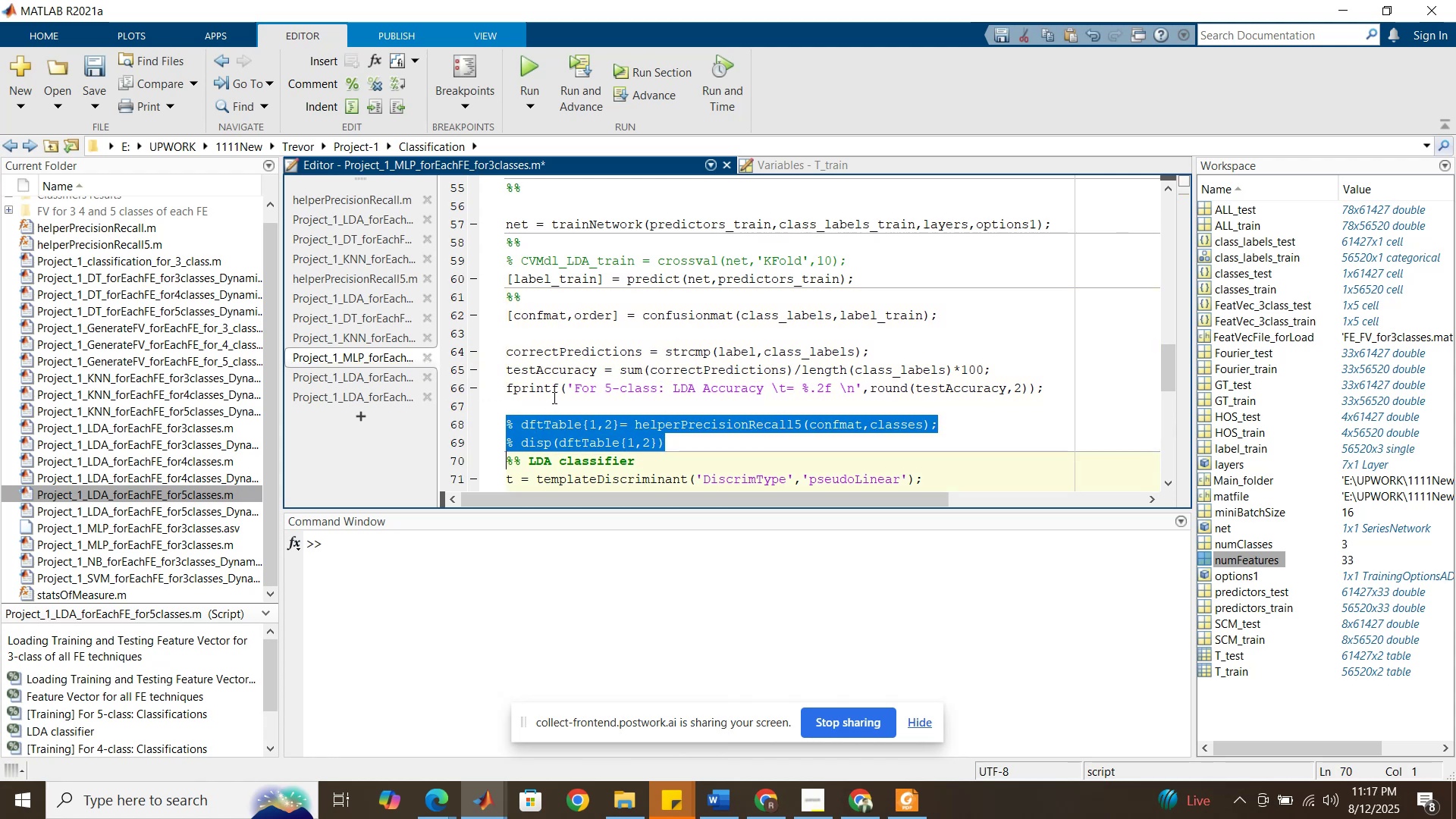 
left_click([554, 397])
 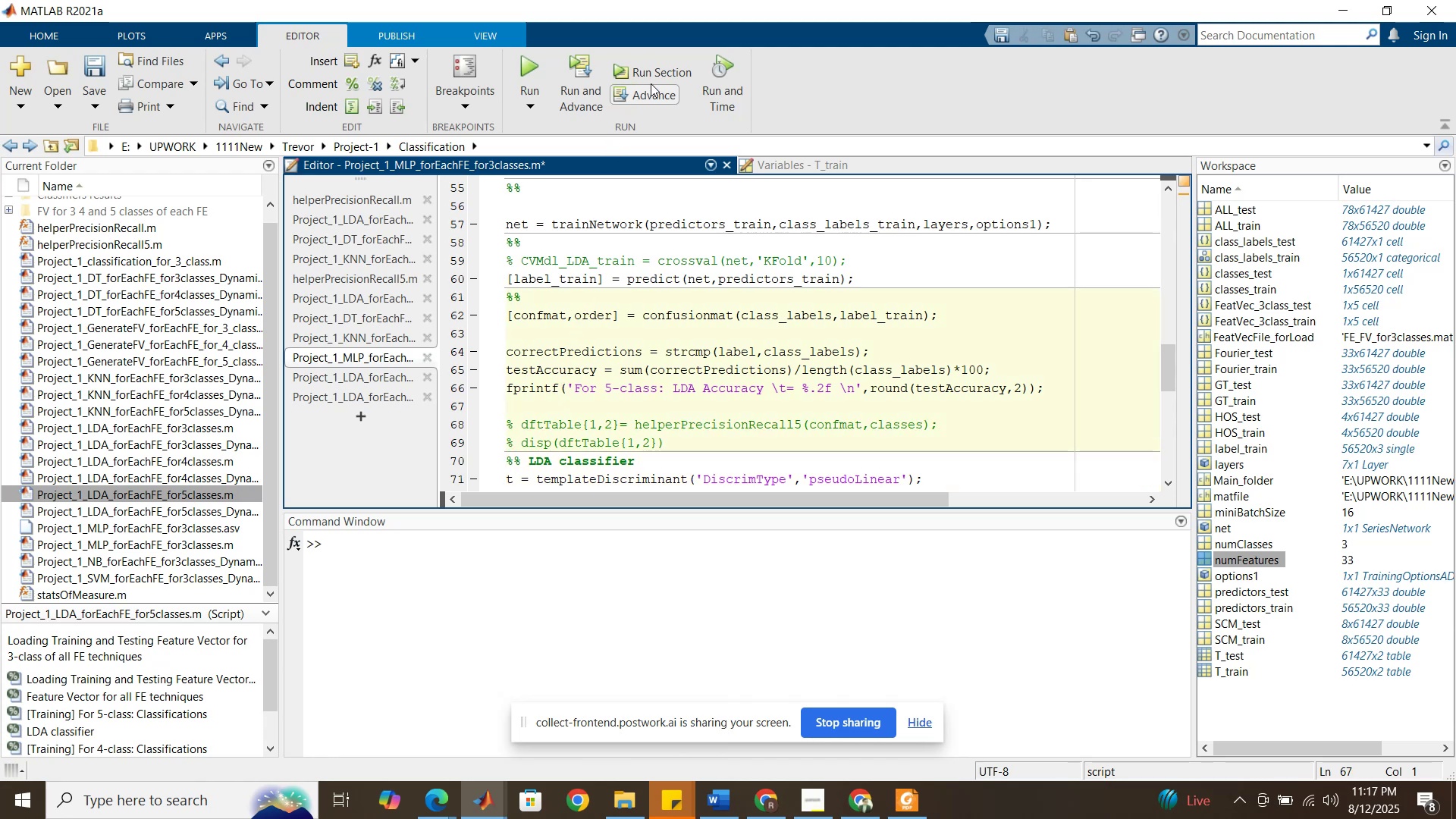 
left_click([659, 74])
 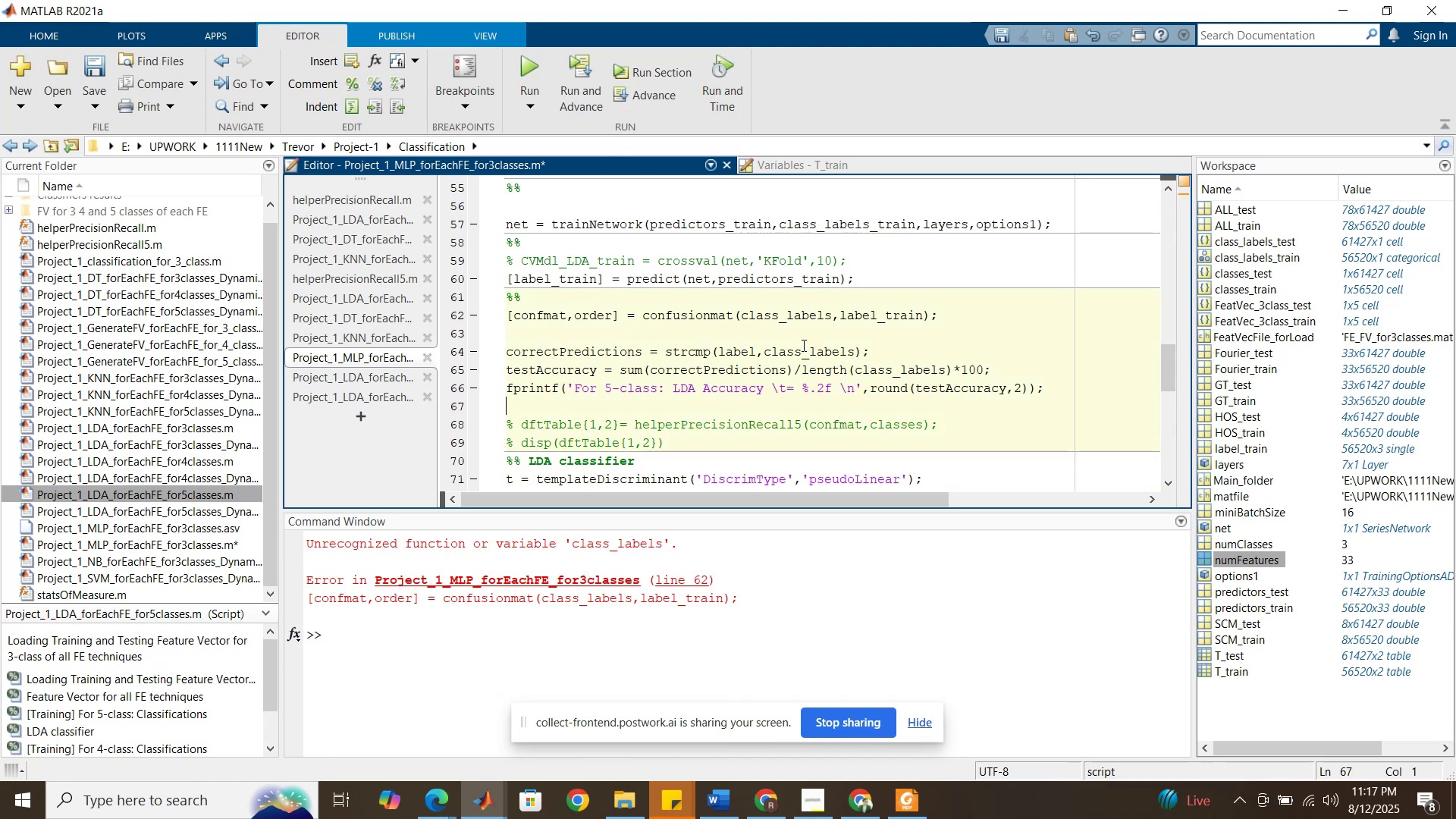 
wait(9.38)
 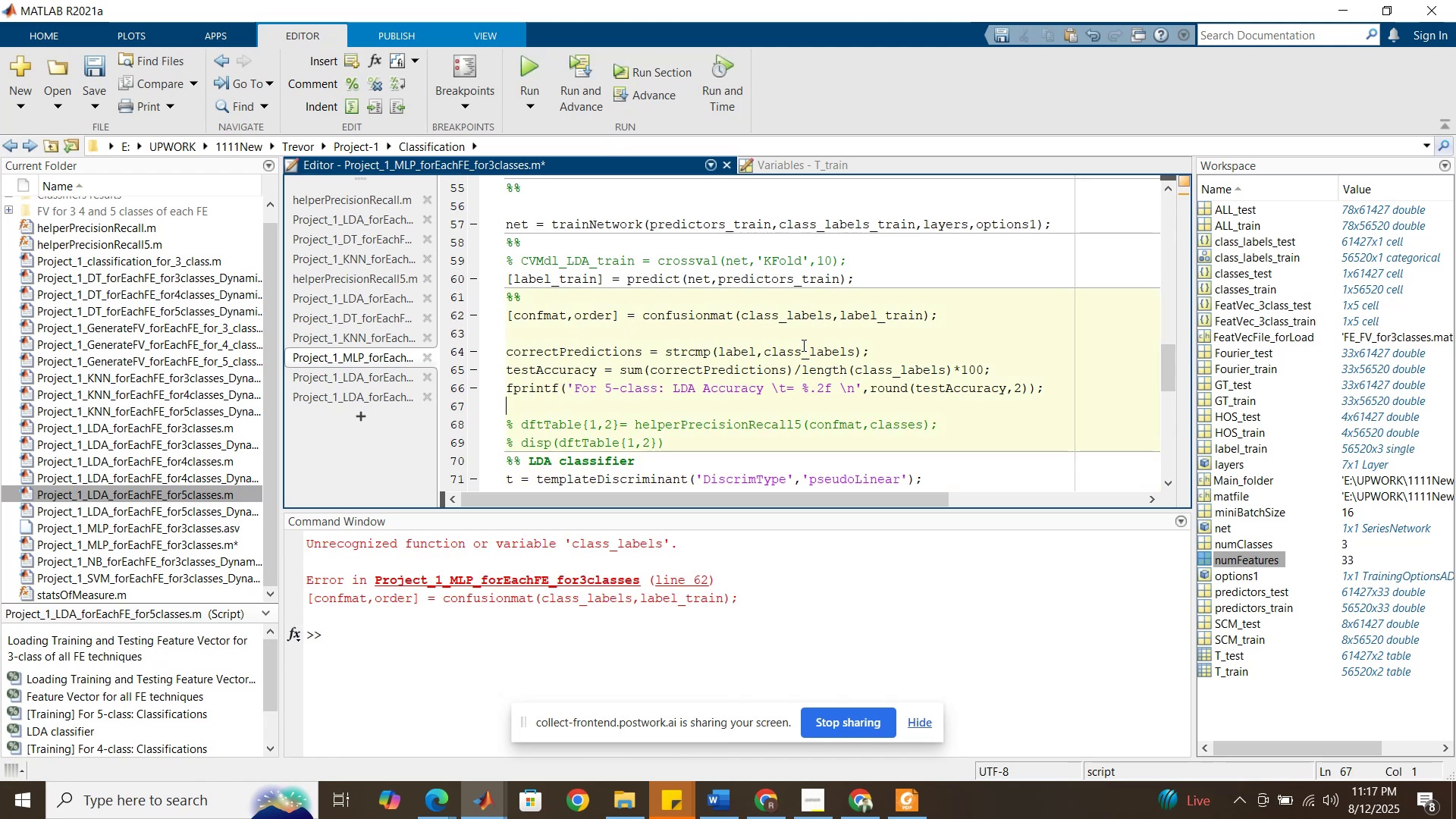 
scroll: coordinate [784, 323], scroll_direction: up, amount: 8.0
 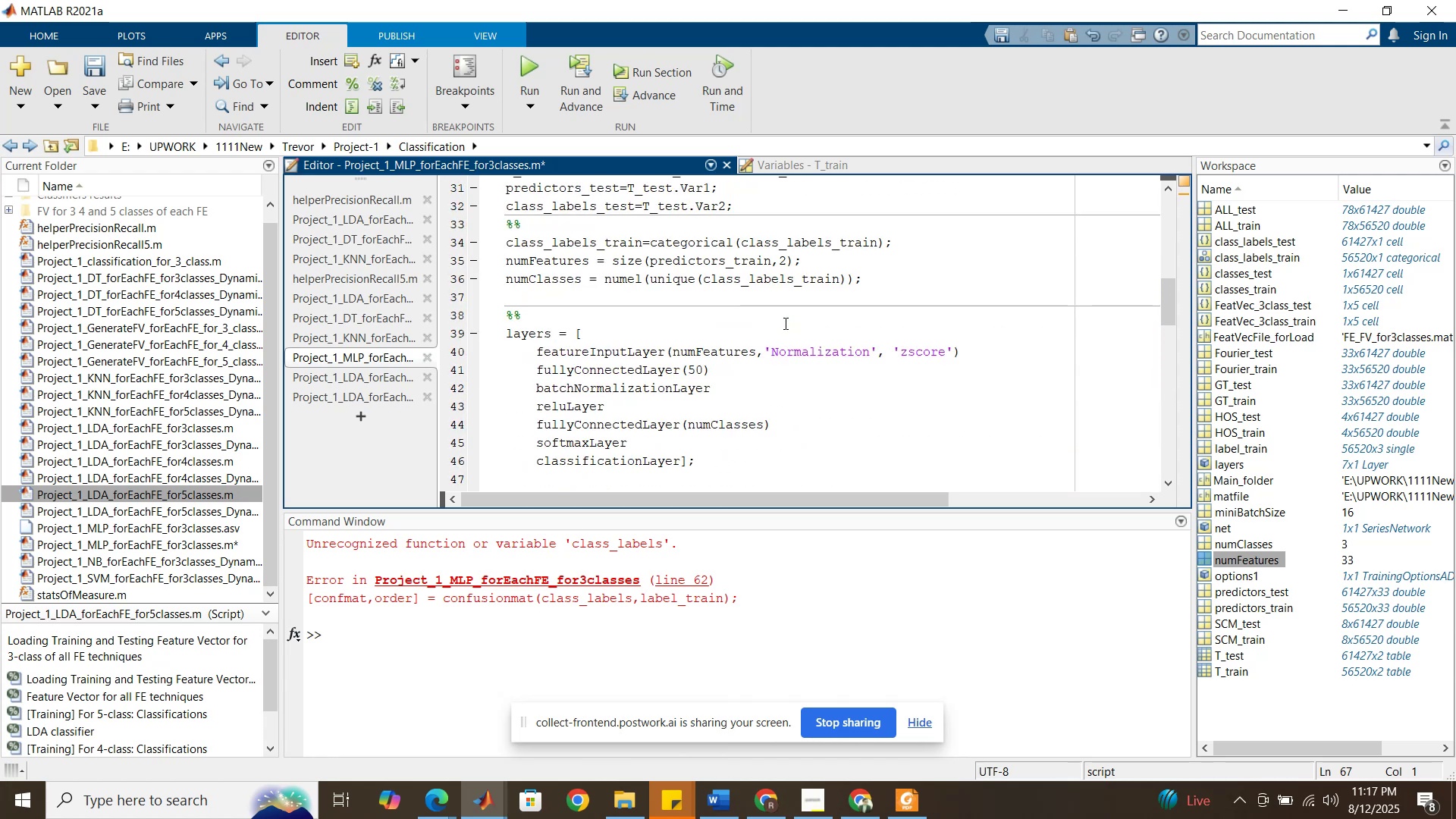 
left_click([784, 323])
 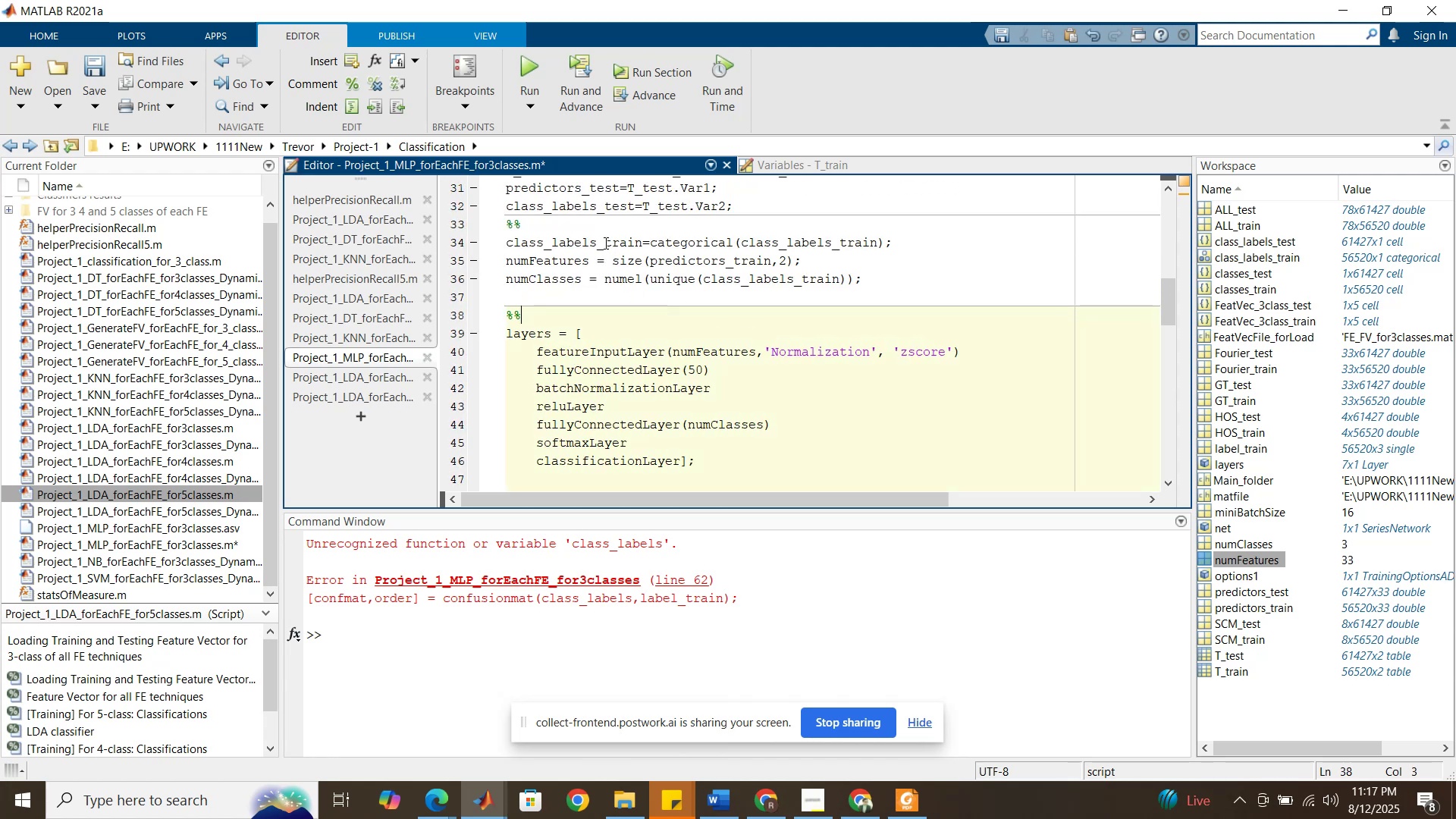 
double_click([604, 243])
 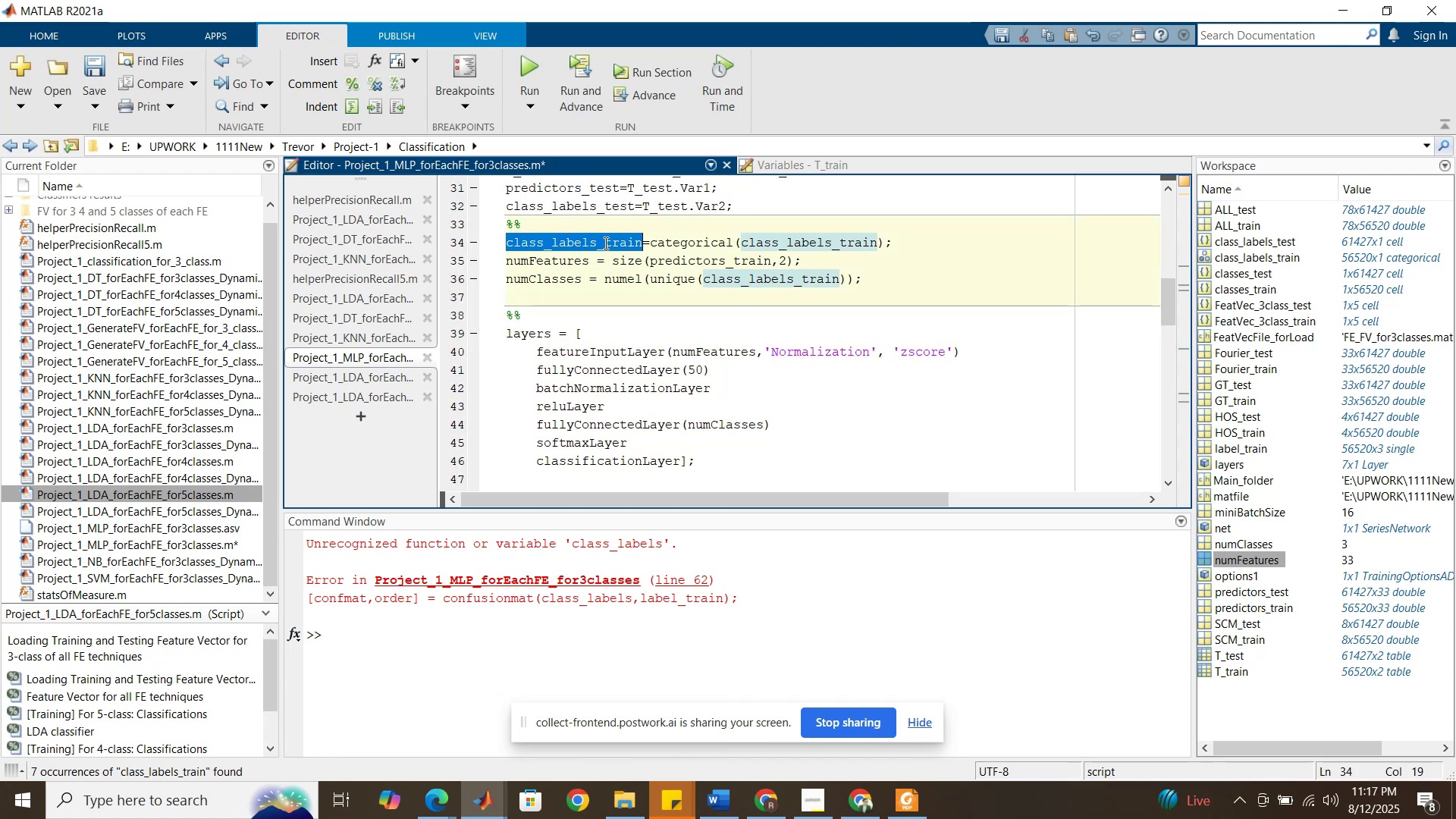 
key(Control+C)
 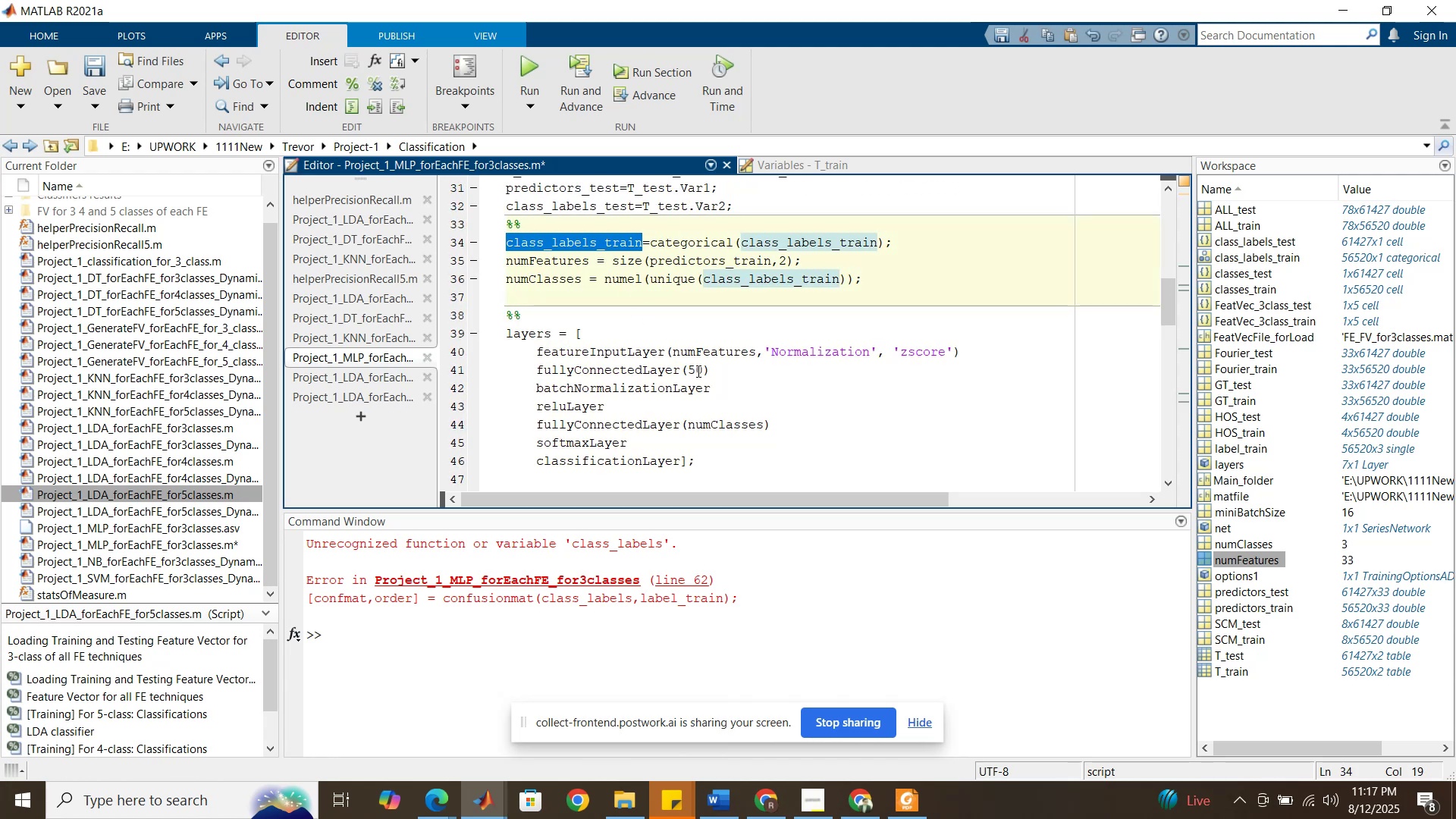 
scroll: coordinate [758, 392], scroll_direction: down, amount: 8.0
 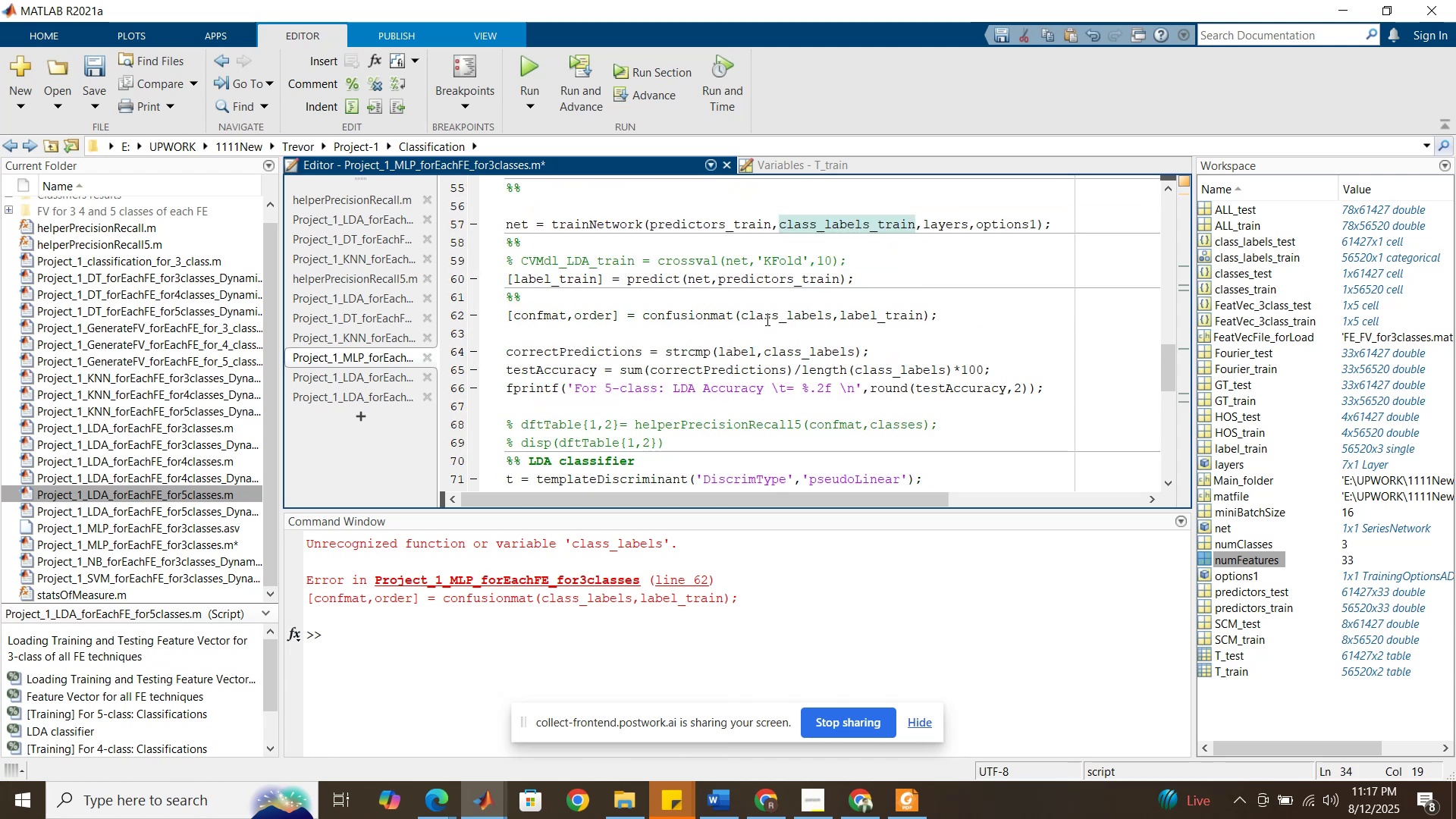 
double_click([766, 319])
 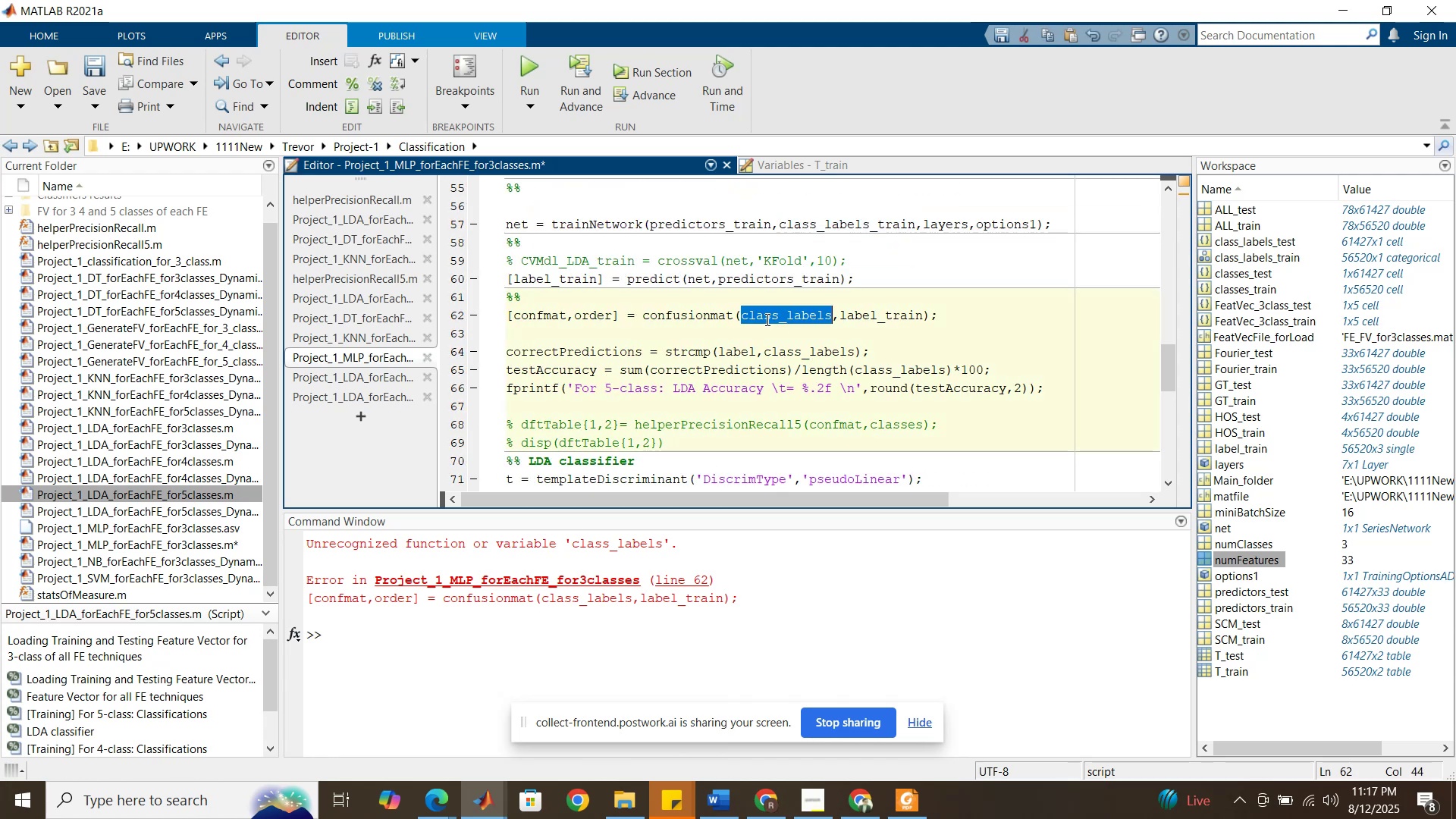 
key(Control+V)
 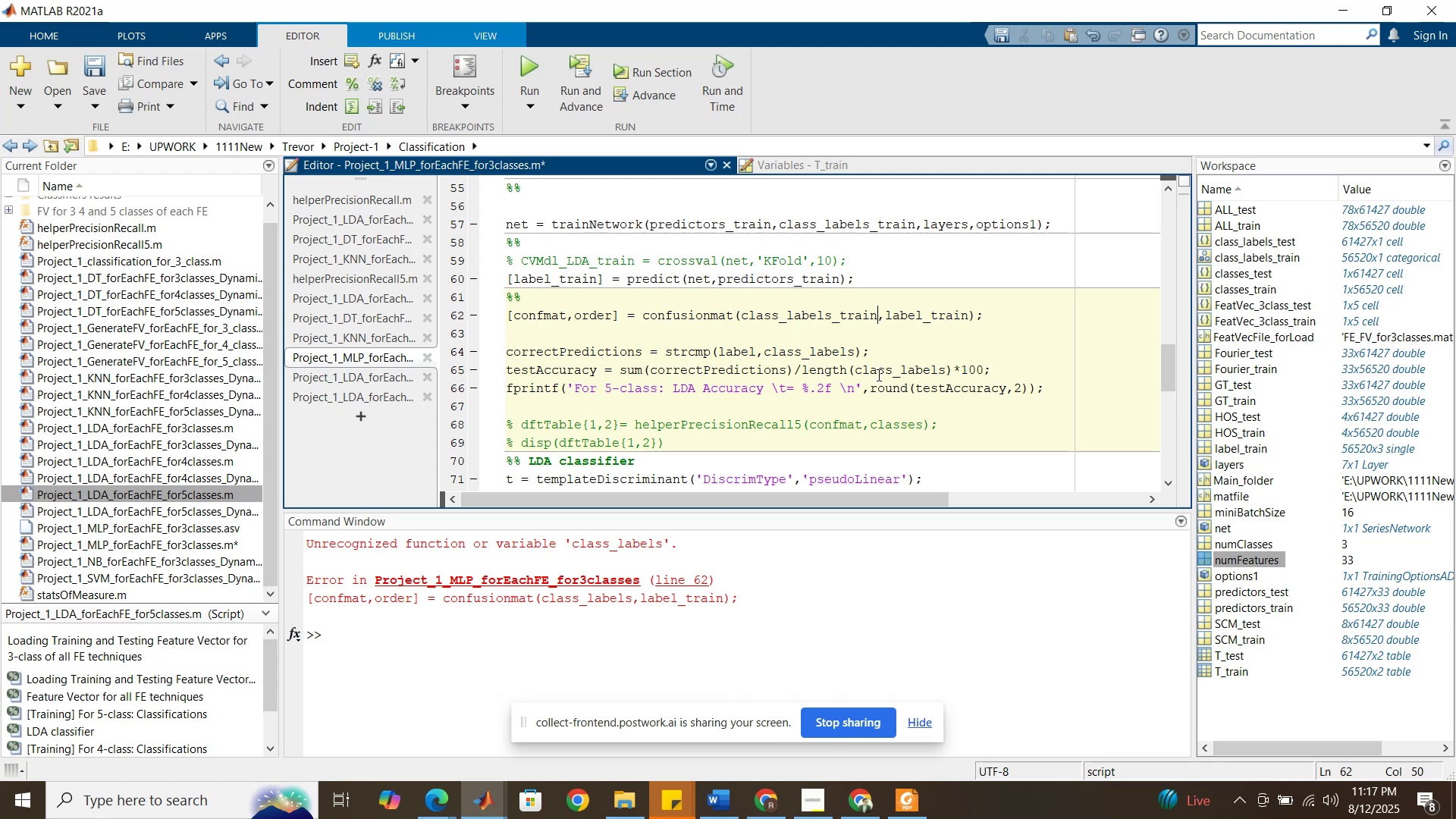 
double_click([880, 373])
 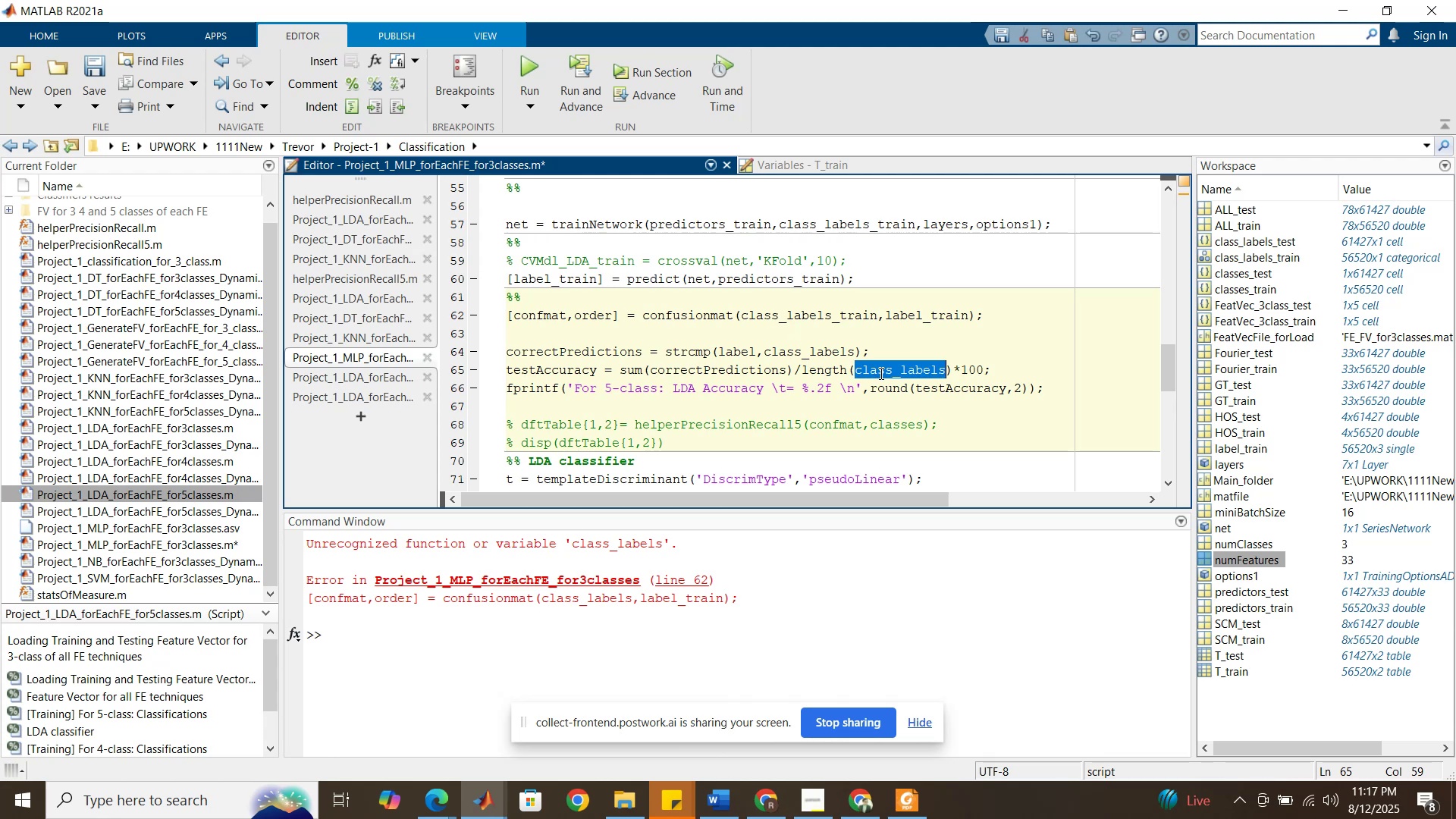 
key(Control+V)
 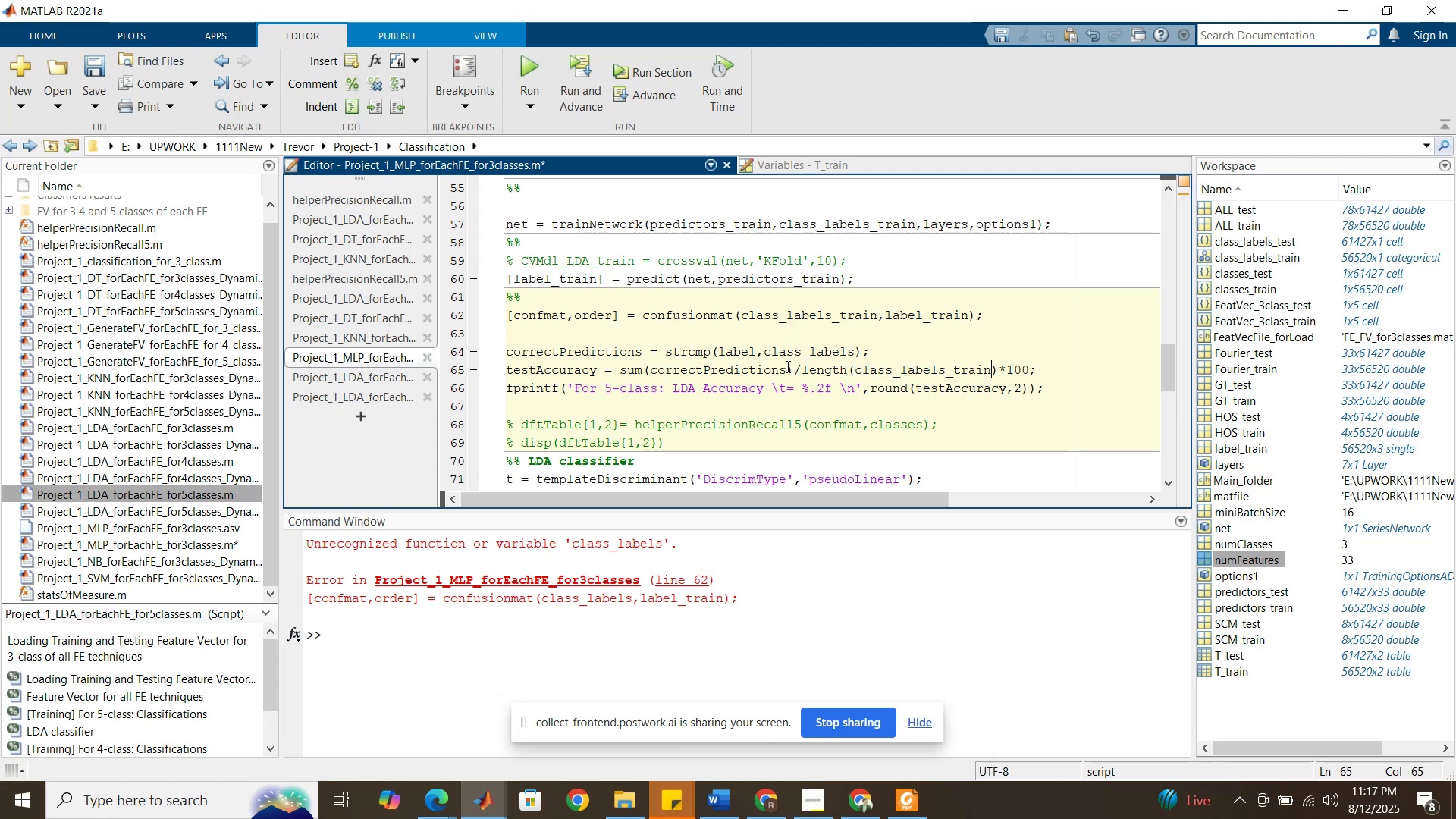 
double_click([786, 350])
 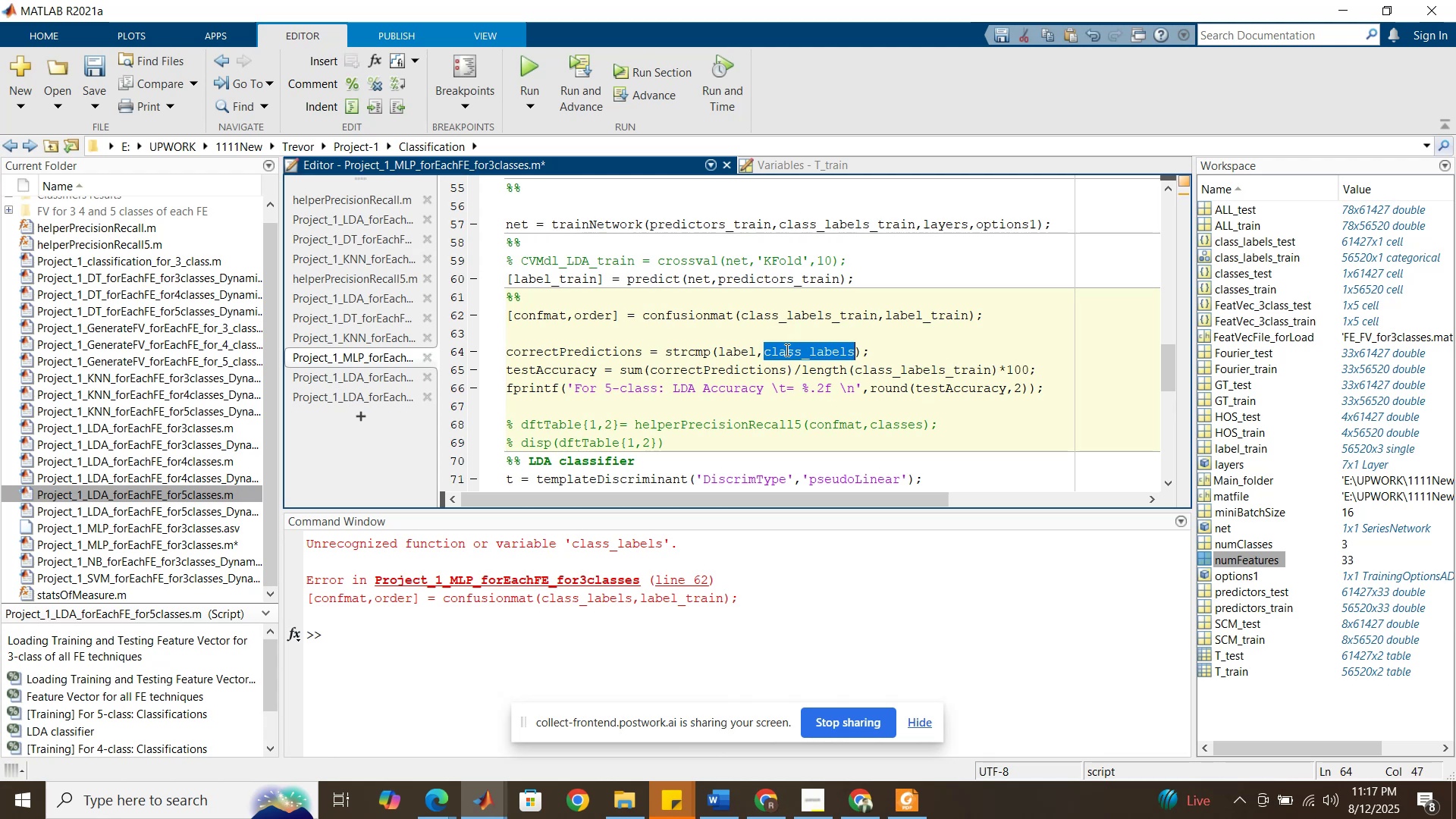 
key(Control+V)
 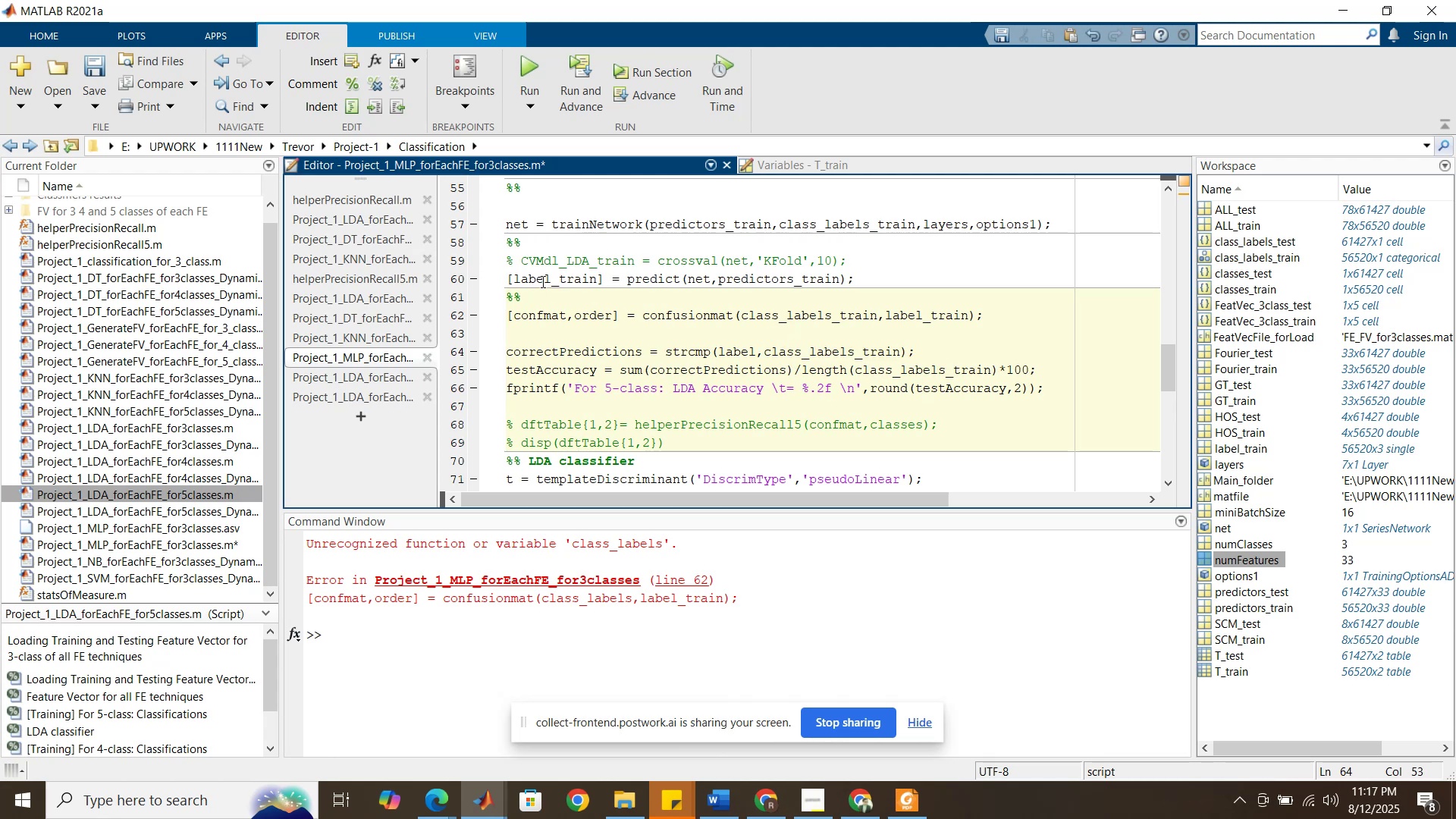 
double_click([542, 281])
 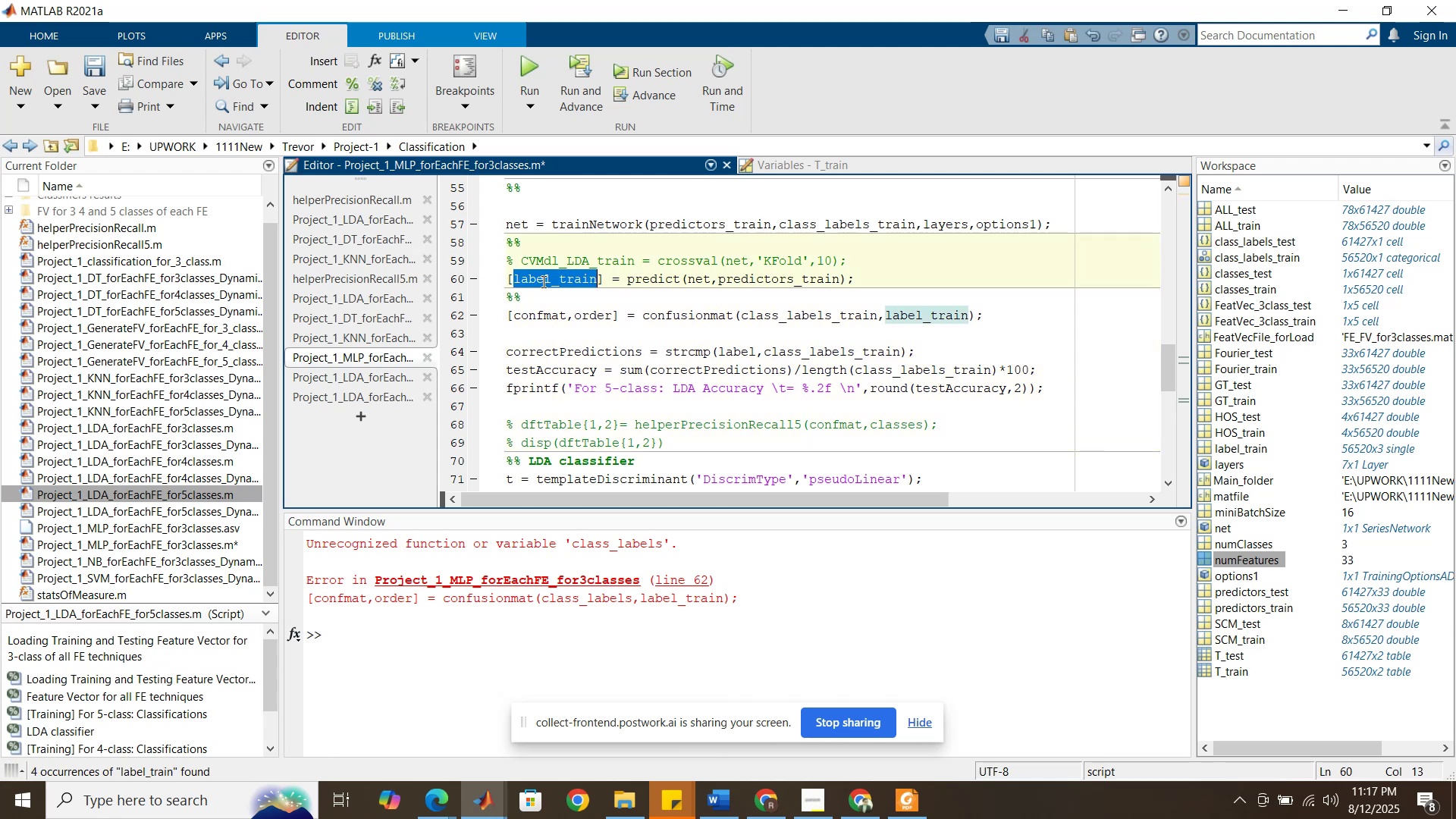 
key(Control+C)
 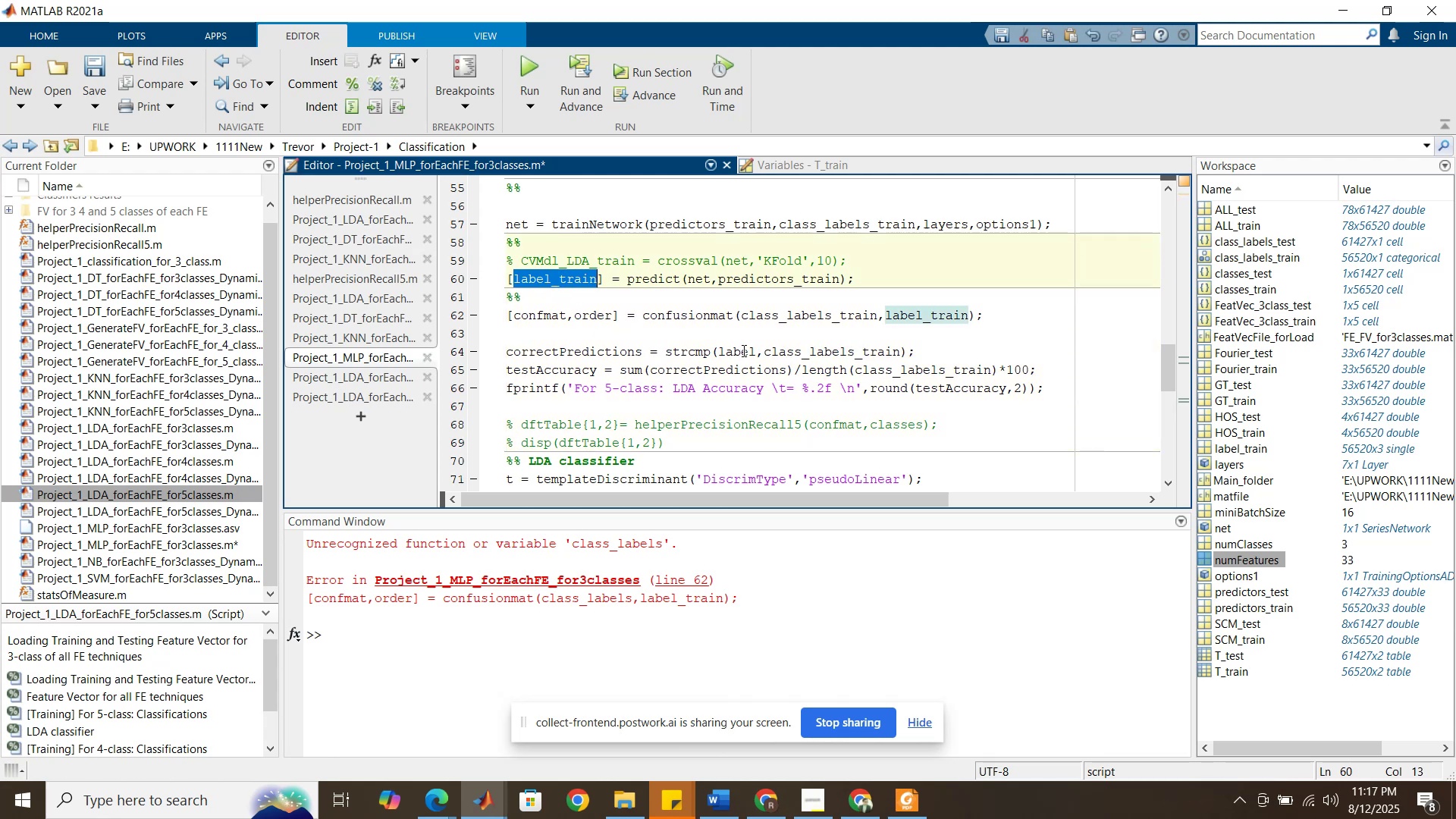 
left_click([742, 350])
 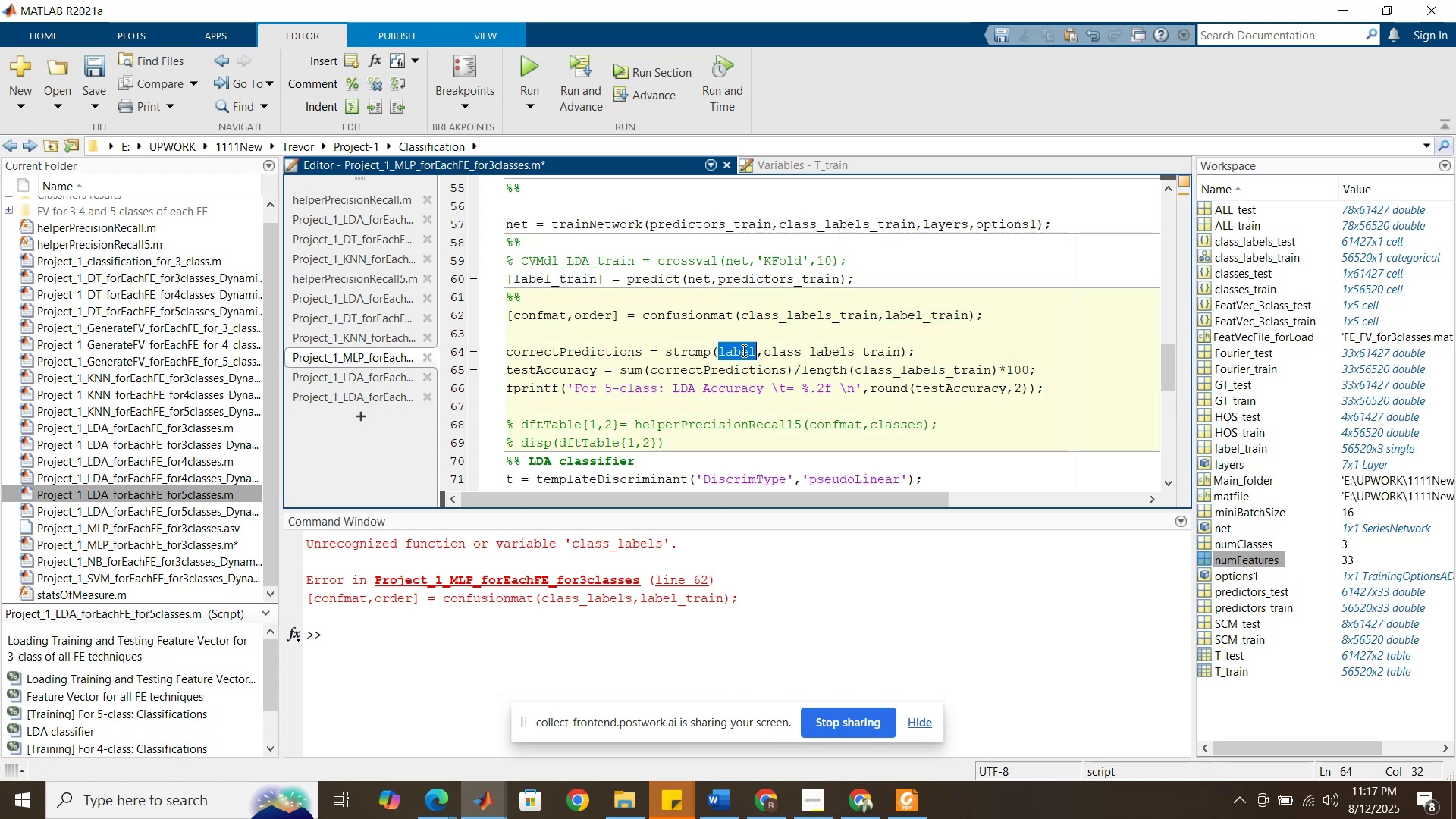 
double_click([742, 350])
 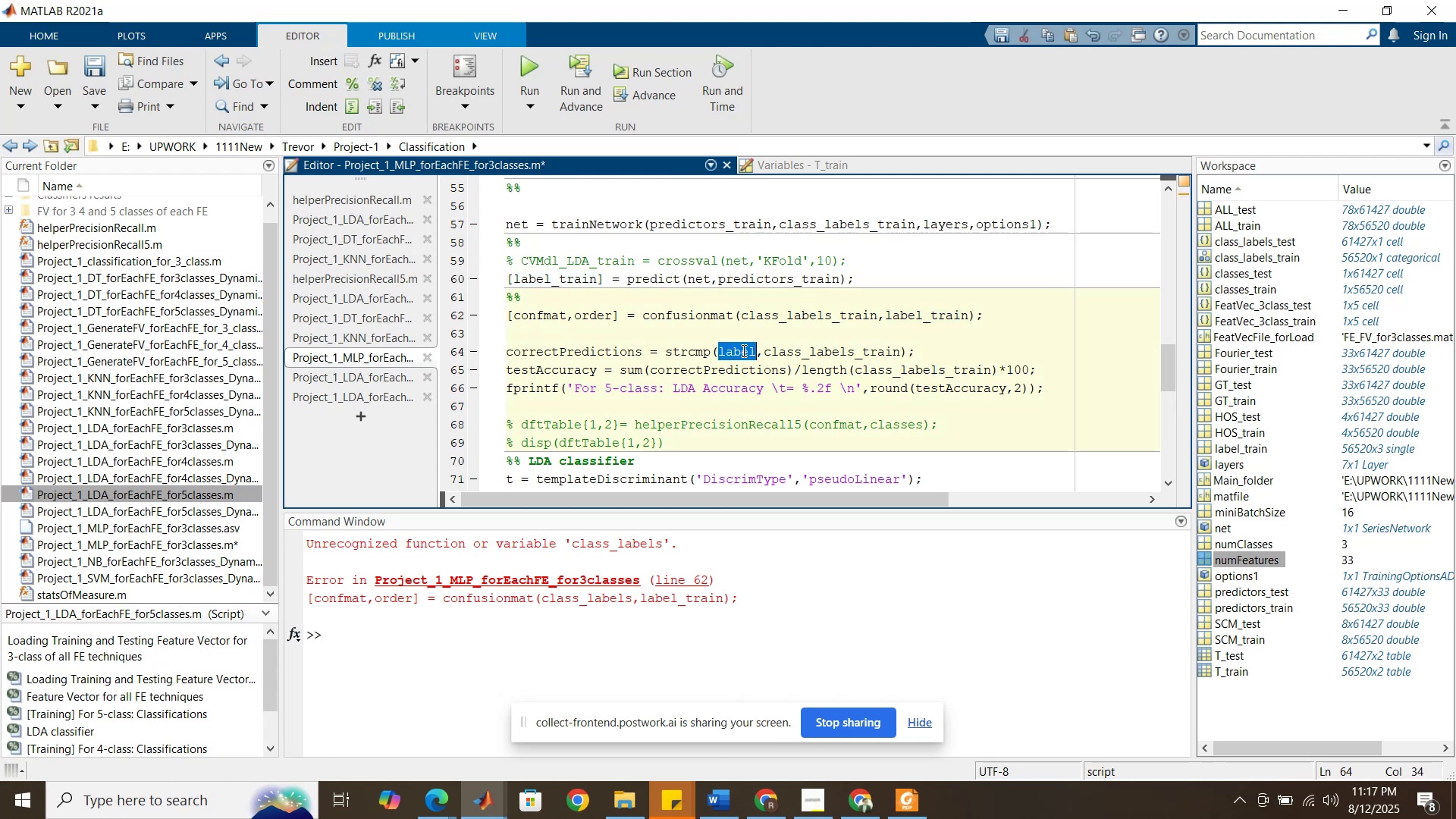 
key(Control+V)
 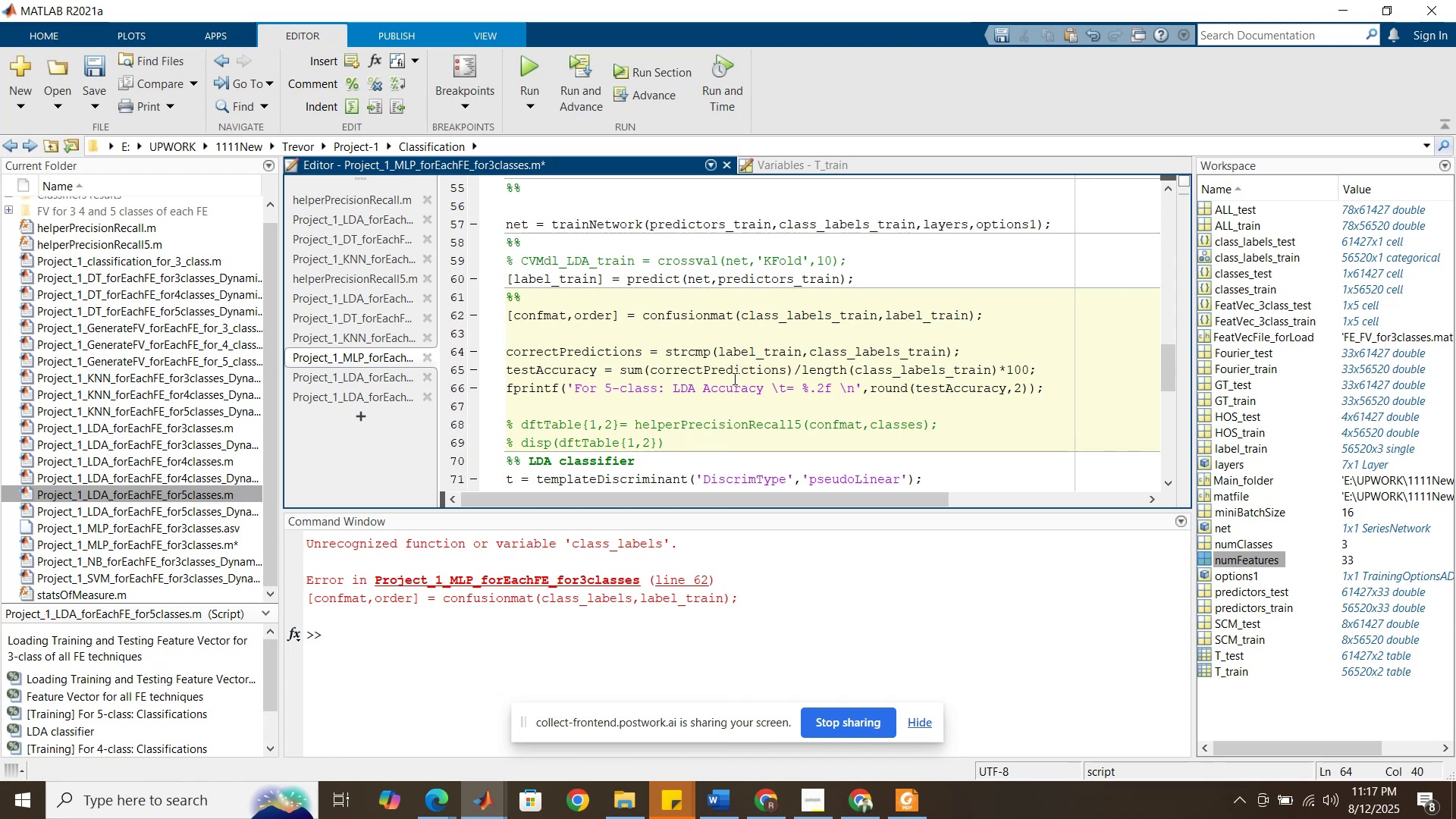 
left_click([733, 378])
 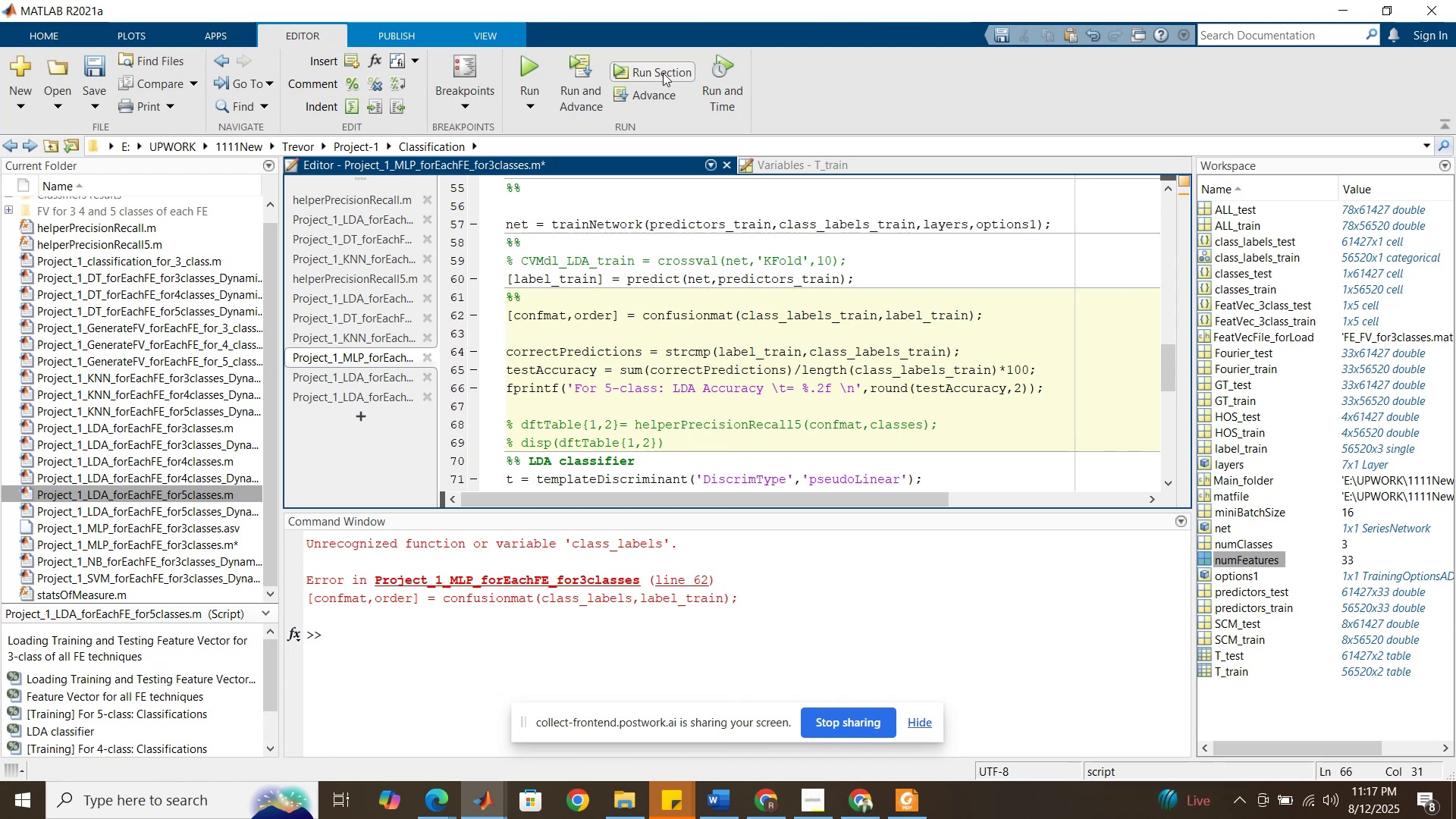 
left_click([663, 73])
 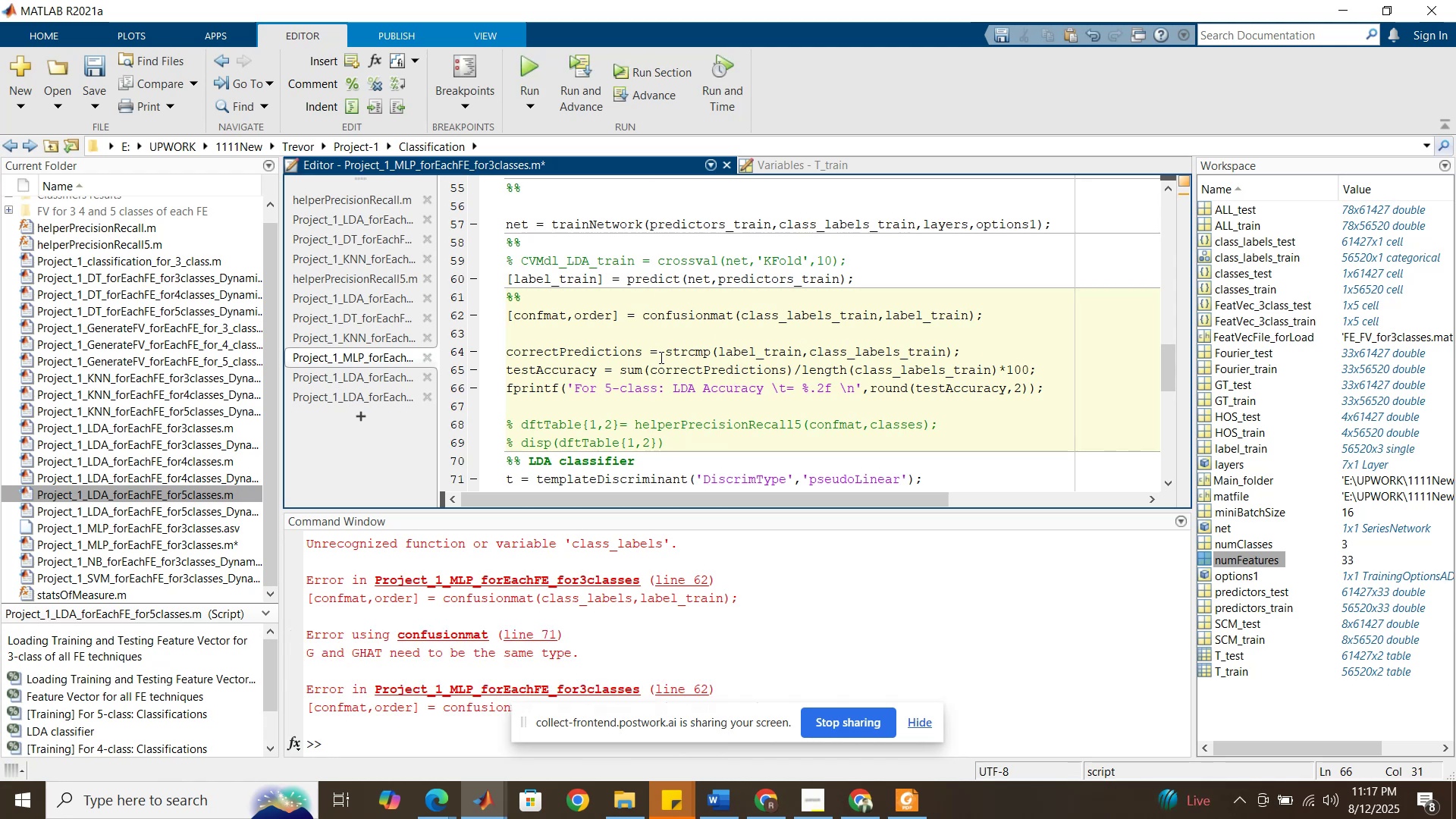 
wait(6.5)
 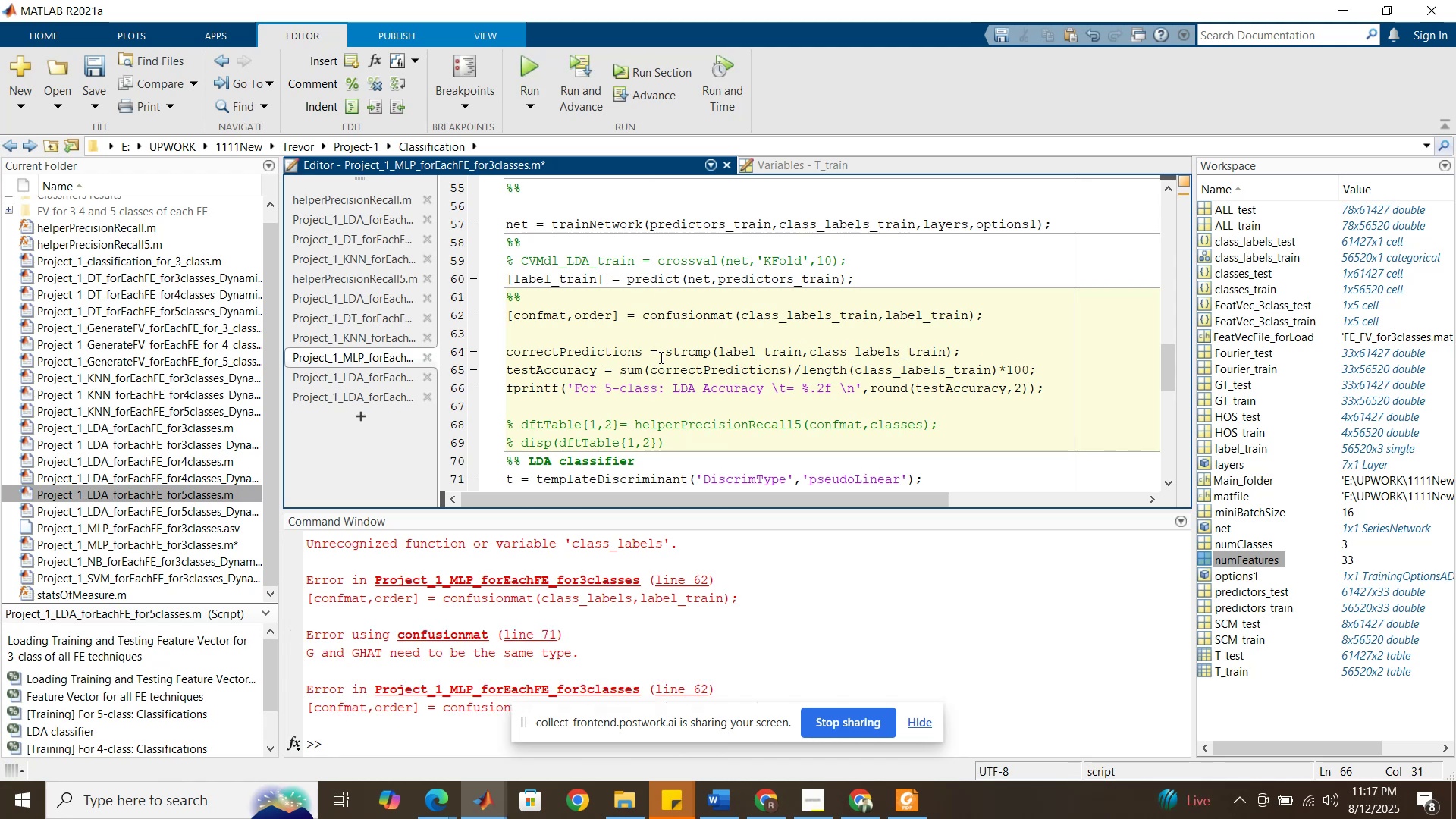 
left_click([854, 355])
 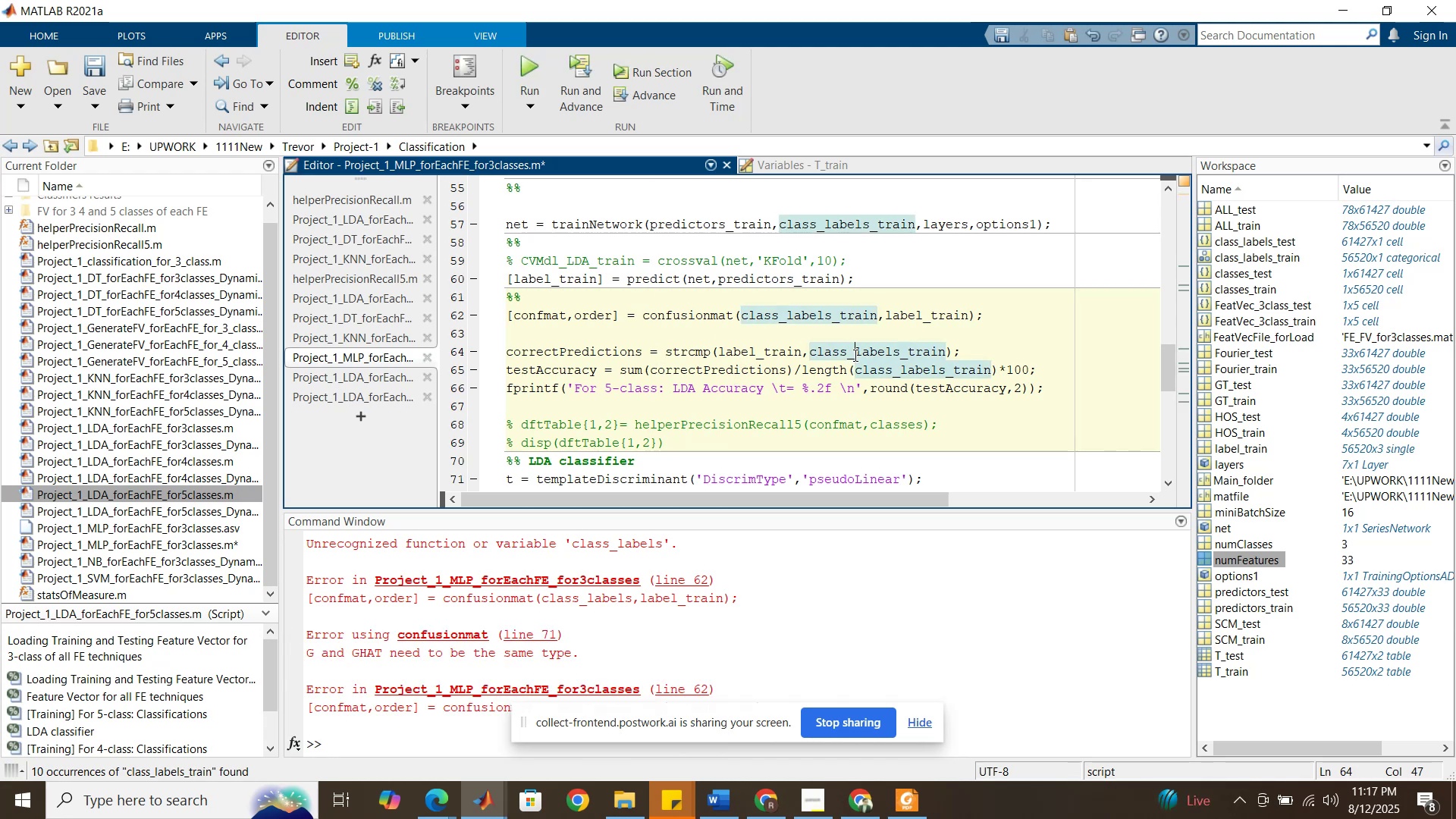 
double_click([854, 355])
 